 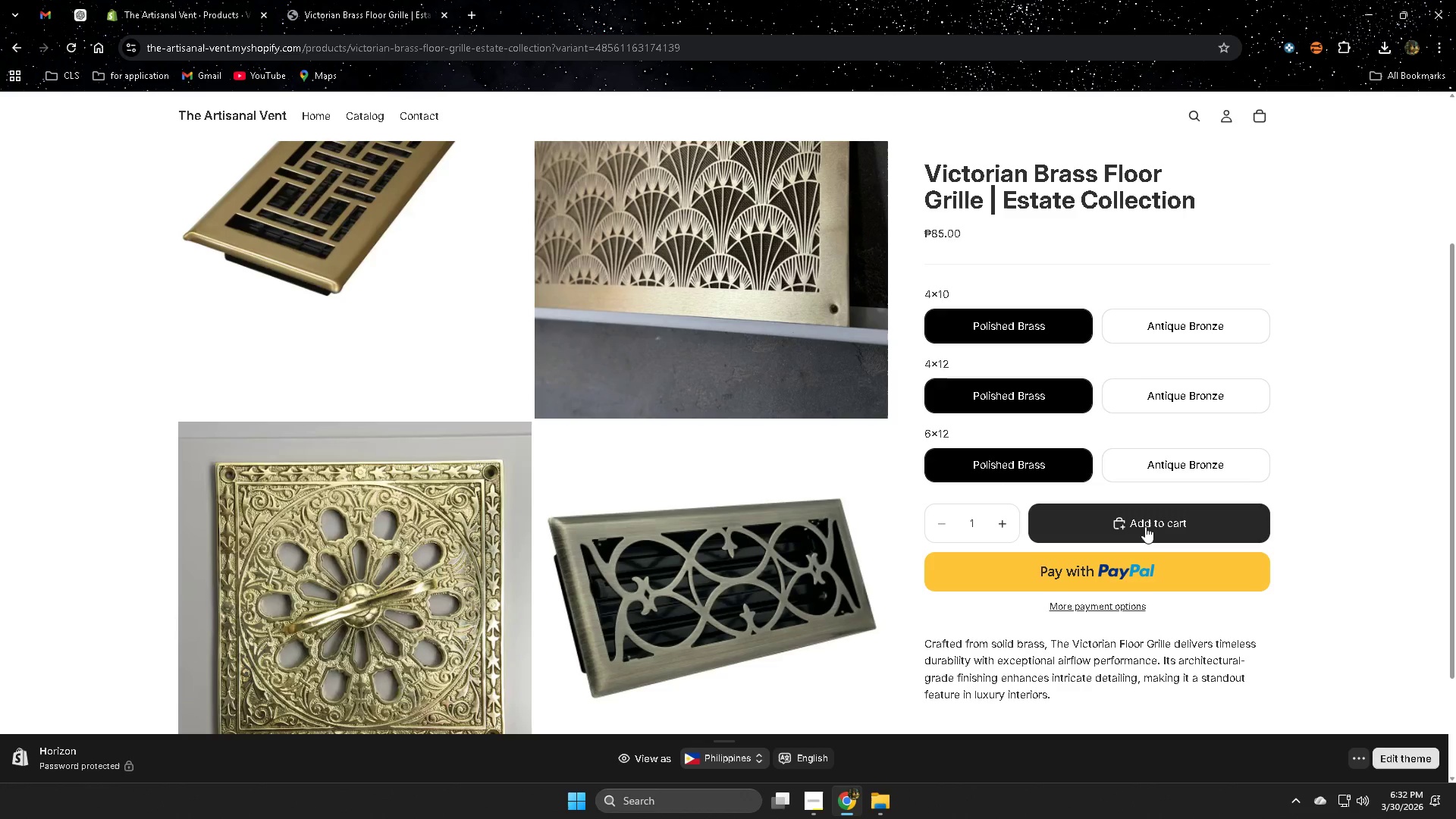 
left_click([1005, 522])
 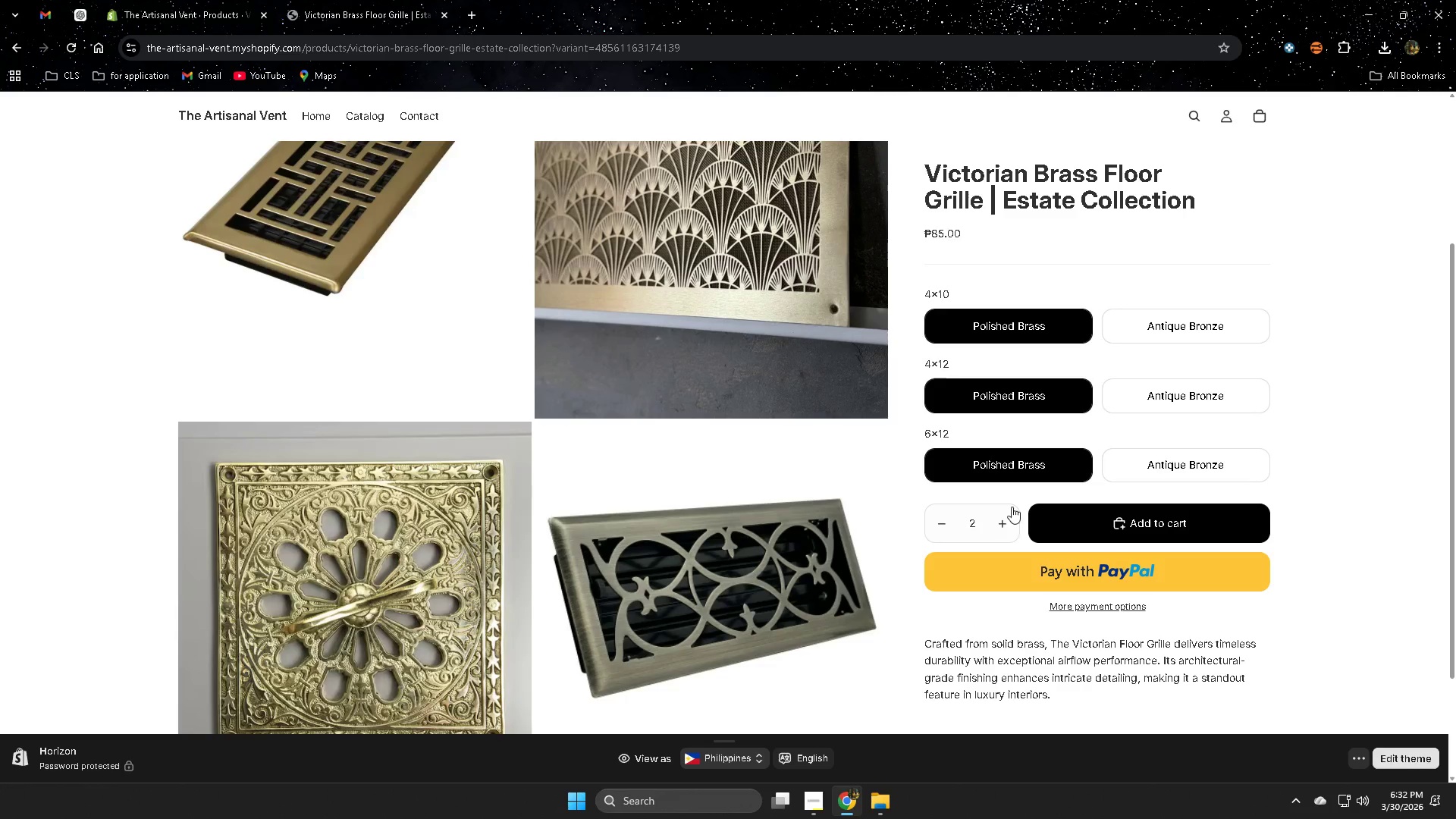 
left_click([1022, 476])
 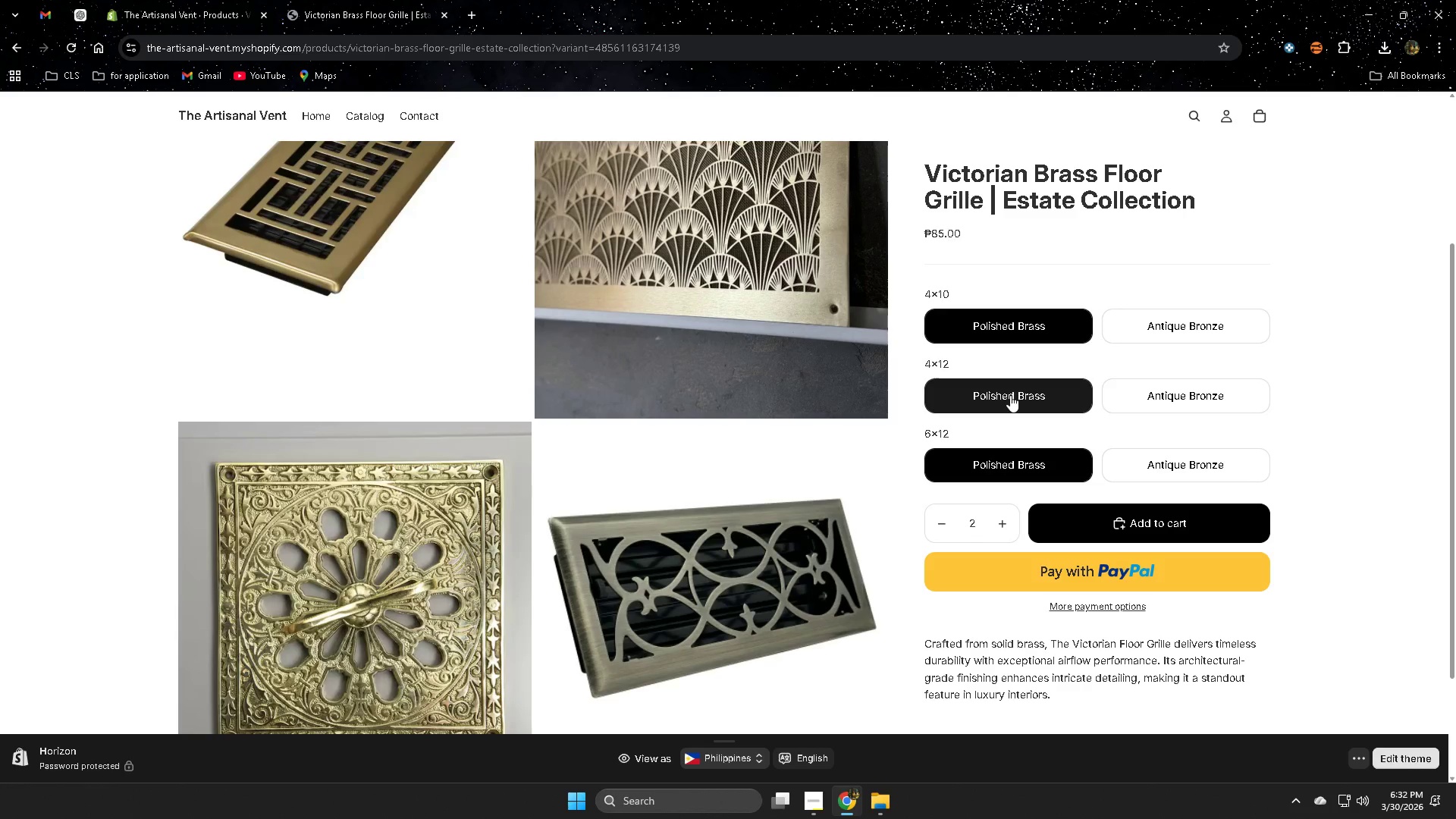 
double_click([1153, 391])
 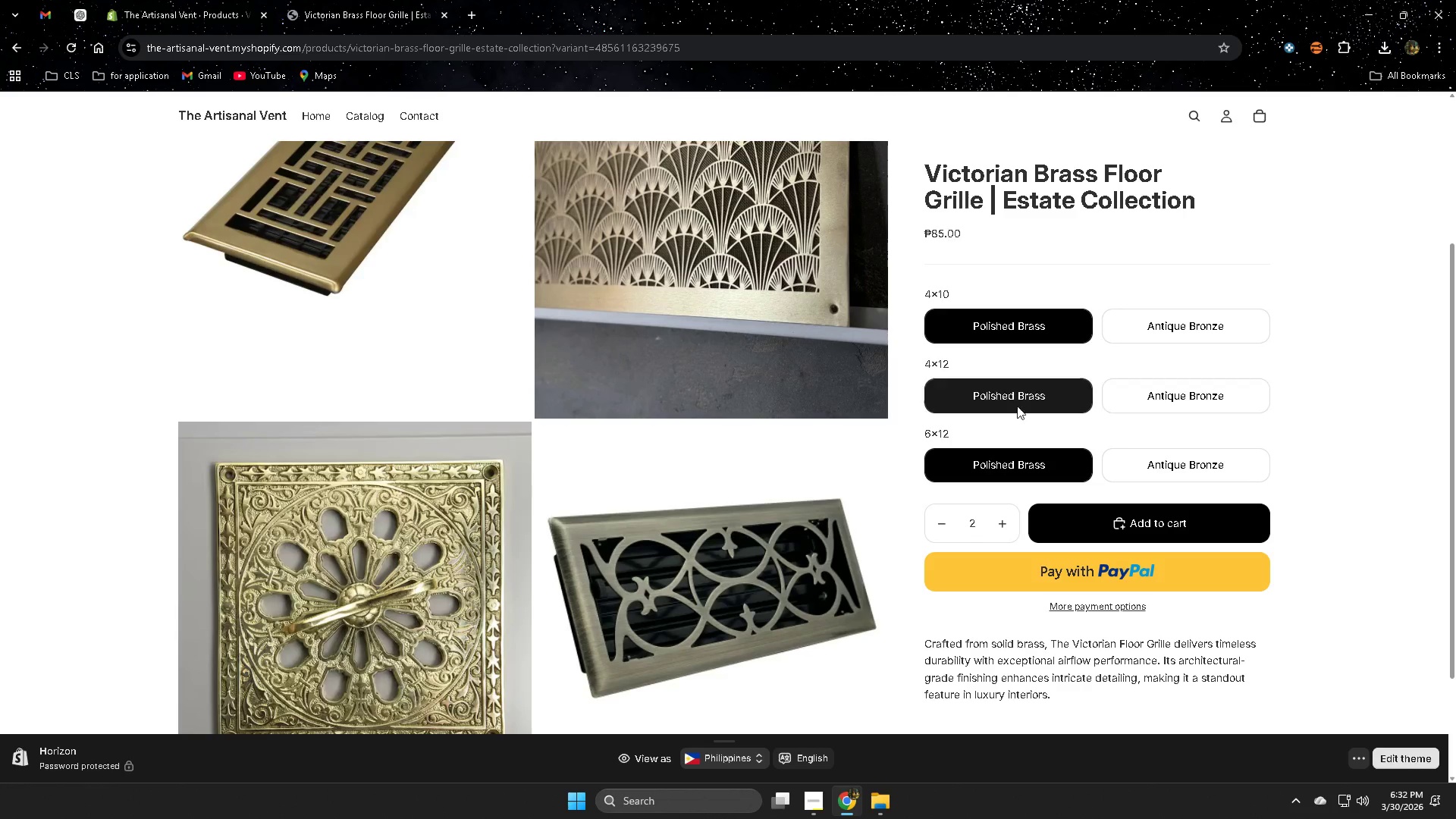 
double_click([1153, 460])
 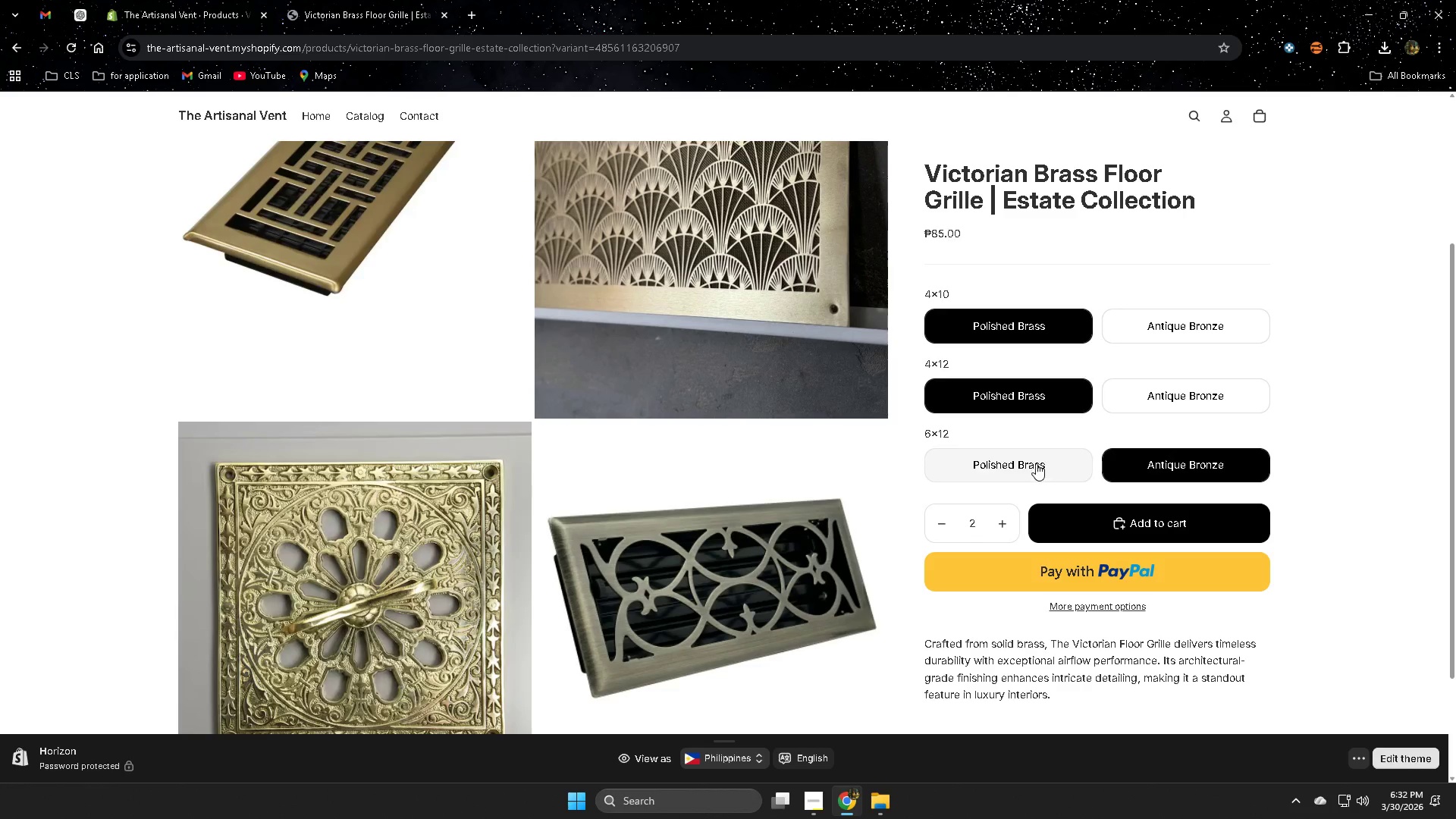 
triple_click([1034, 462])
 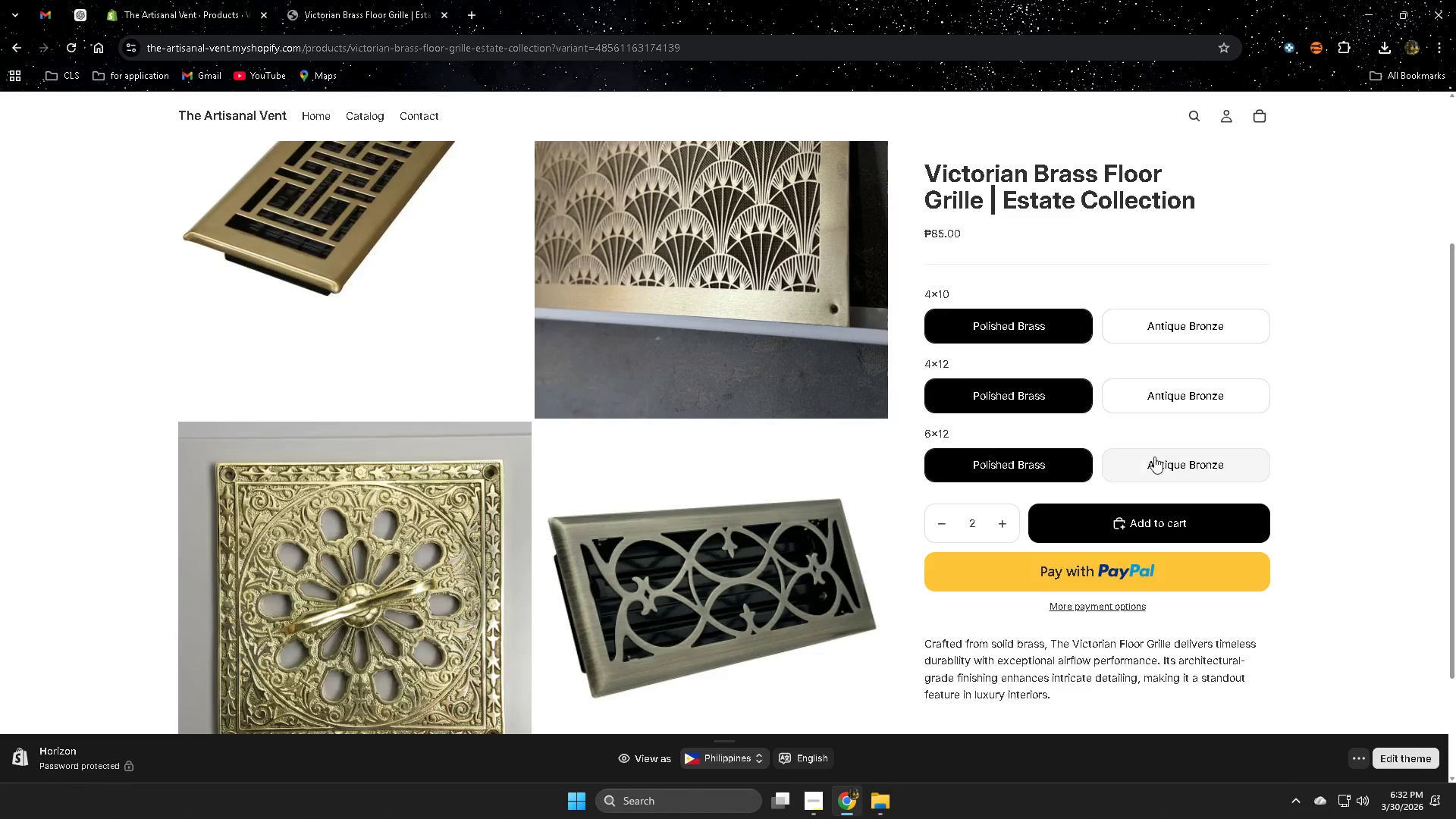 
triple_click([1155, 457])
 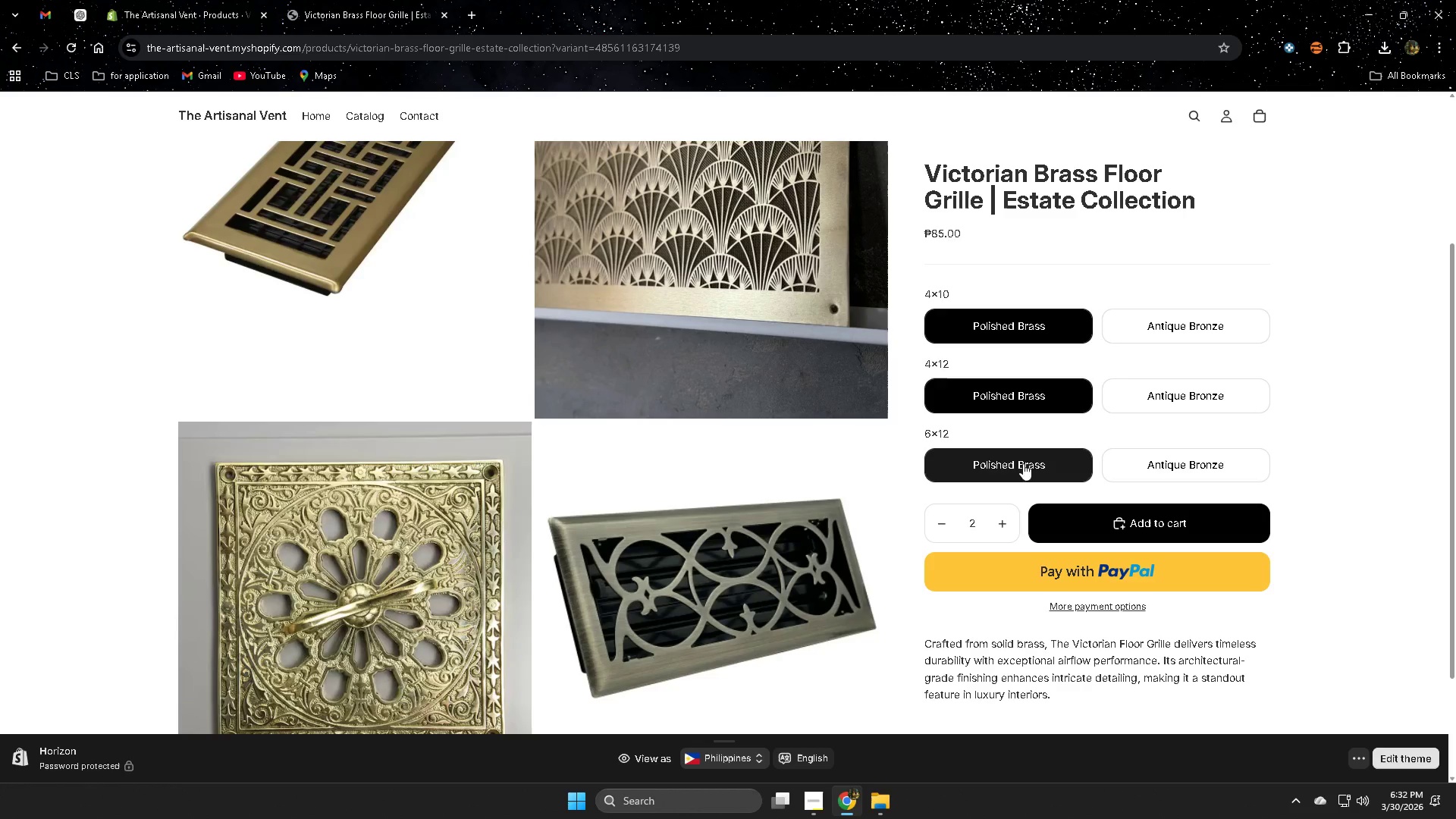 
triple_click([1207, 472])
 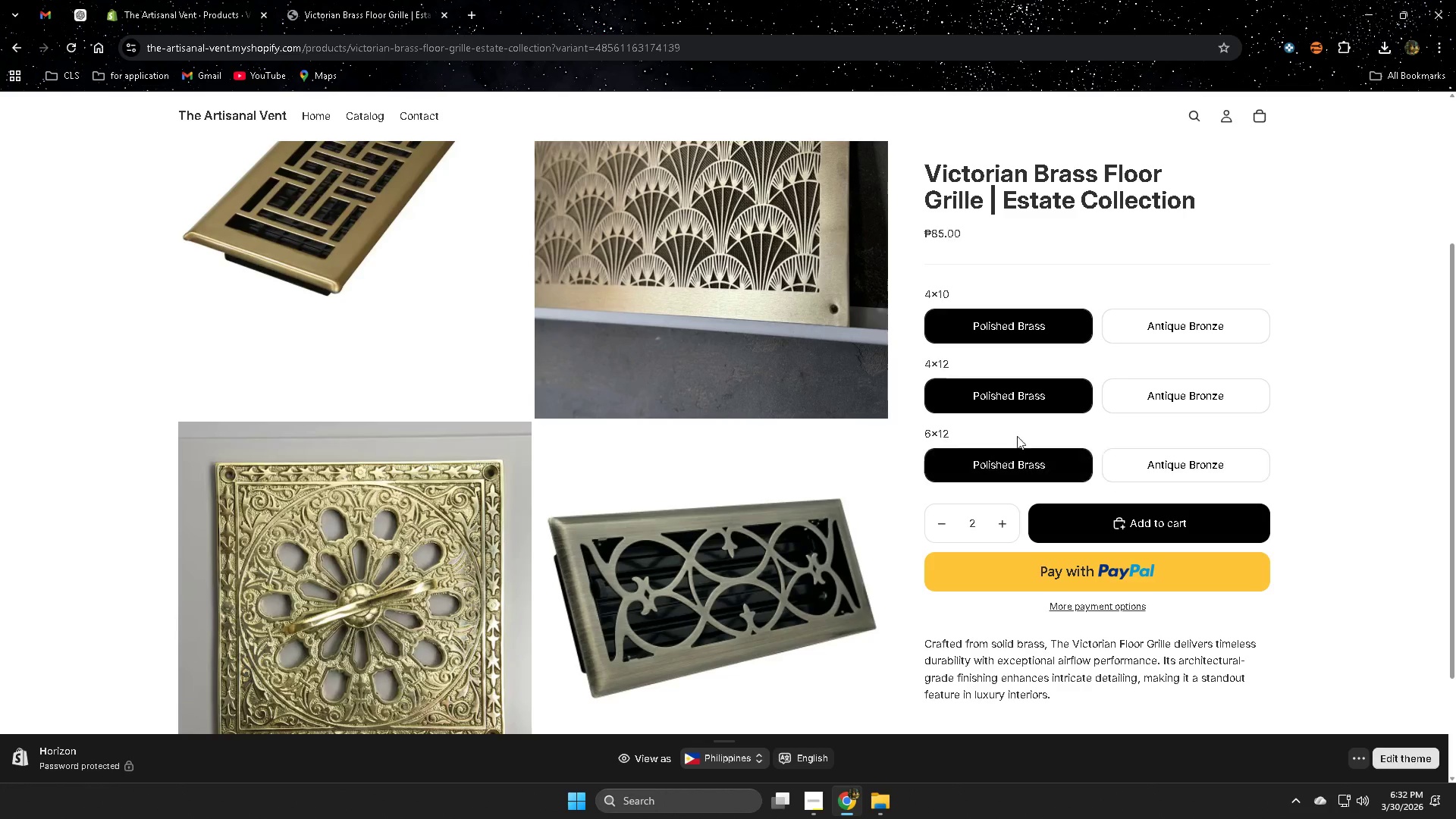 
triple_click([1013, 378])
 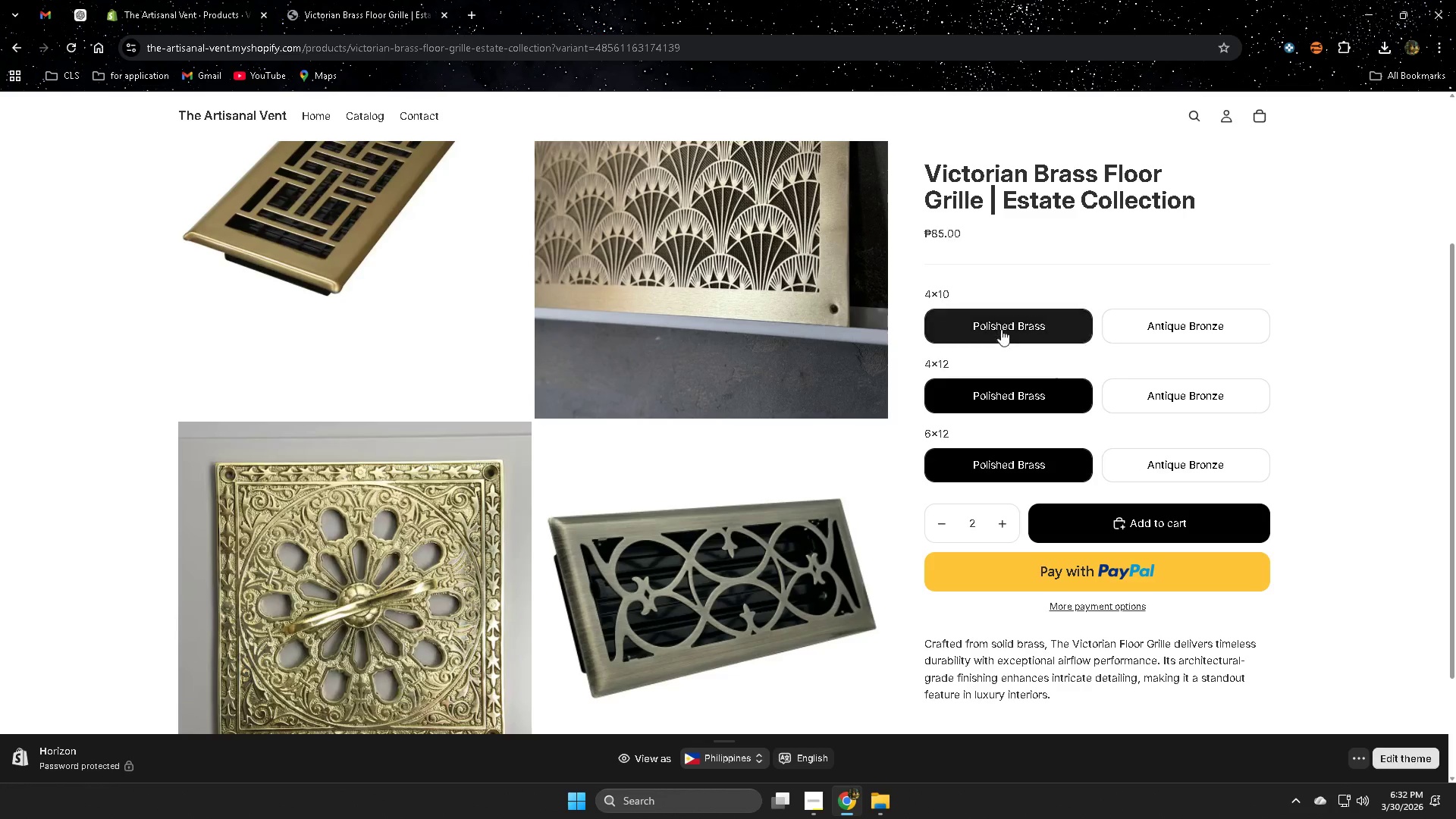 
triple_click([998, 315])
 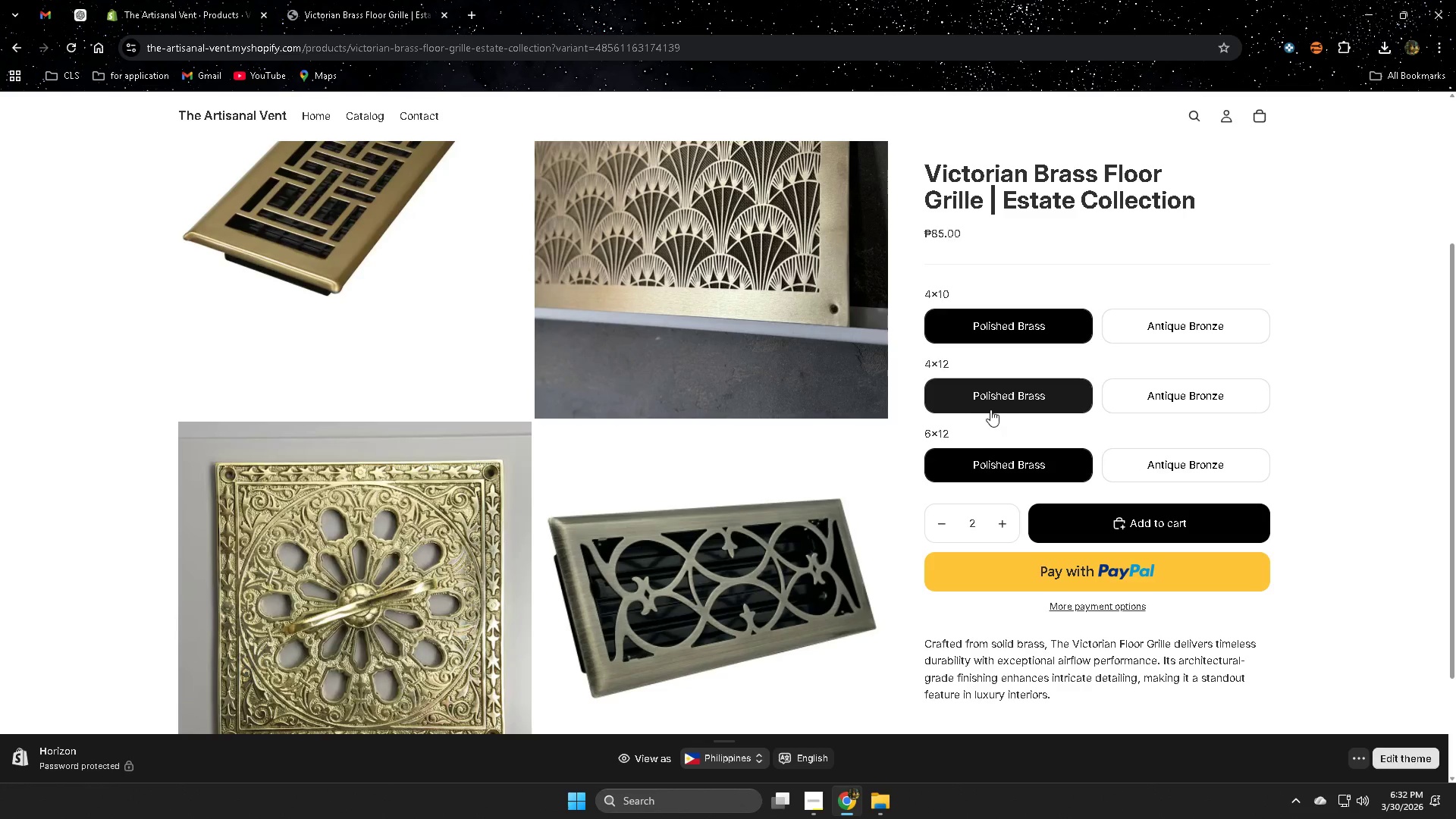 
double_click([1168, 402])
 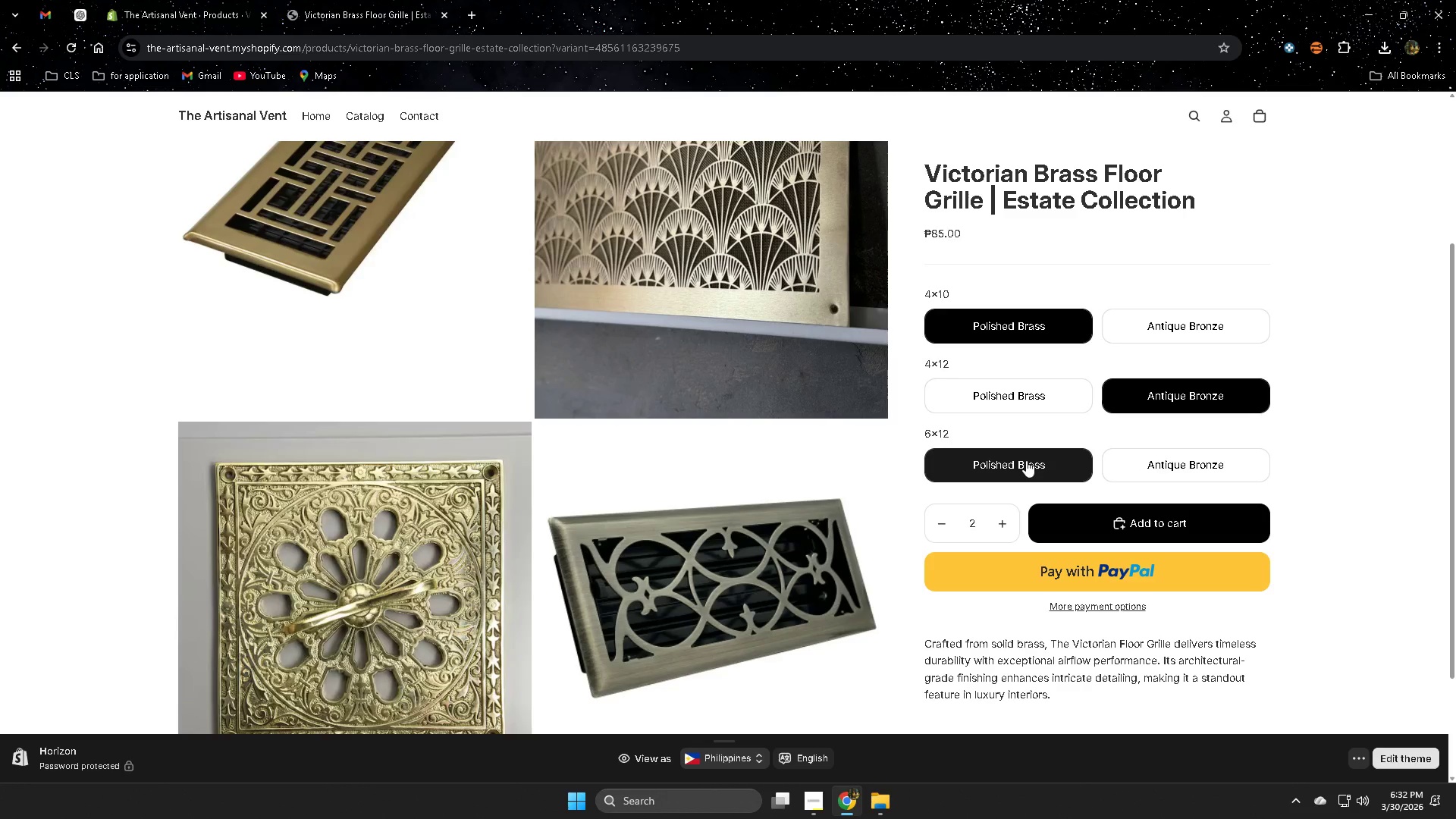 
triple_click([1021, 469])
 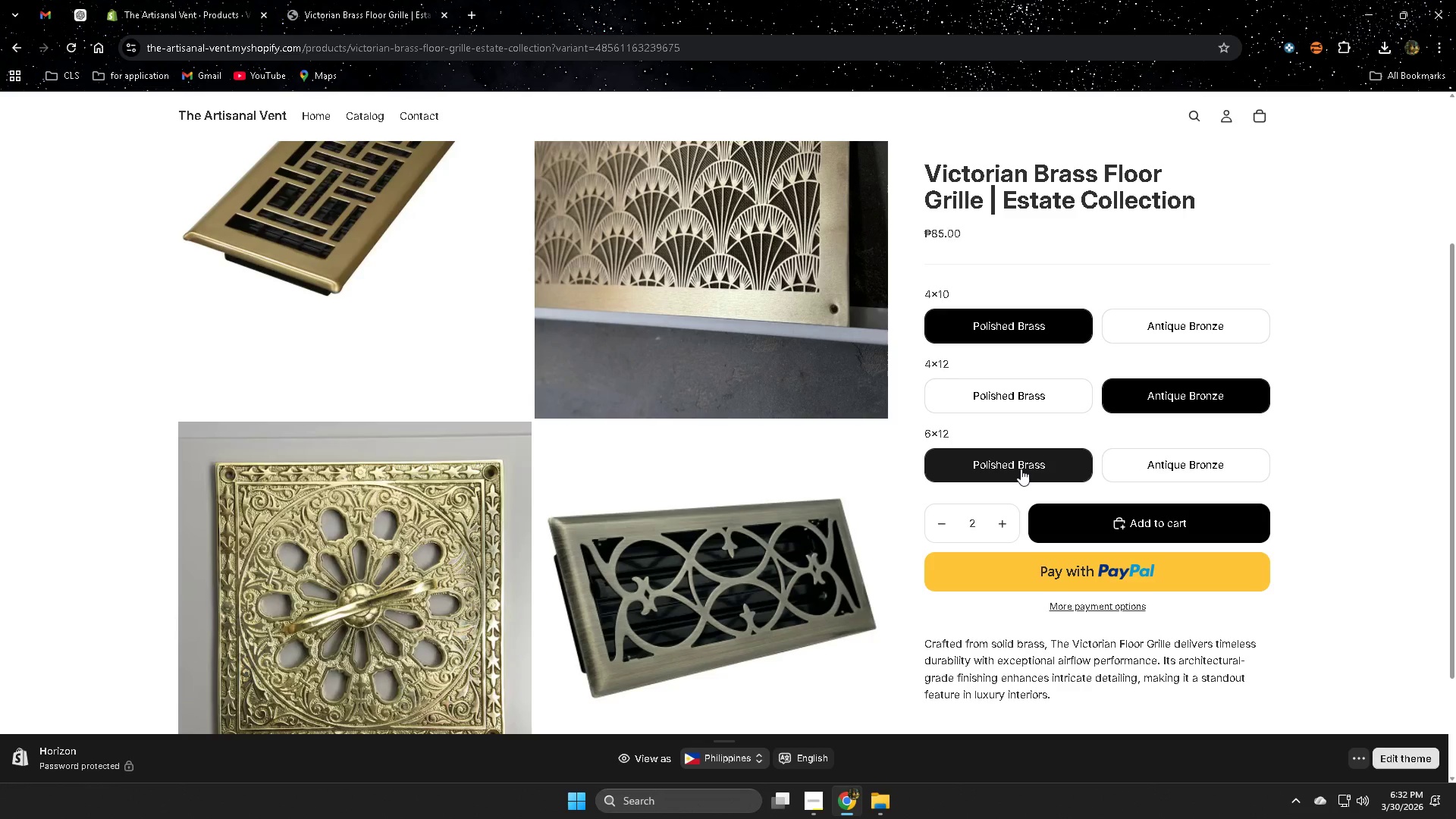 
triple_click([1021, 469])
 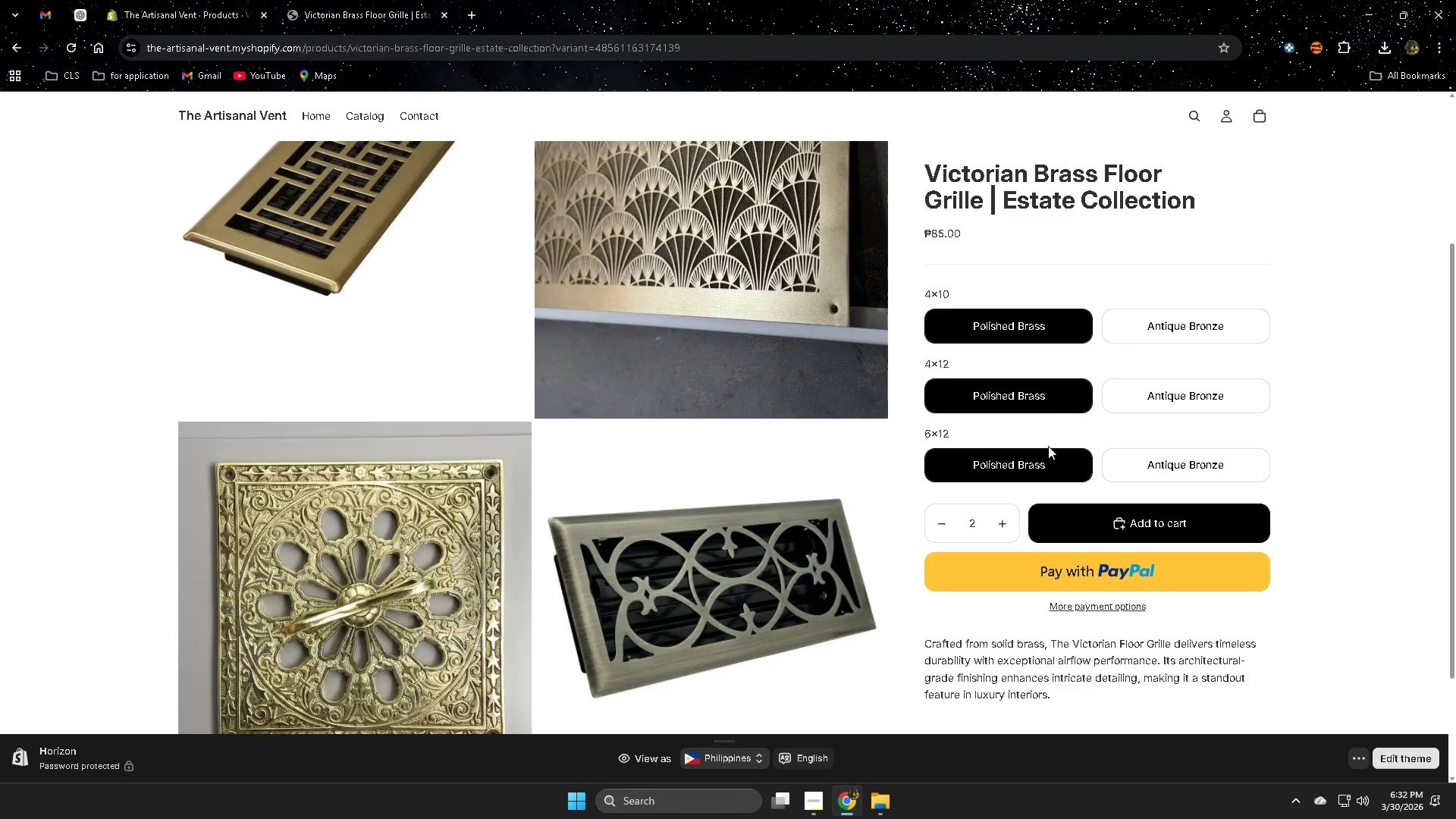 
left_click([1022, 468])
 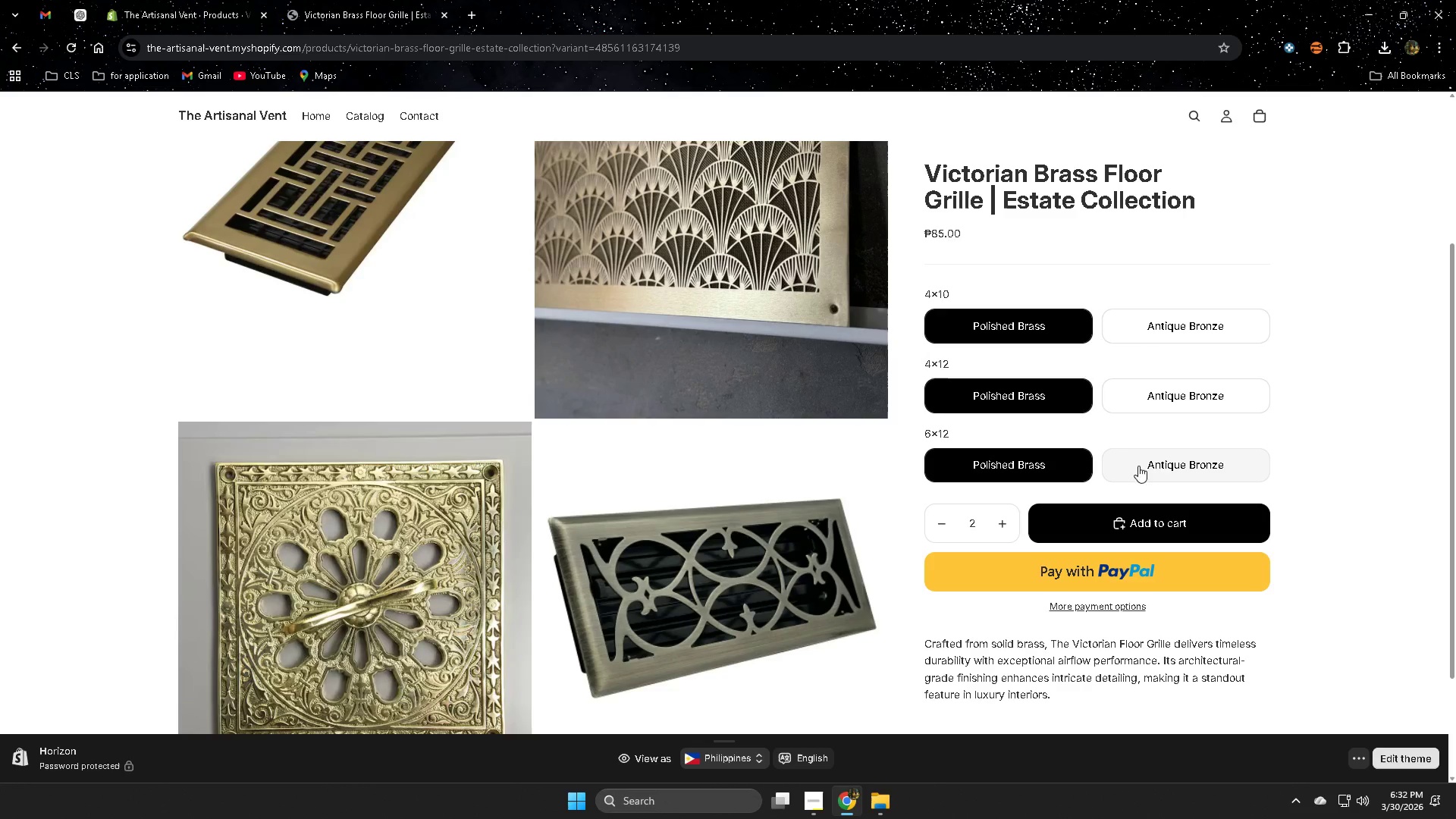 
left_click([1153, 464])
 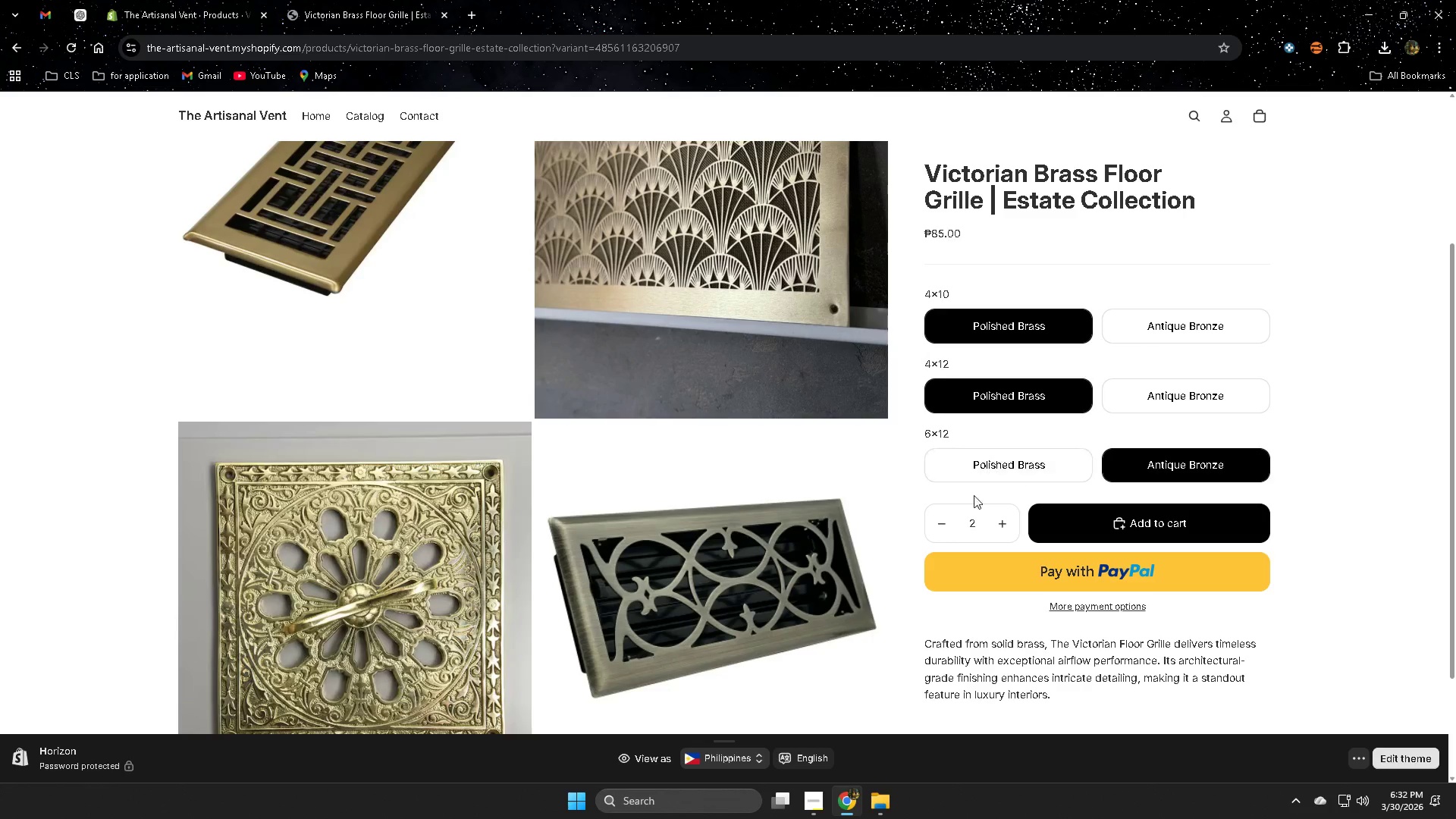 
scroll: coordinate [849, 647], scroll_direction: down, amount: 6.0
 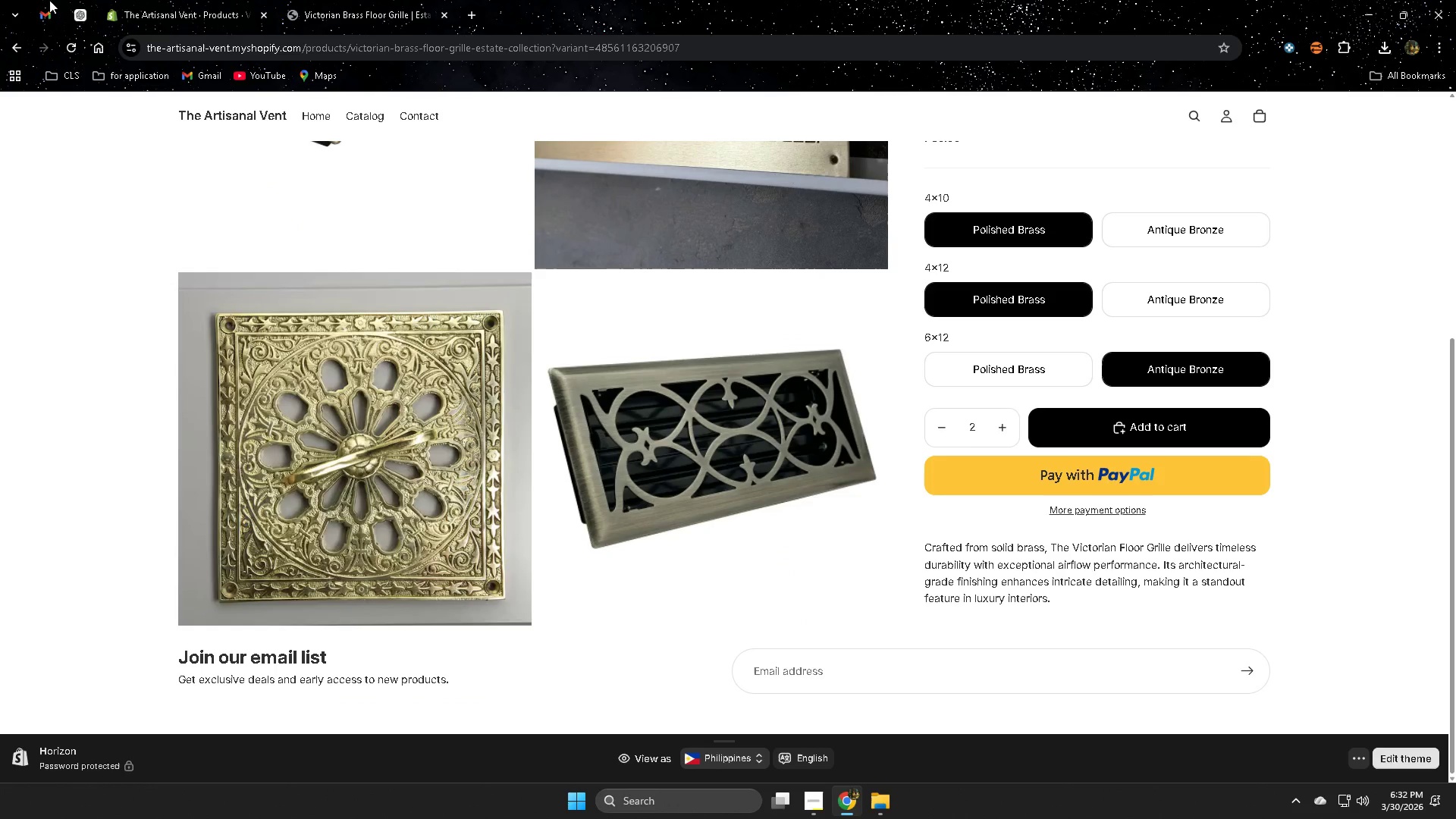 
left_click([188, 16])
 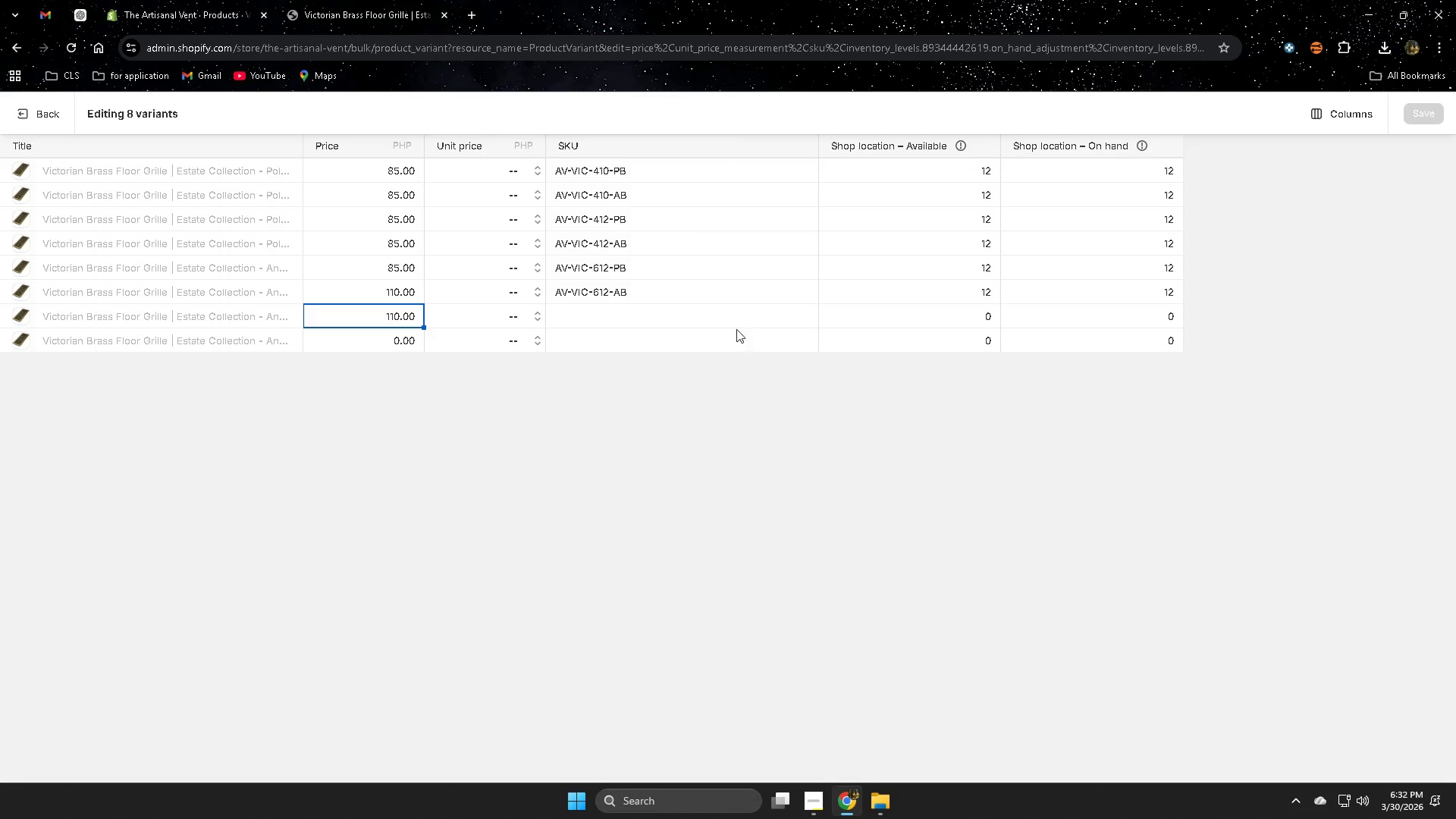 
scroll: coordinate [761, 557], scroll_direction: up, amount: 3.0
 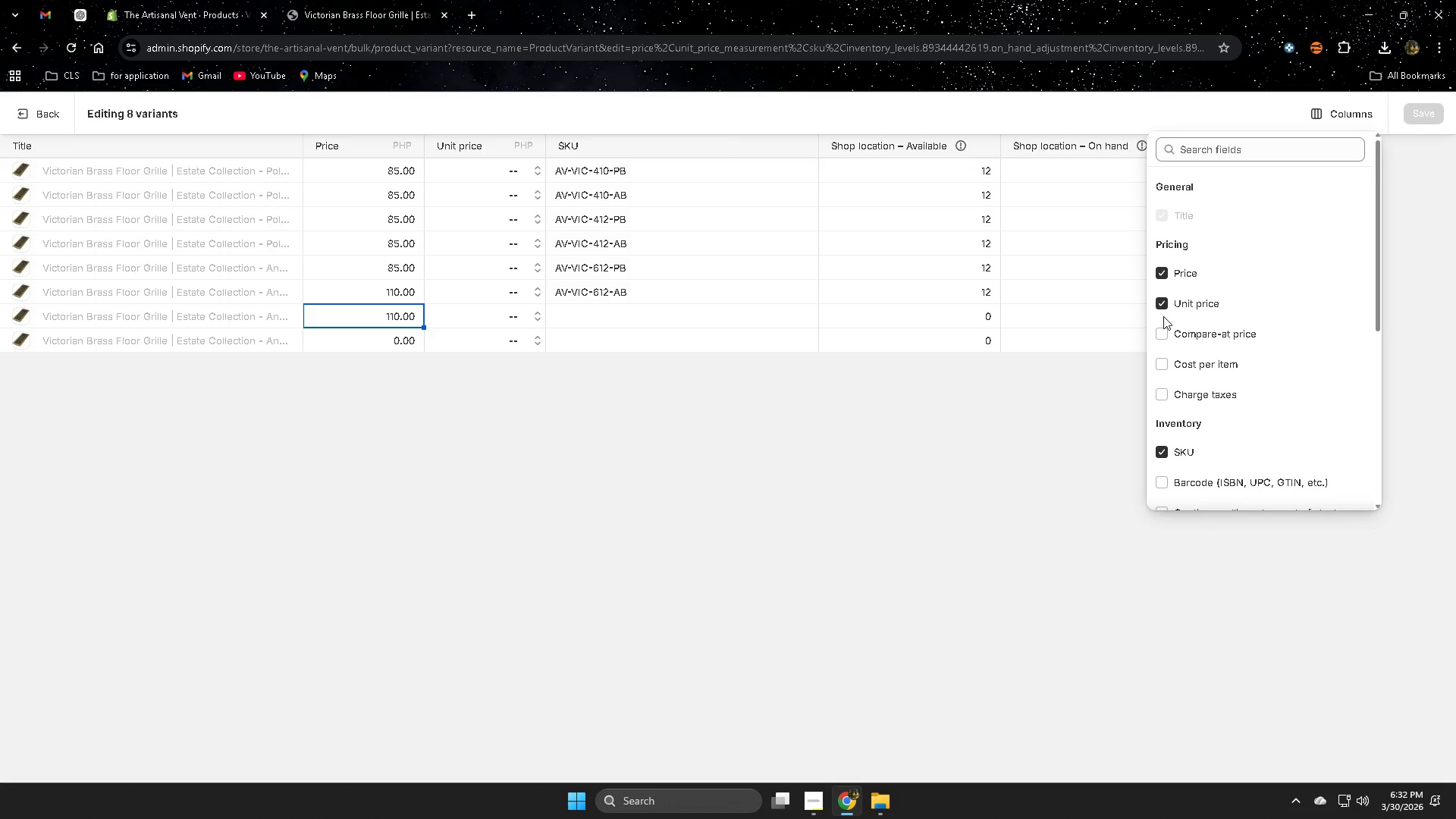 
wait(9.19)
 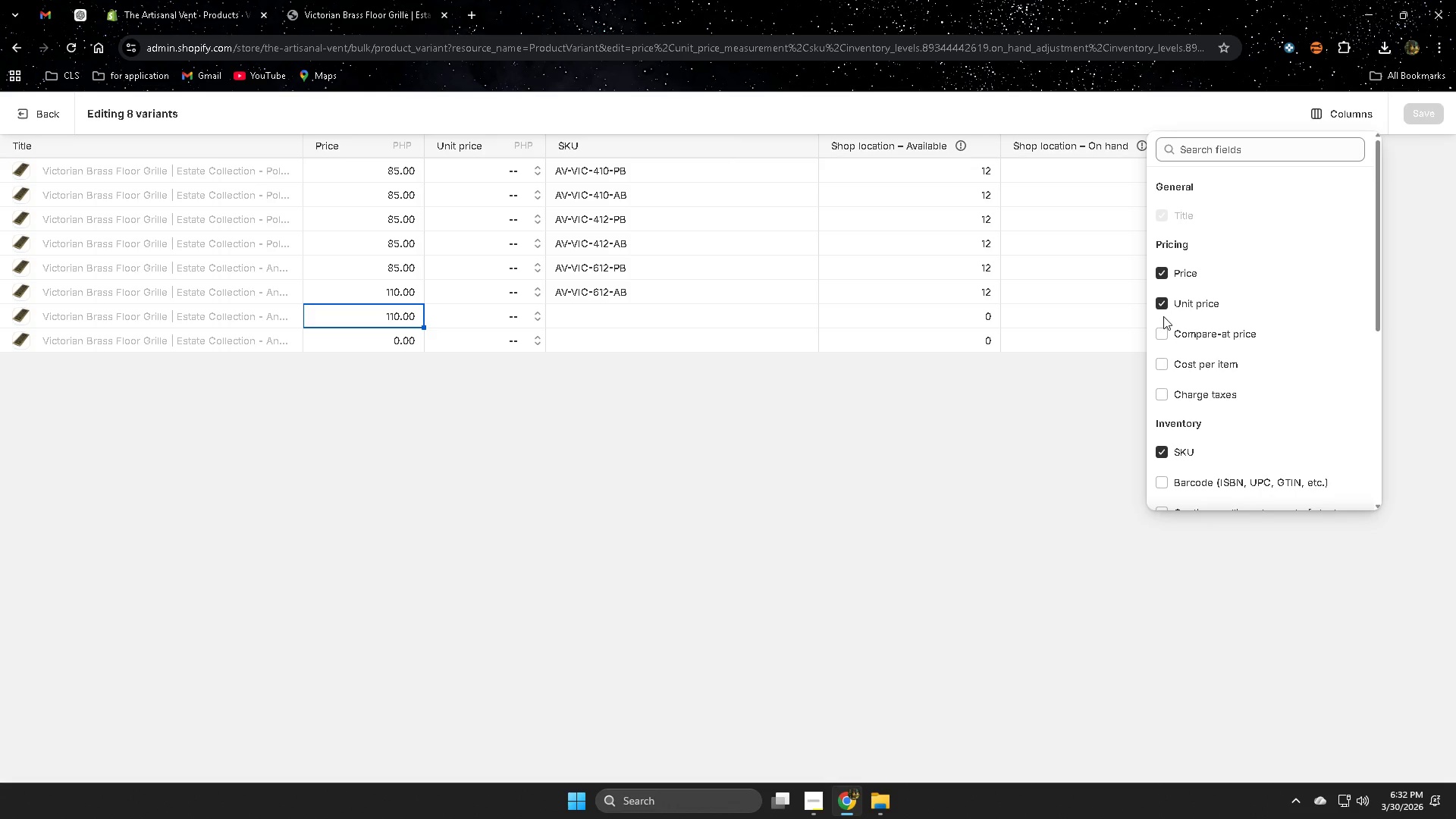 
scroll: coordinate [1330, 403], scroll_direction: down, amount: 5.0
 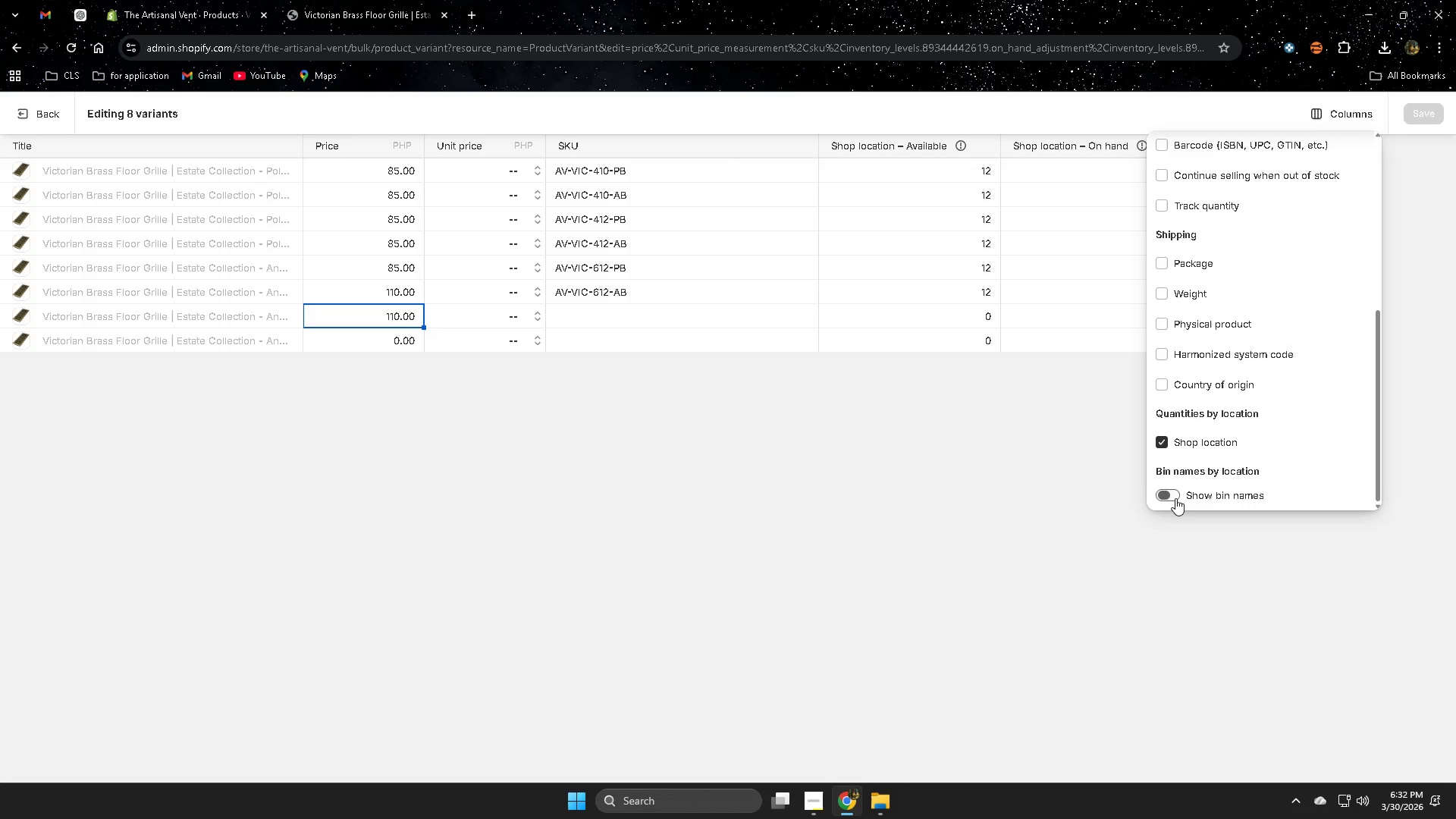 
left_click([1170, 494])
 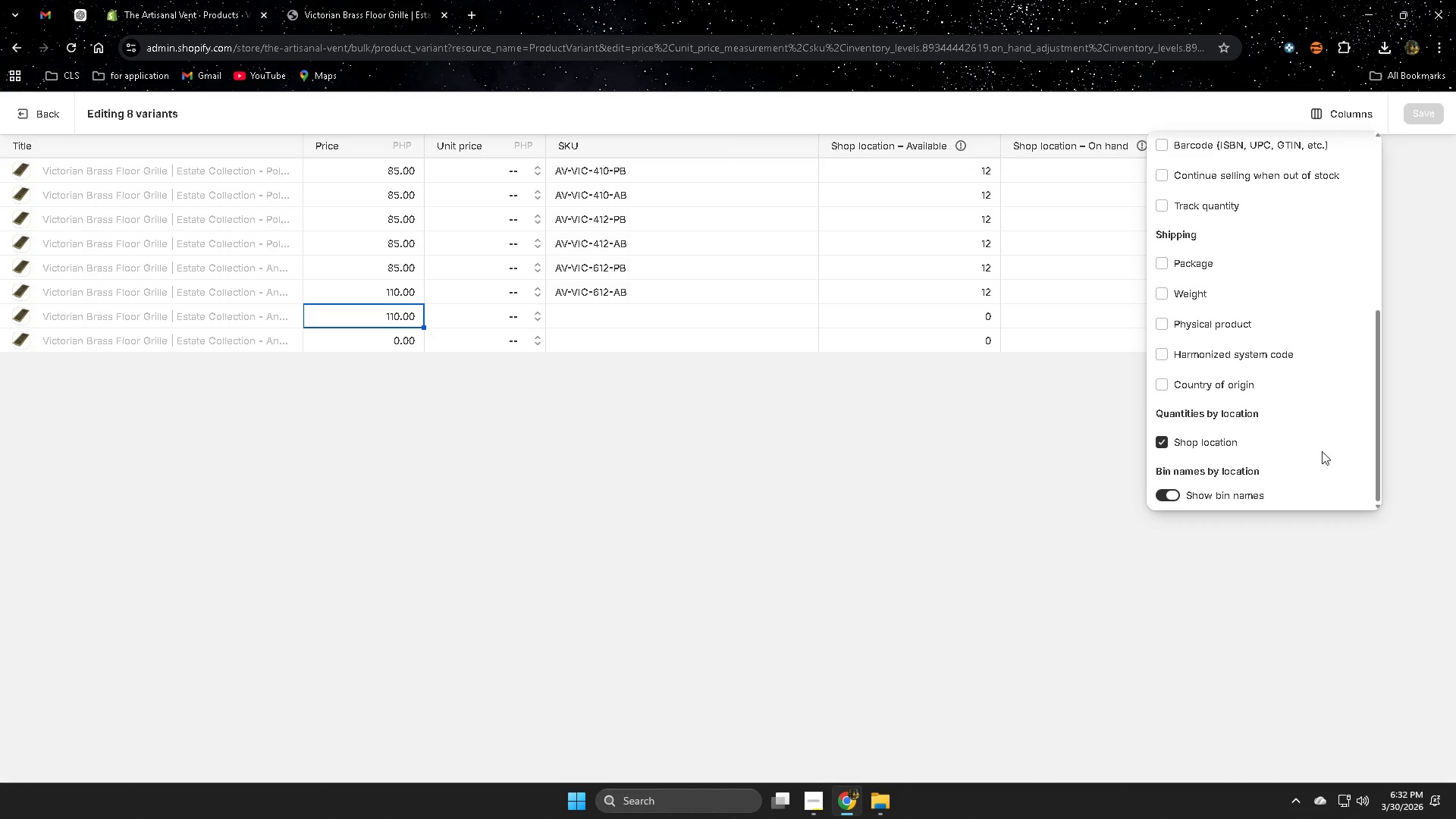 
scroll: coordinate [1329, 438], scroll_direction: up, amount: 2.0
 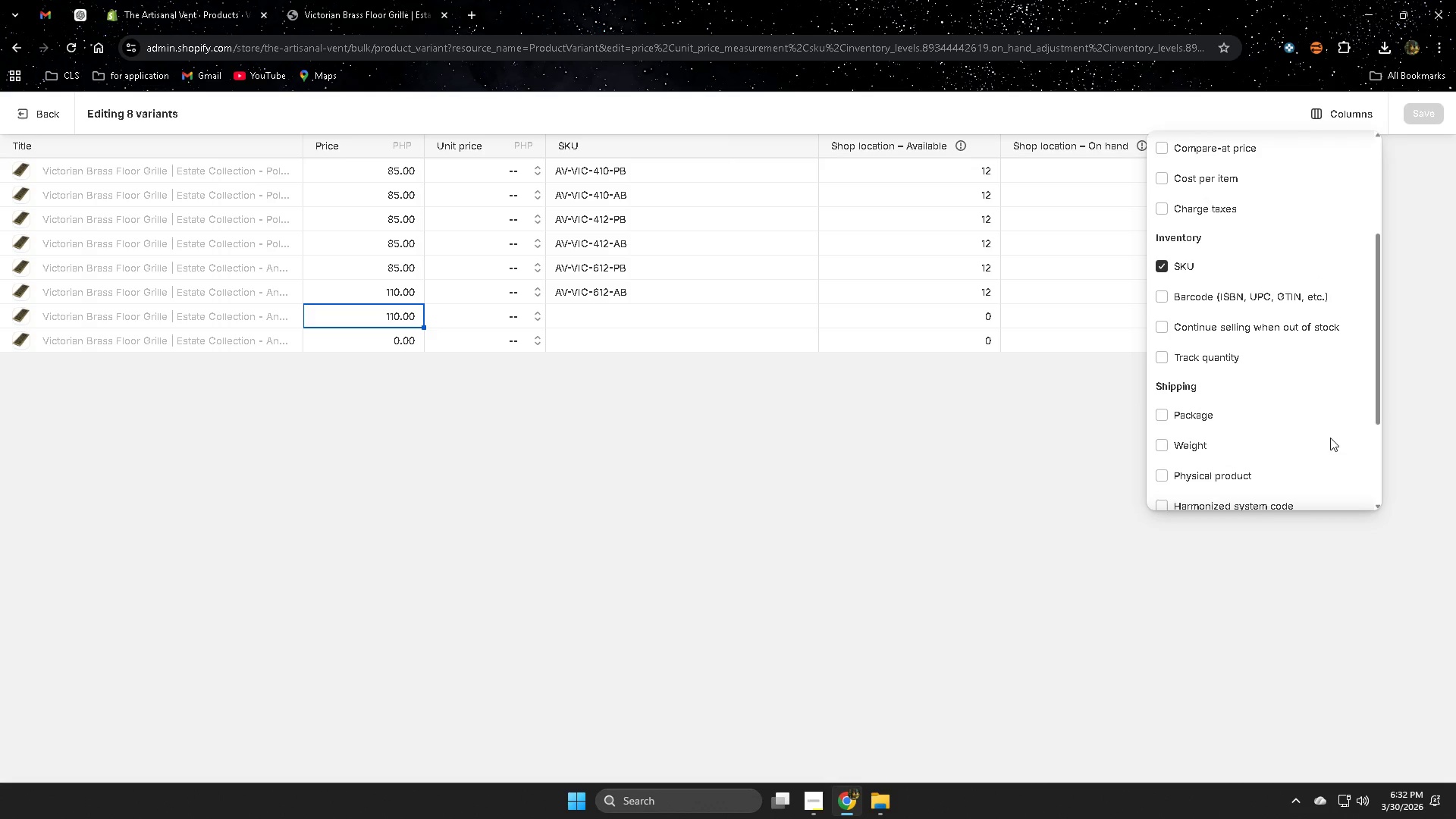 
scroll: coordinate [1330, 438], scroll_direction: down, amount: 2.0
 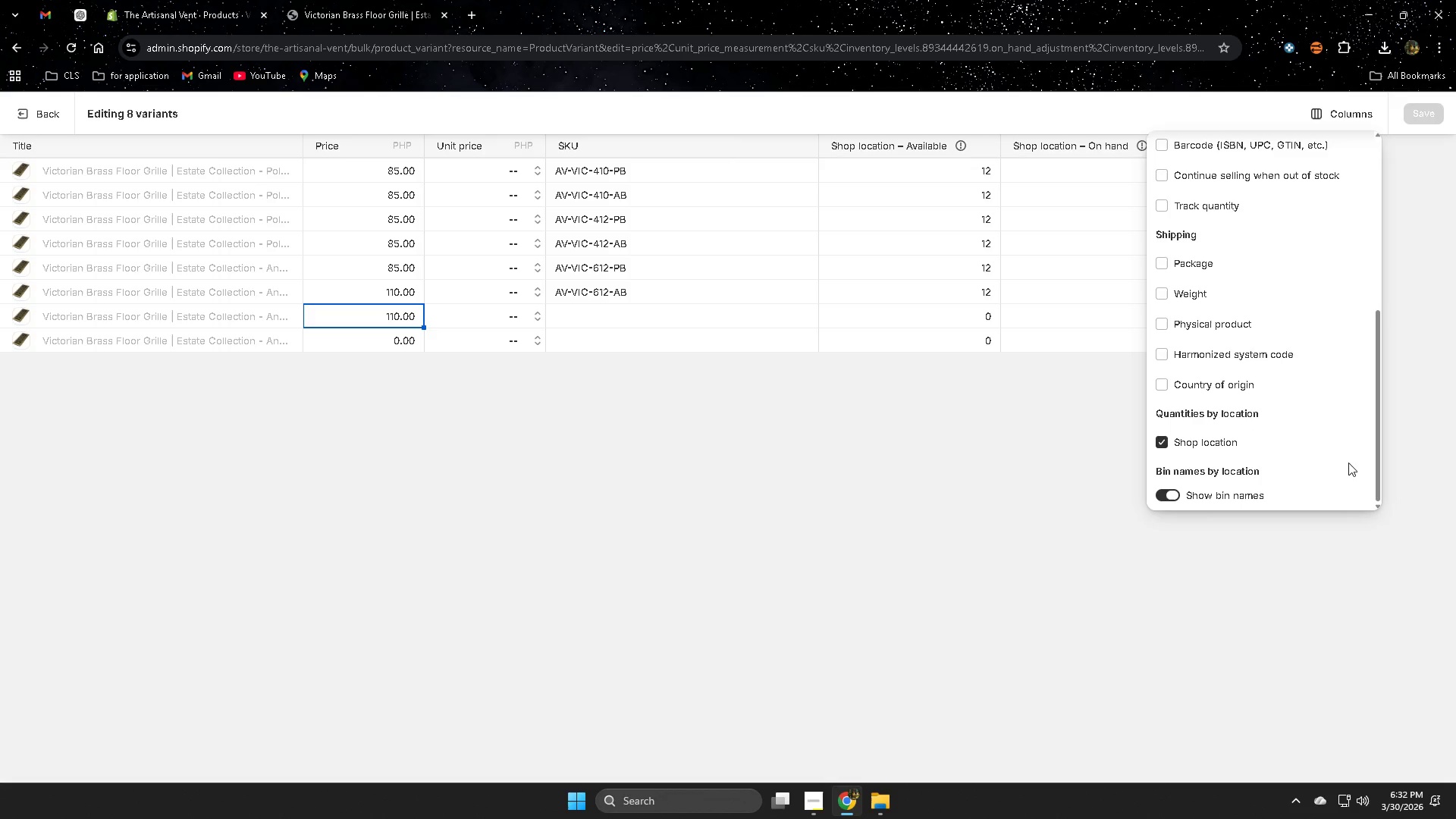 
scroll: coordinate [1313, 463], scroll_direction: up, amount: 1.0
 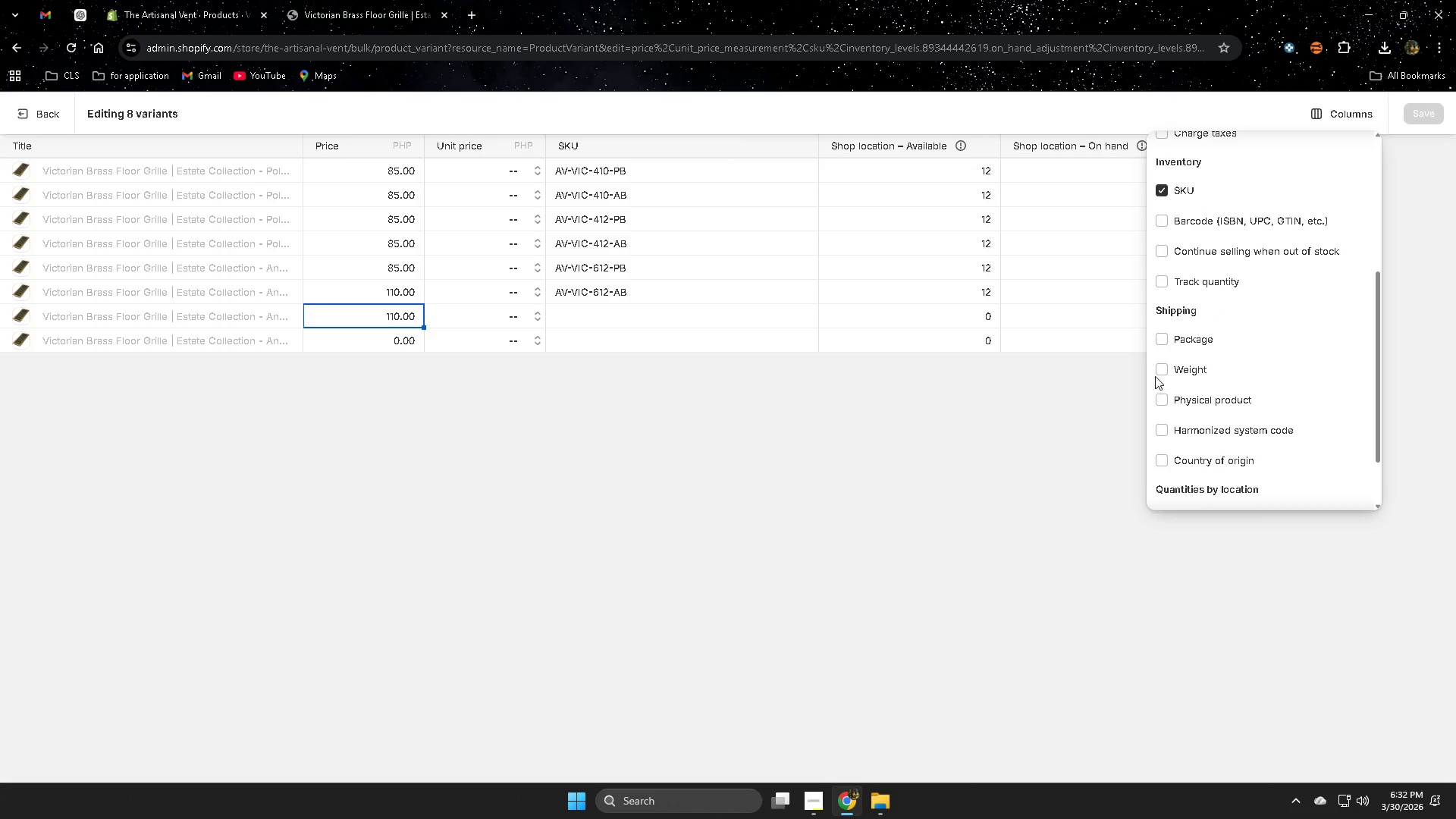 
double_click([1158, 337])
 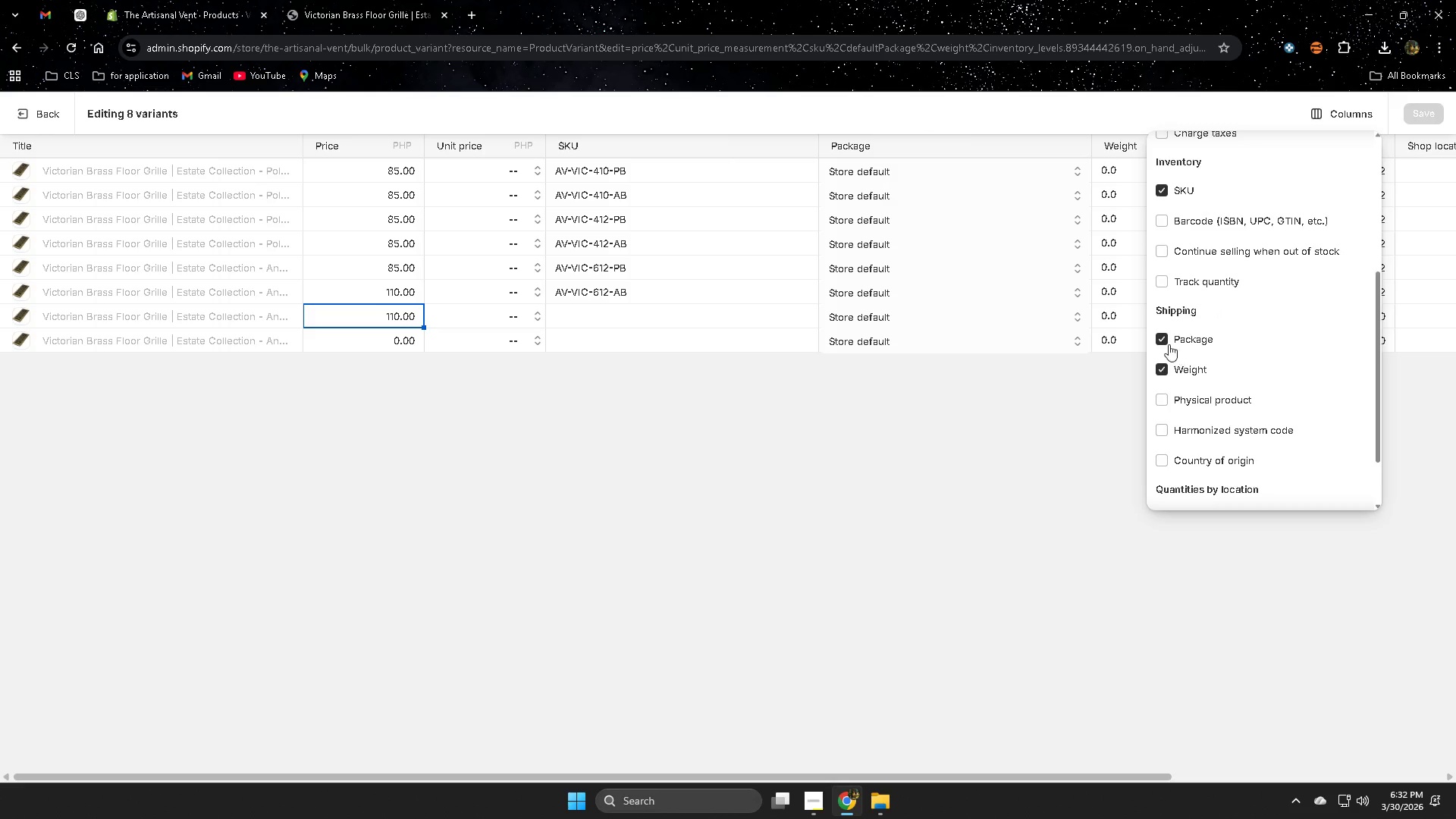 
left_click([1032, 430])
 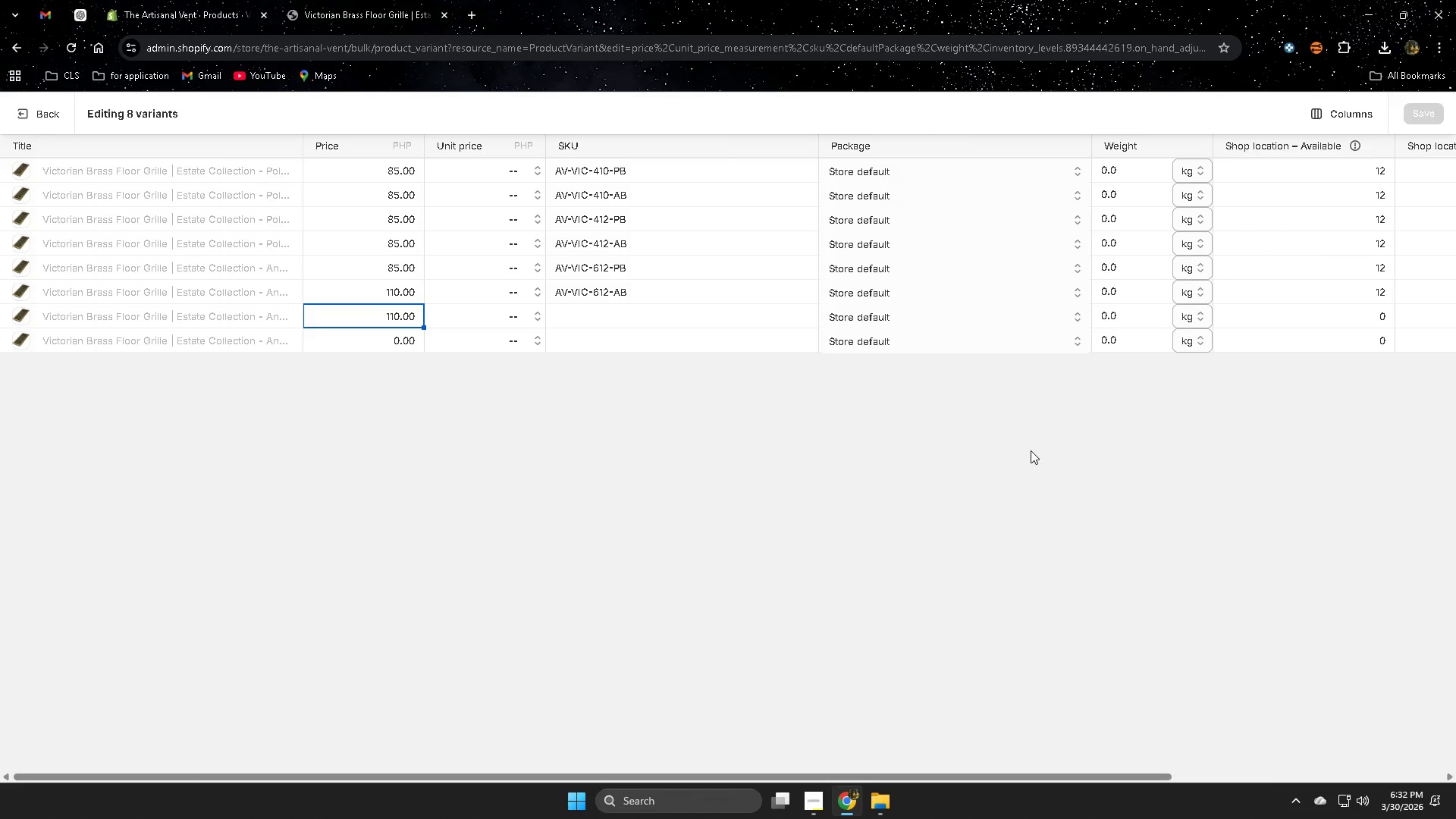 
scroll: coordinate [1031, 451], scroll_direction: up, amount: 2.0
 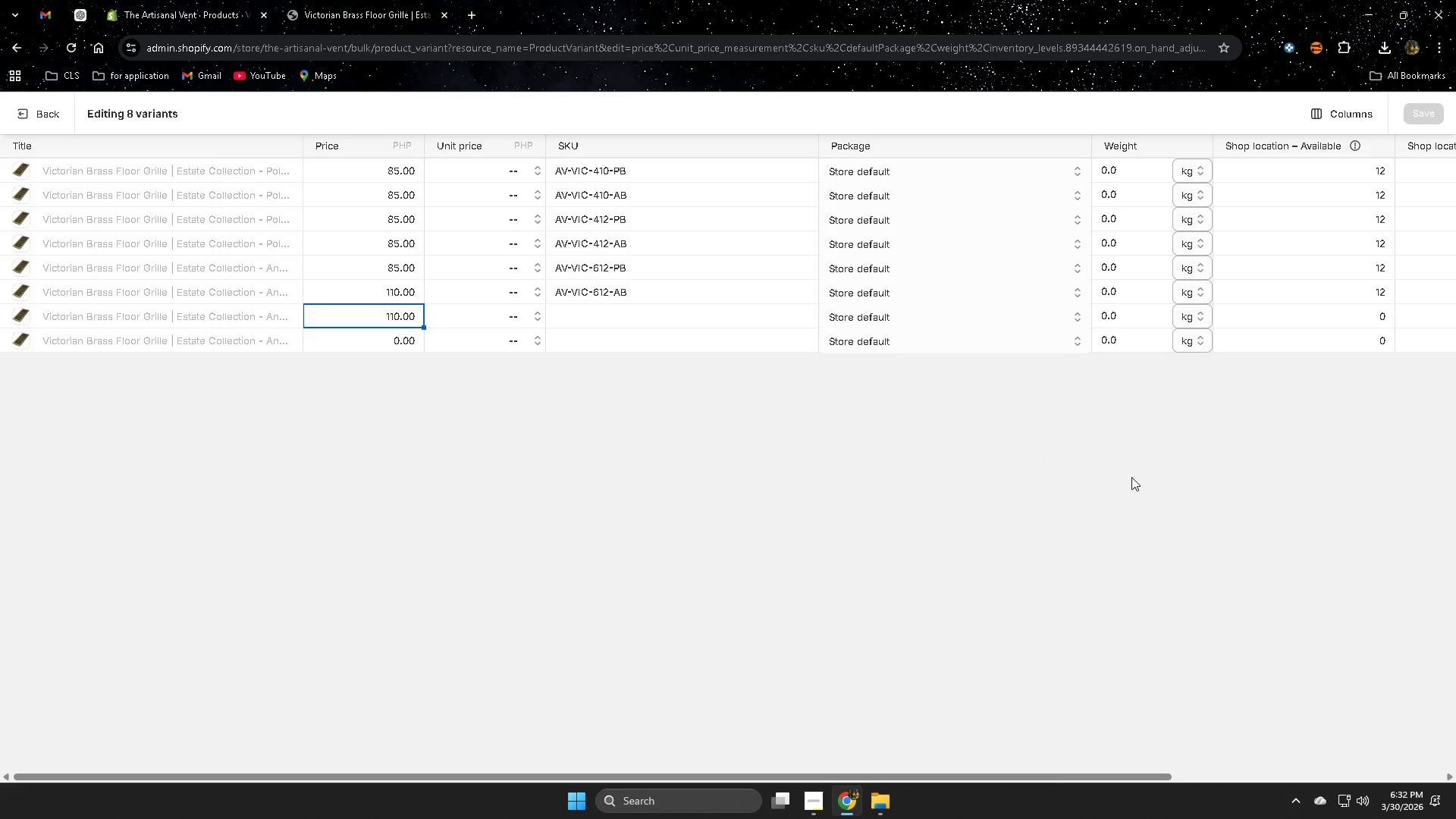 
scroll: coordinate [1131, 477], scroll_direction: none, amount: 0.0
 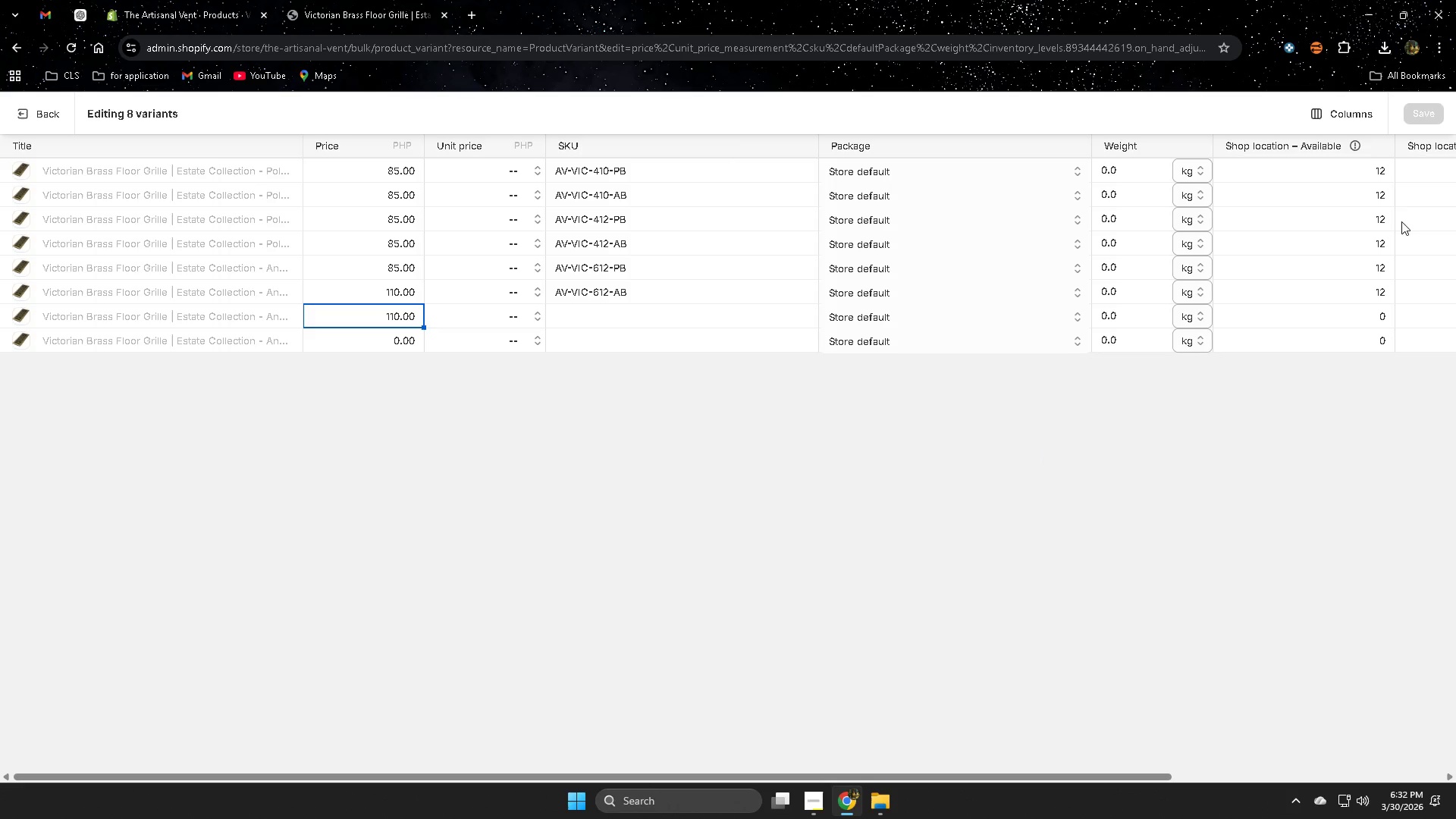 
left_click([1419, 115])
 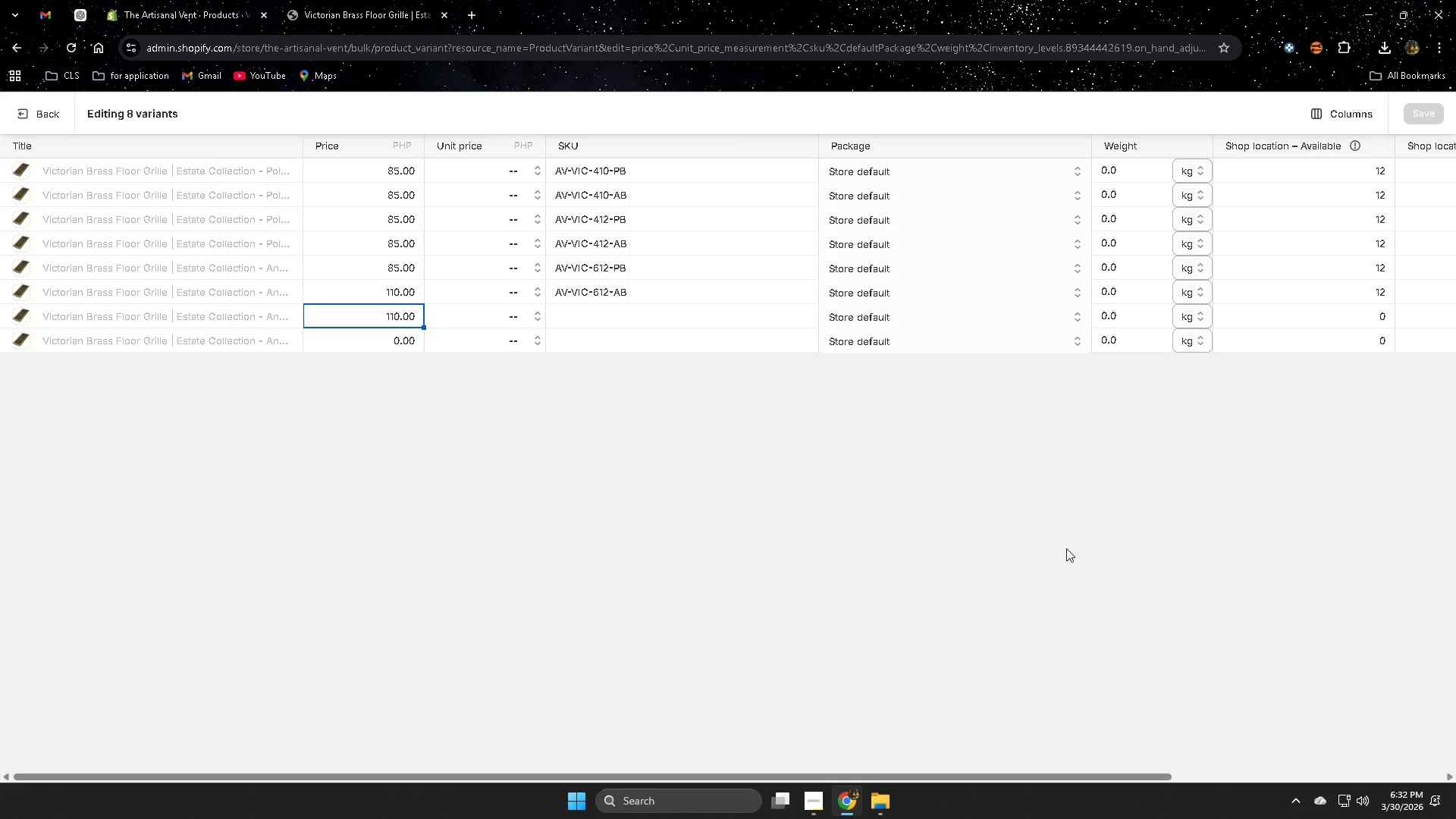 
scroll: coordinate [1066, 548], scroll_direction: up, amount: 3.0
 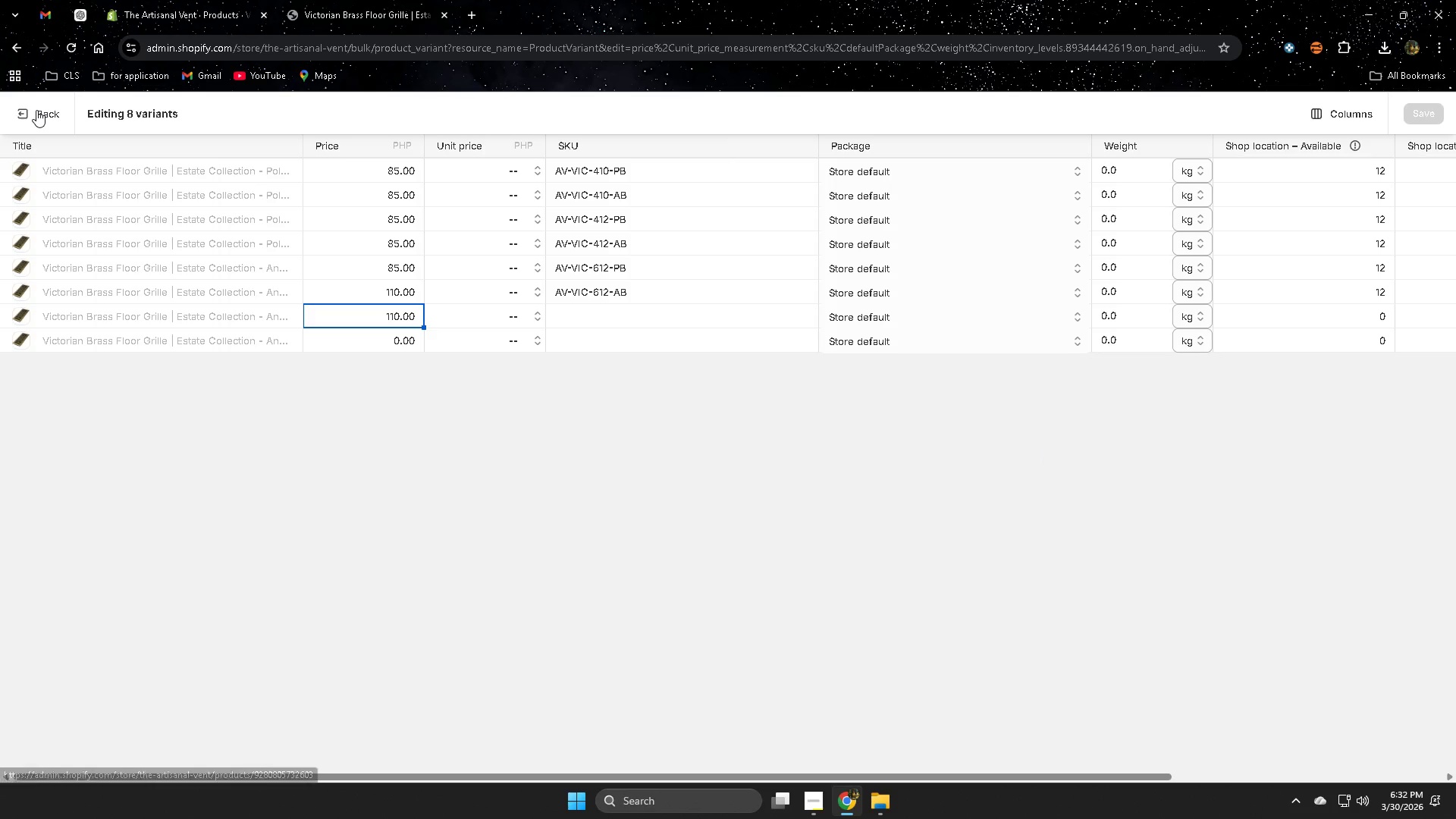 
left_click([36, 110])
 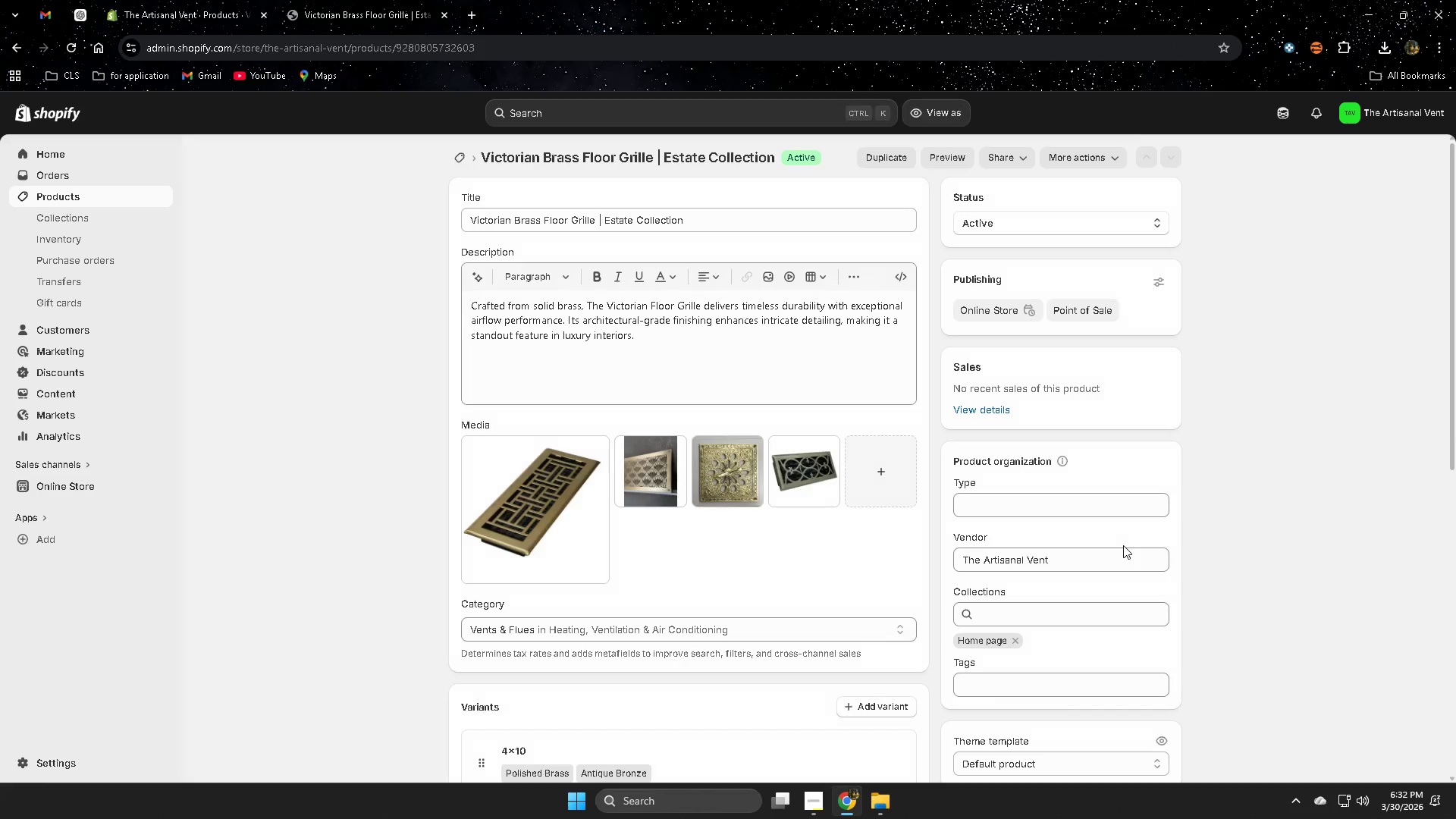 
scroll: coordinate [1073, 612], scroll_direction: down, amount: 8.0
 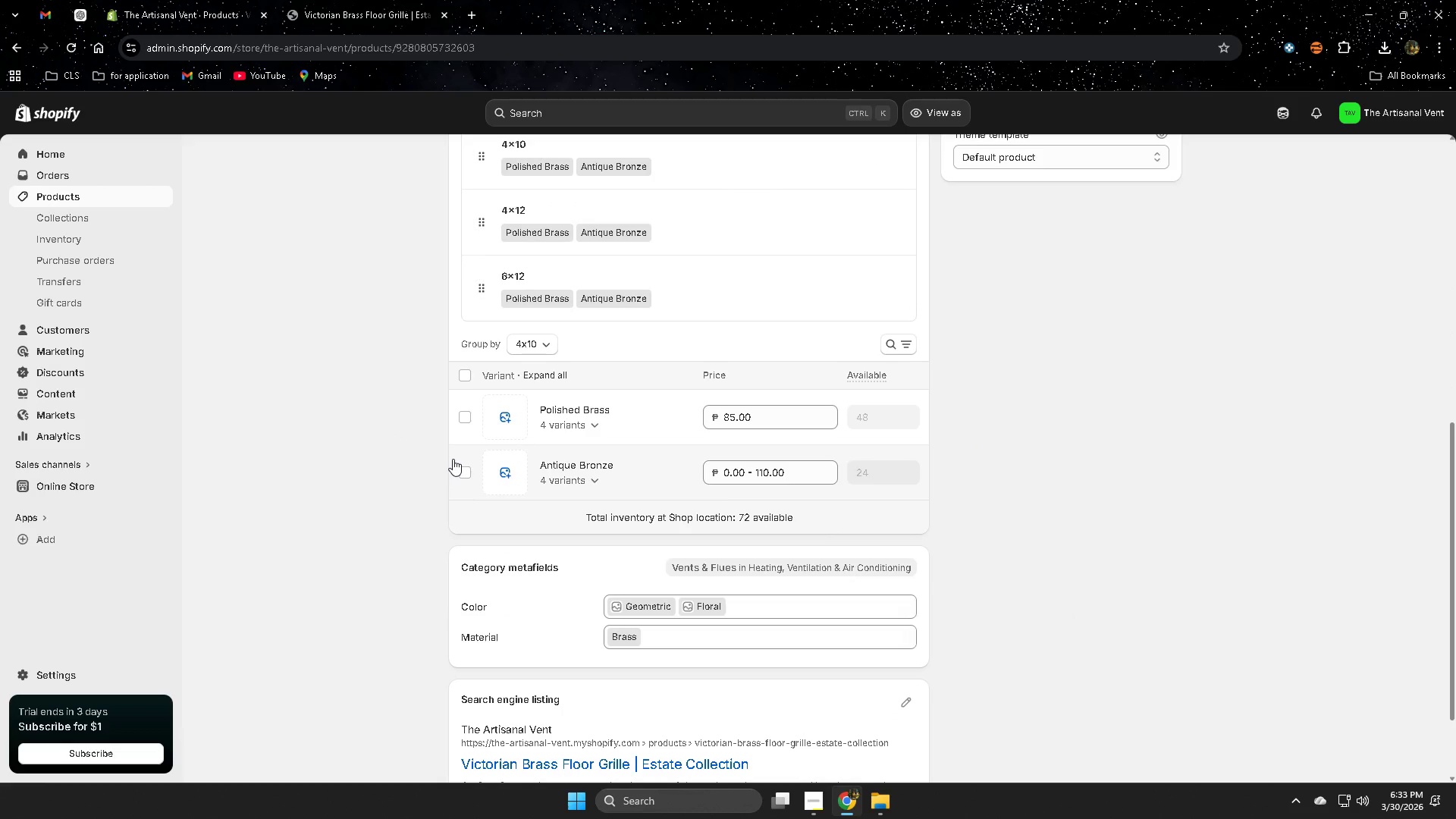 
wait(7.13)
 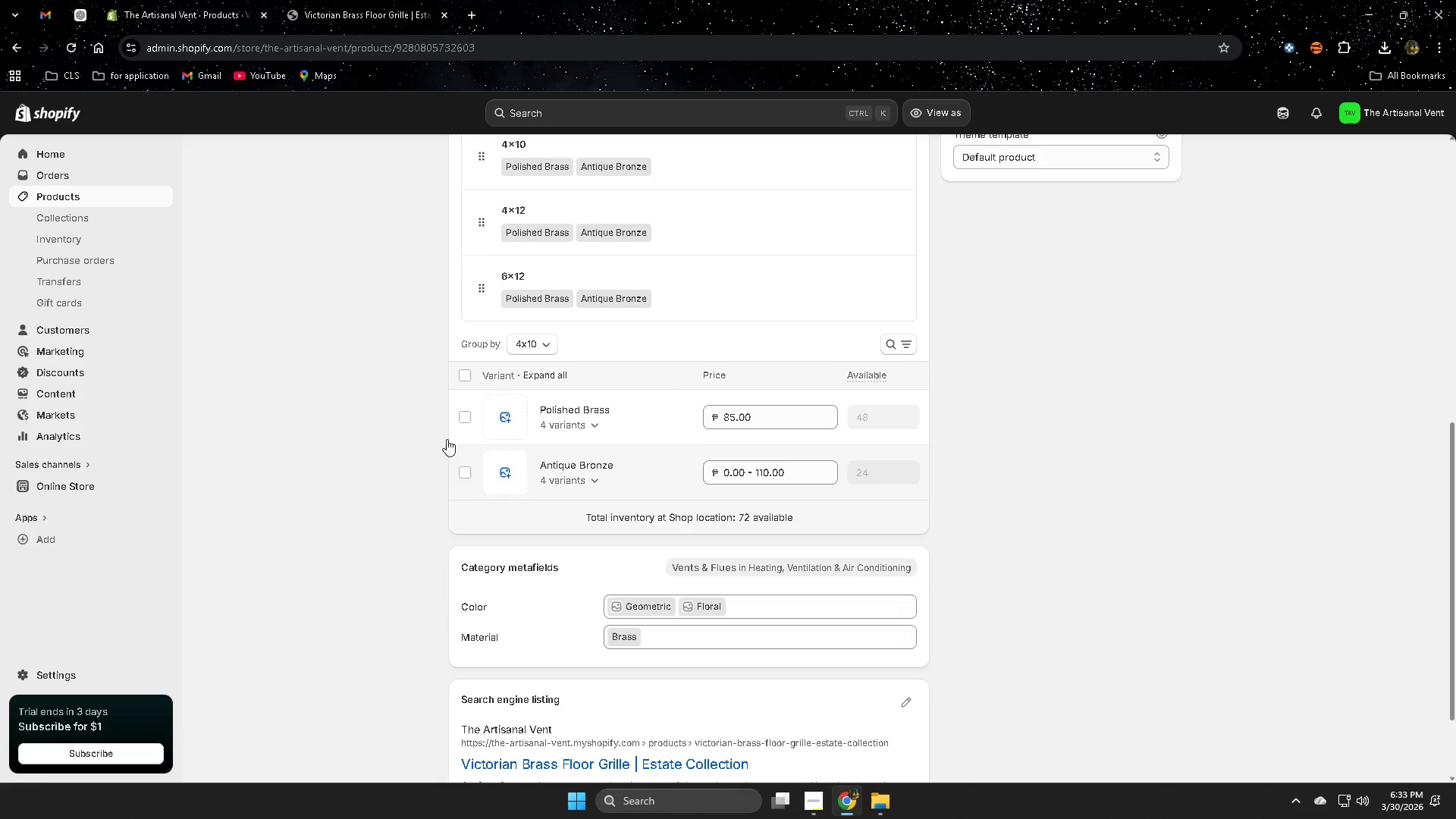 
scroll: coordinate [435, 473], scroll_direction: down, amount: 4.0
 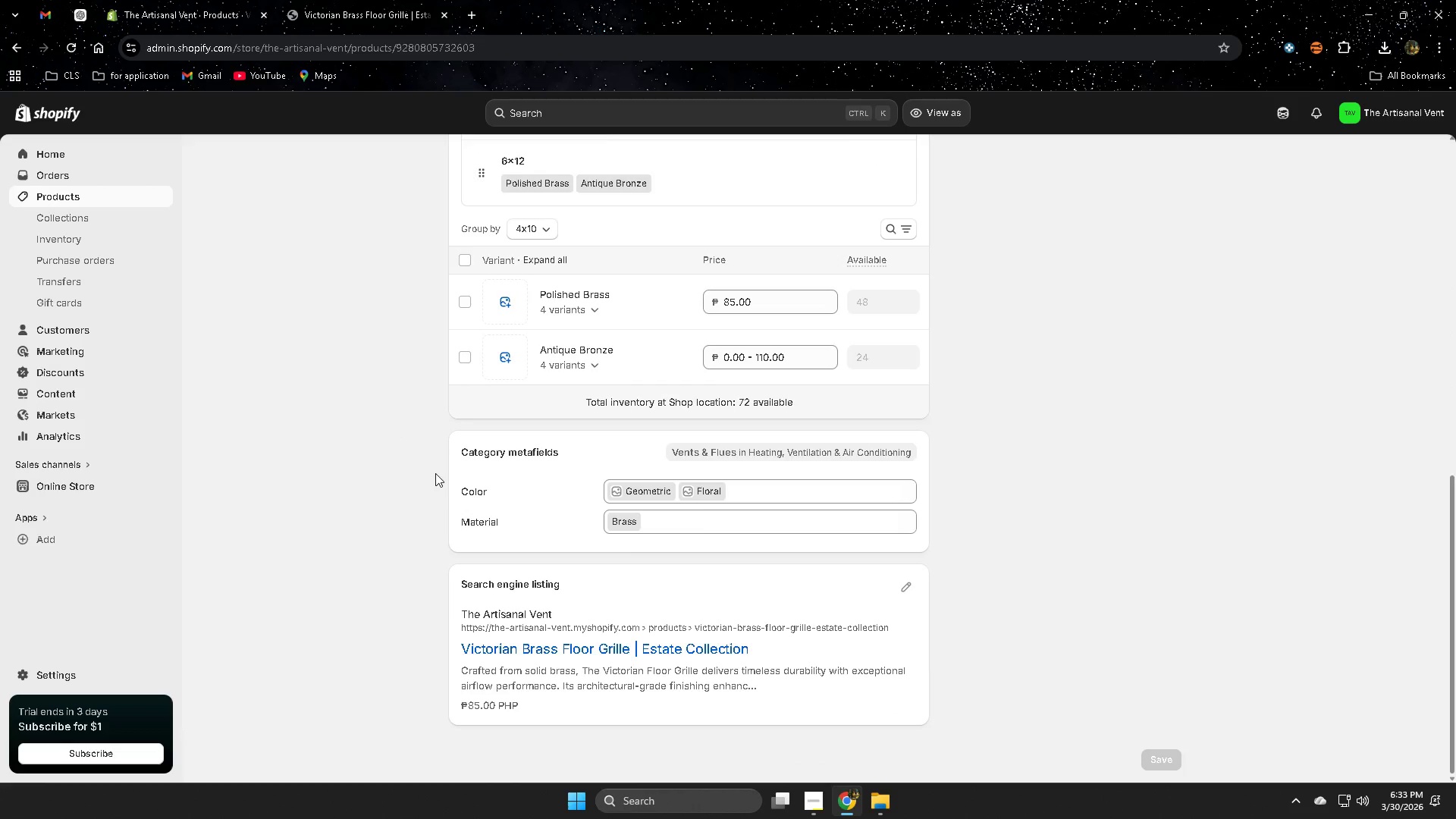 
scroll: coordinate [435, 473], scroll_direction: up, amount: 3.0
 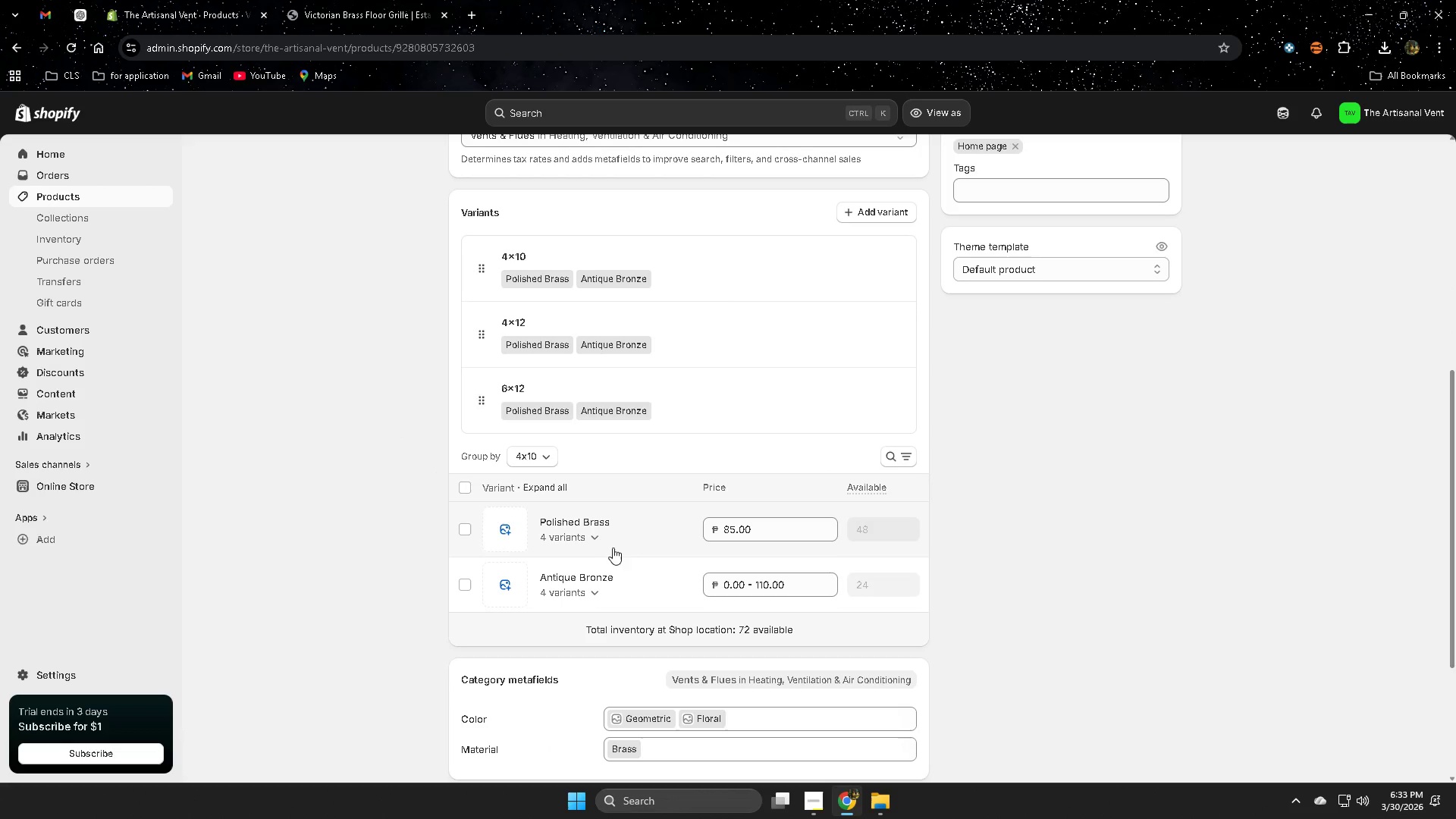 
left_click([340, 6])
 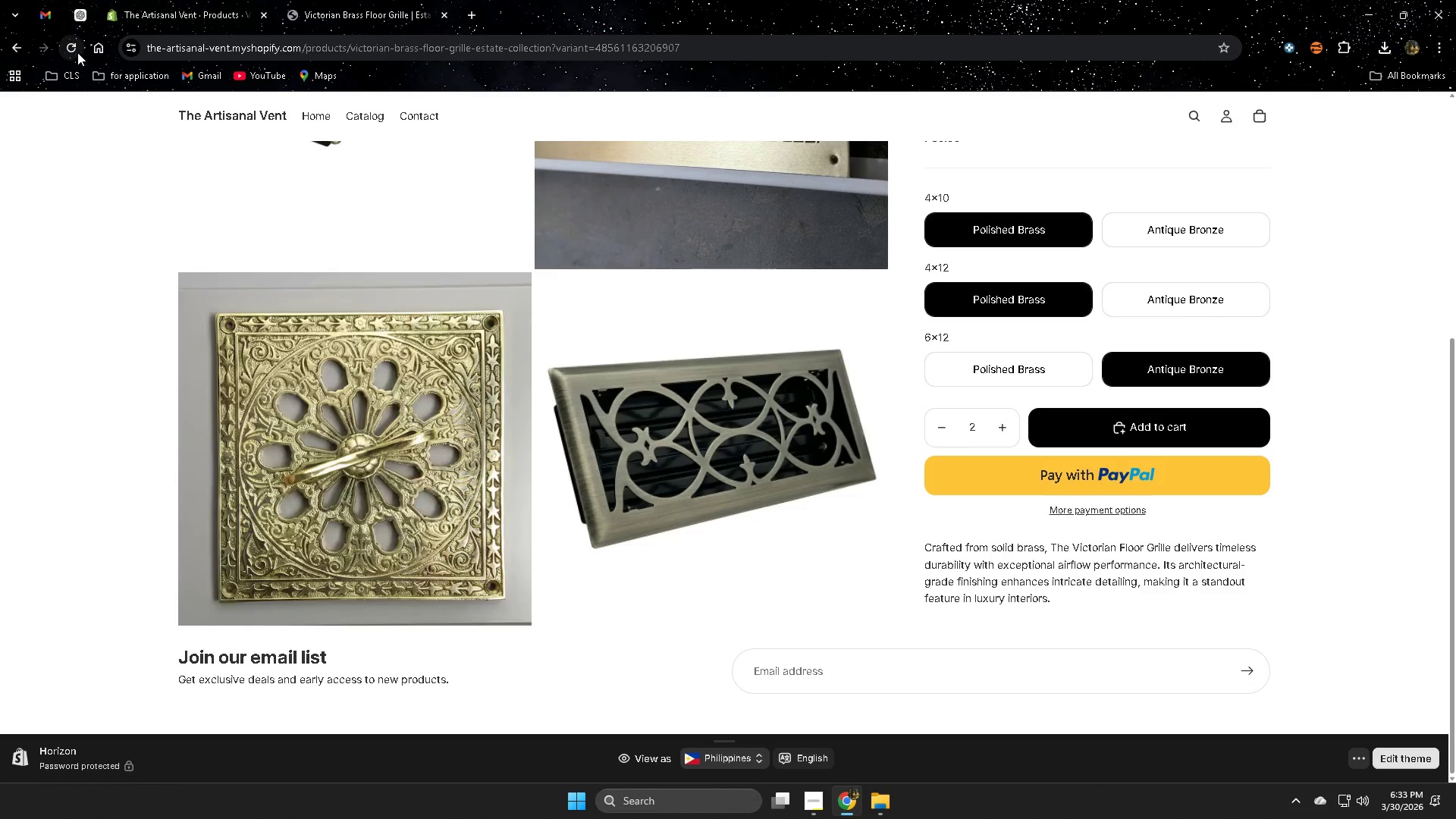 
left_click([73, 48])
 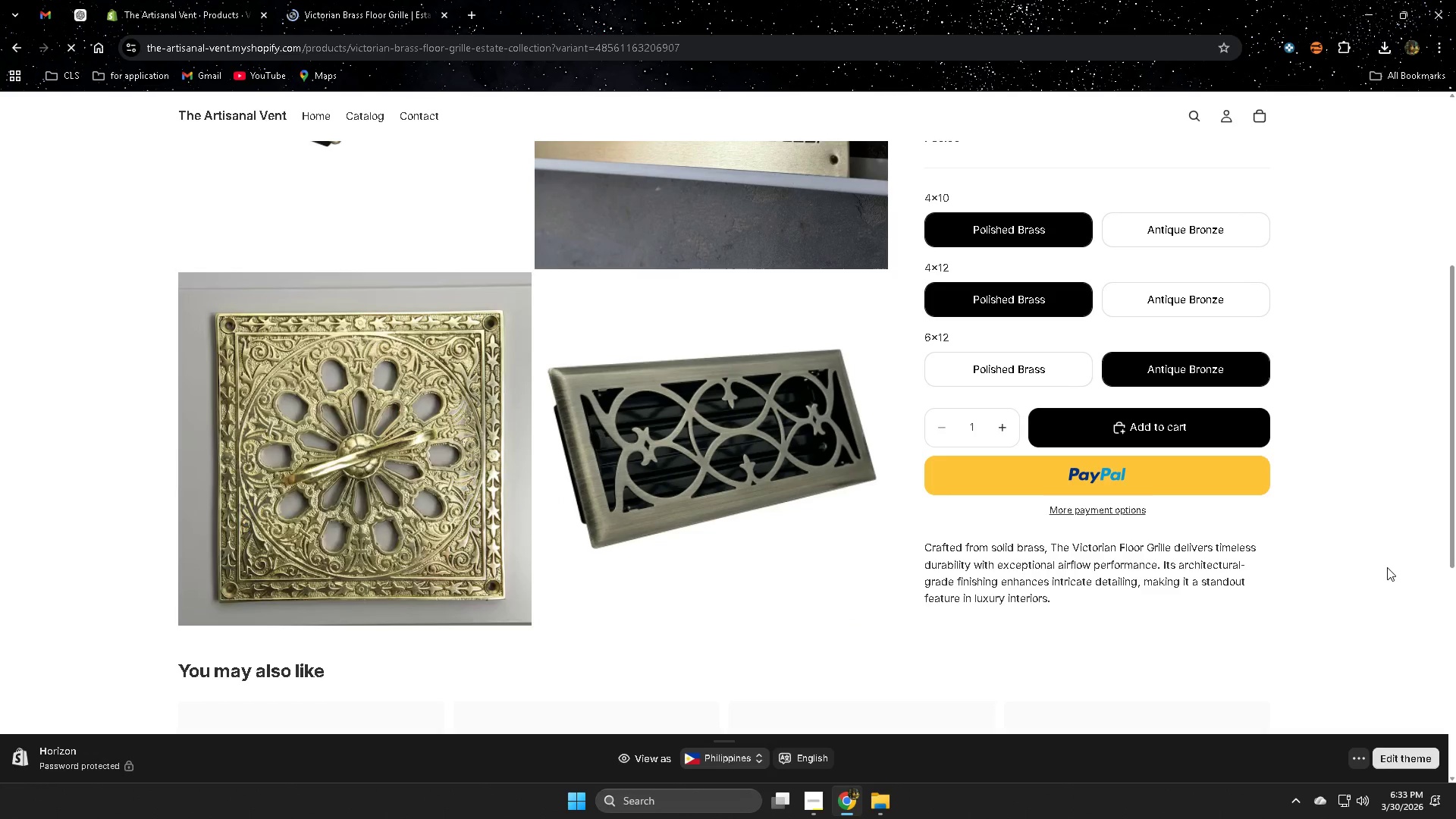 
left_click([1208, 295])
 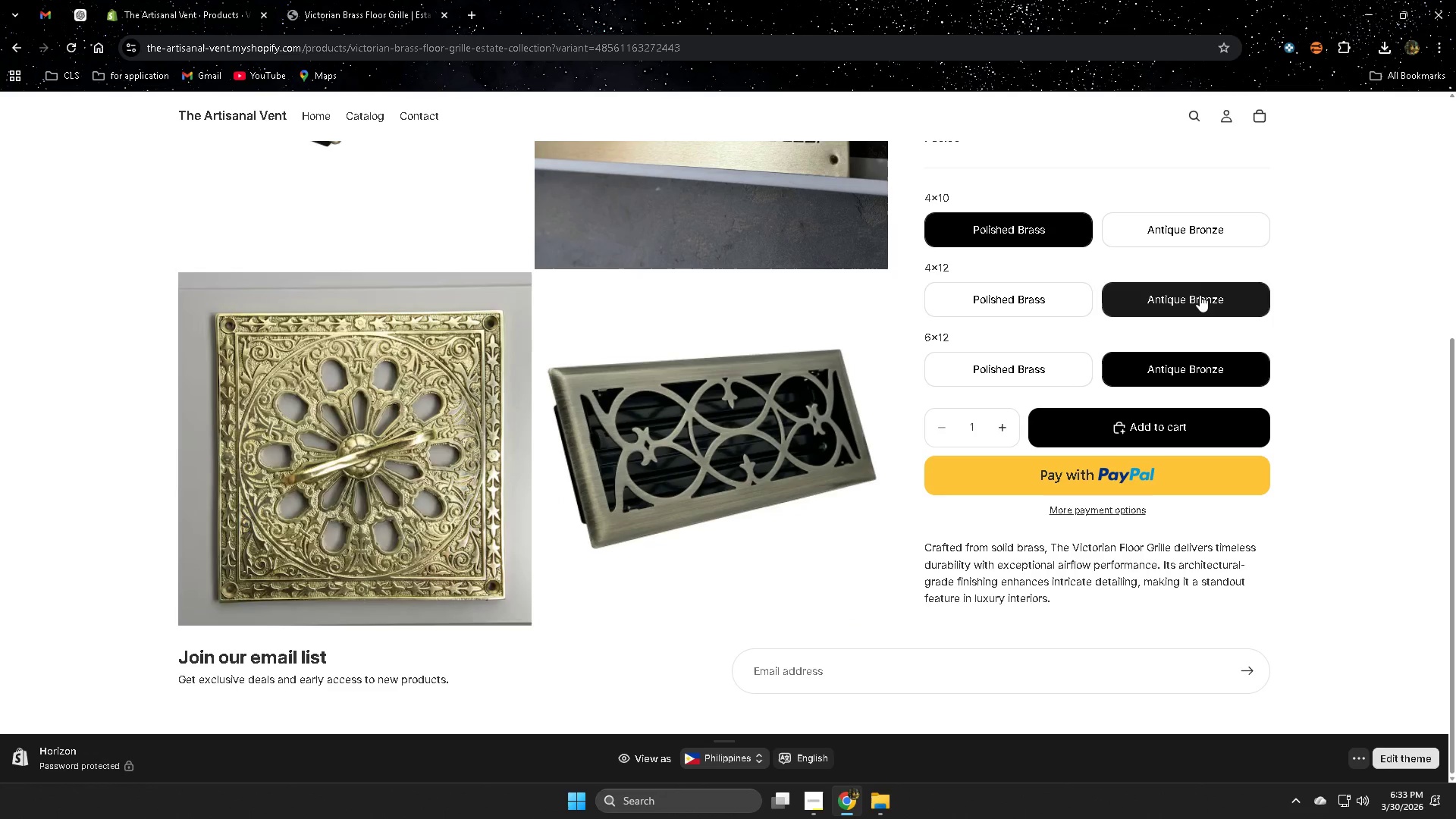 
left_click([1196, 233])
 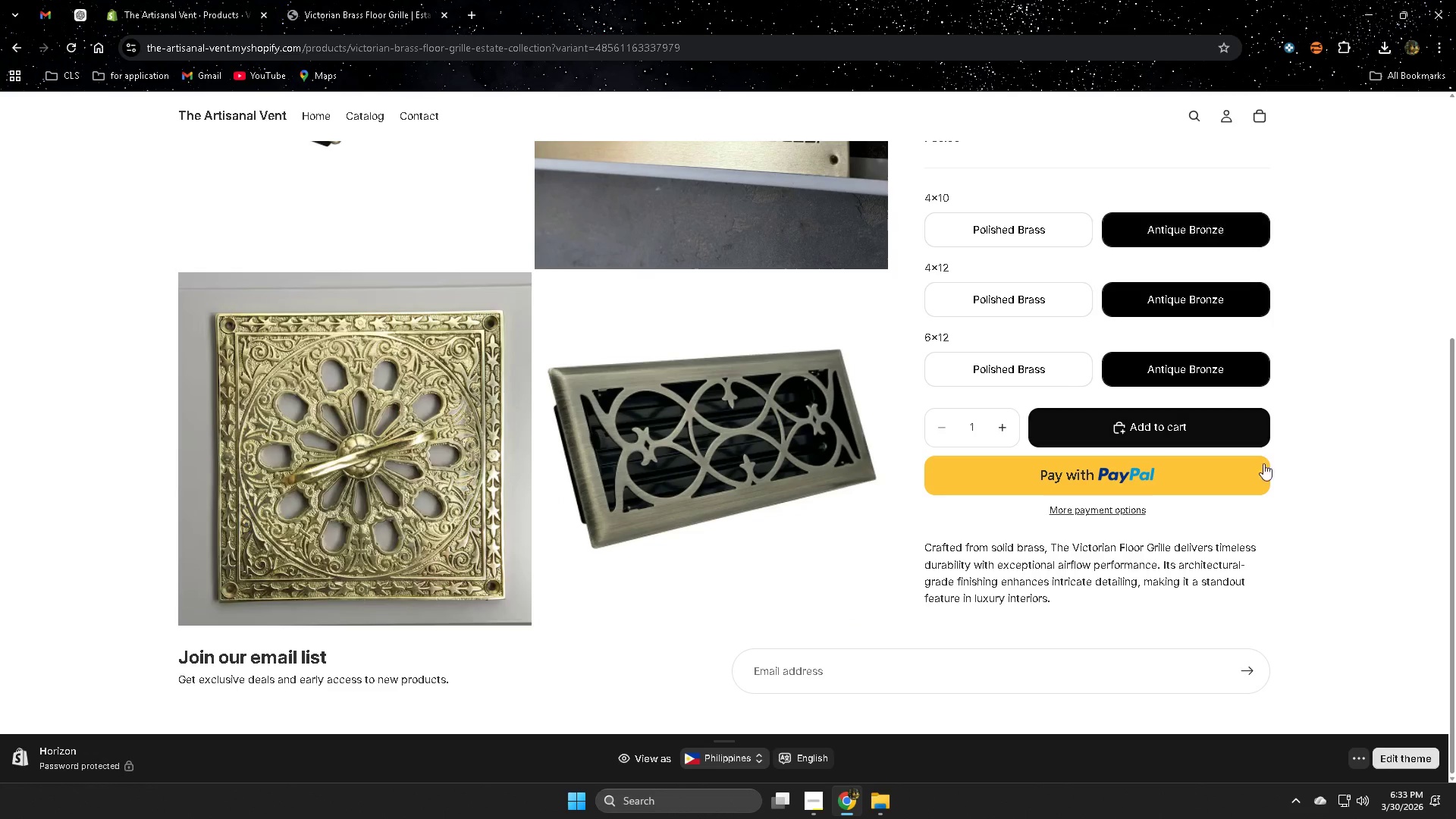 
scroll: coordinate [1310, 538], scroll_direction: up, amount: 2.0
 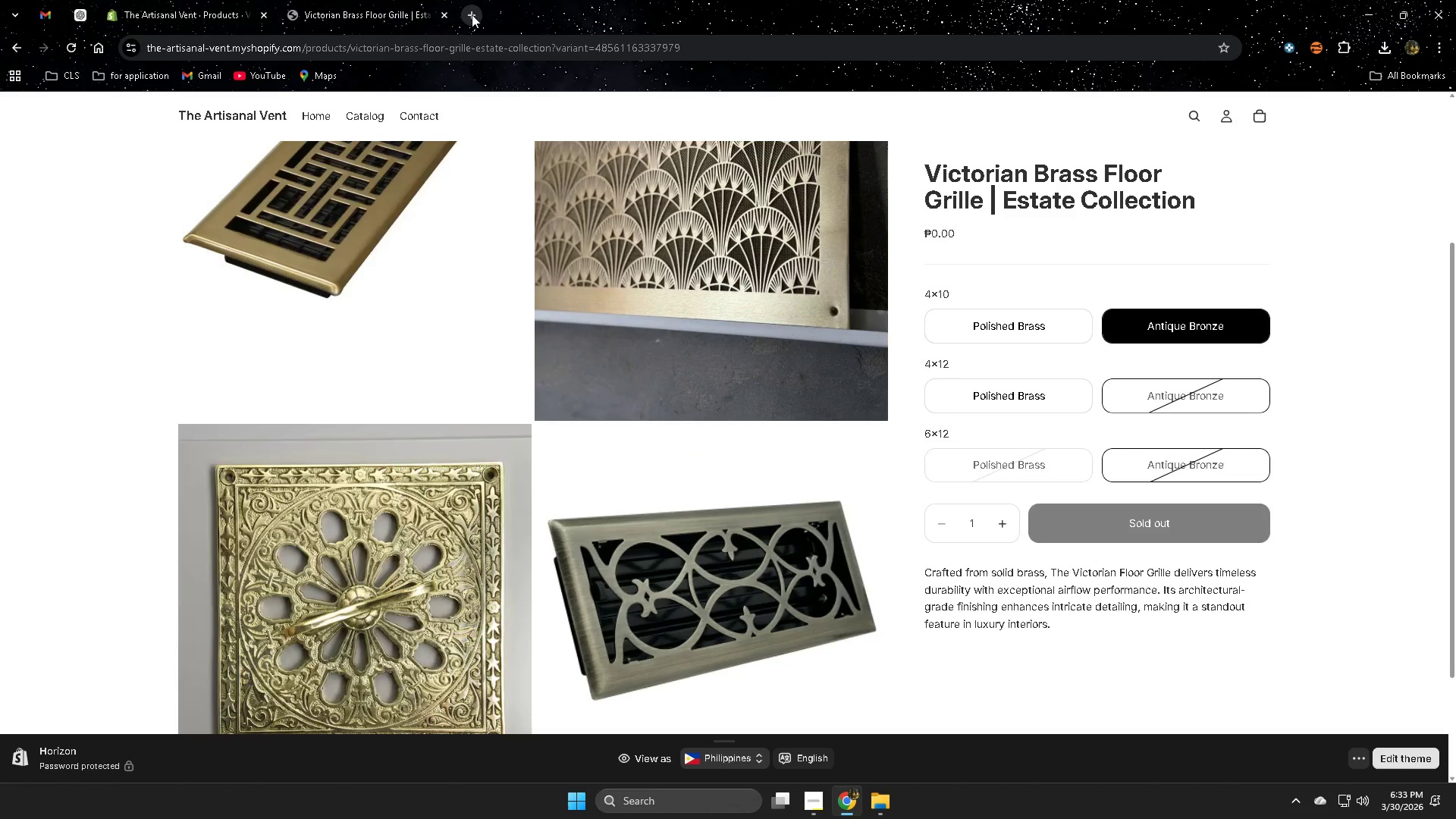 
wait(5.19)
 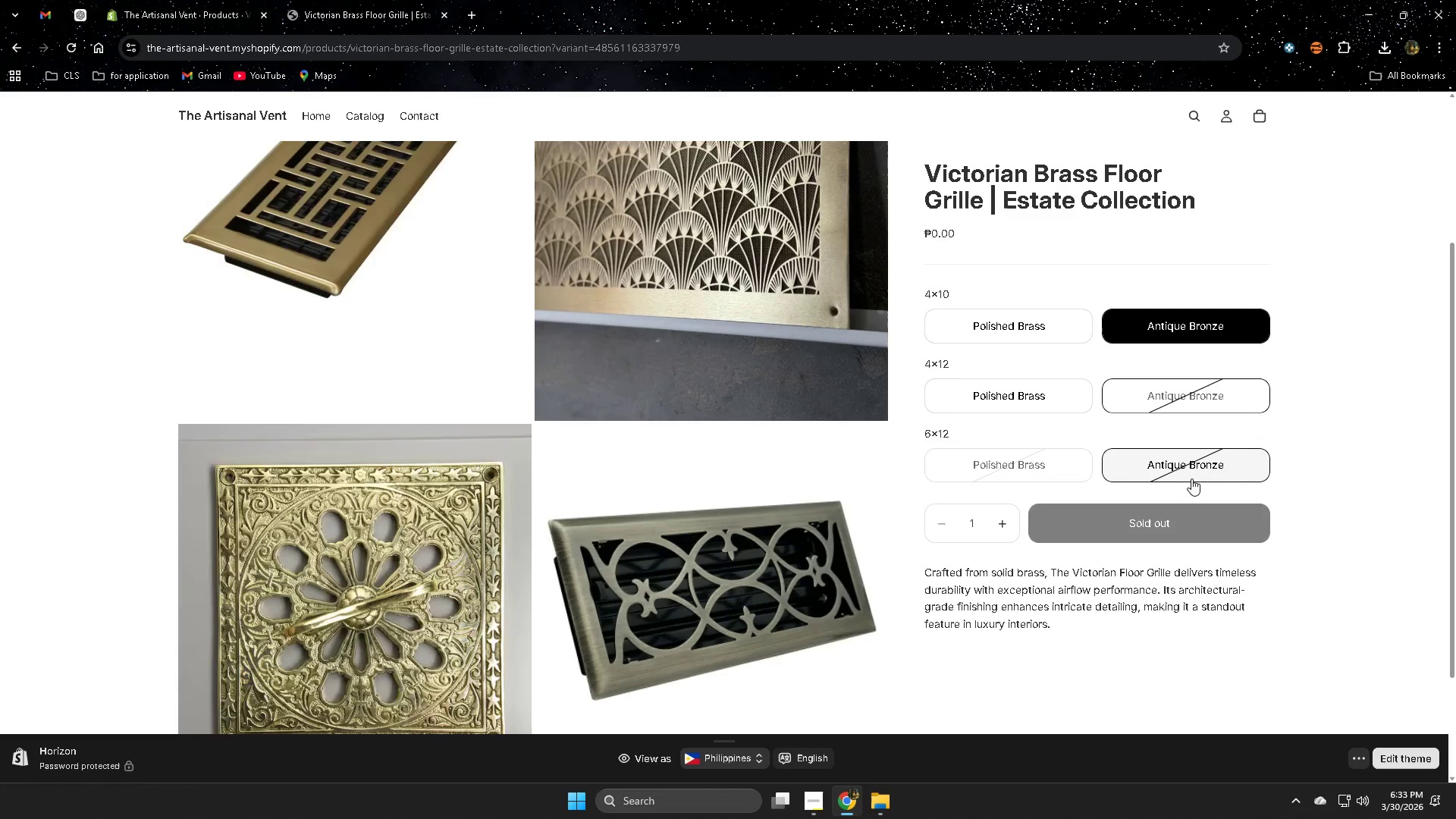 
left_click([206, 0])
 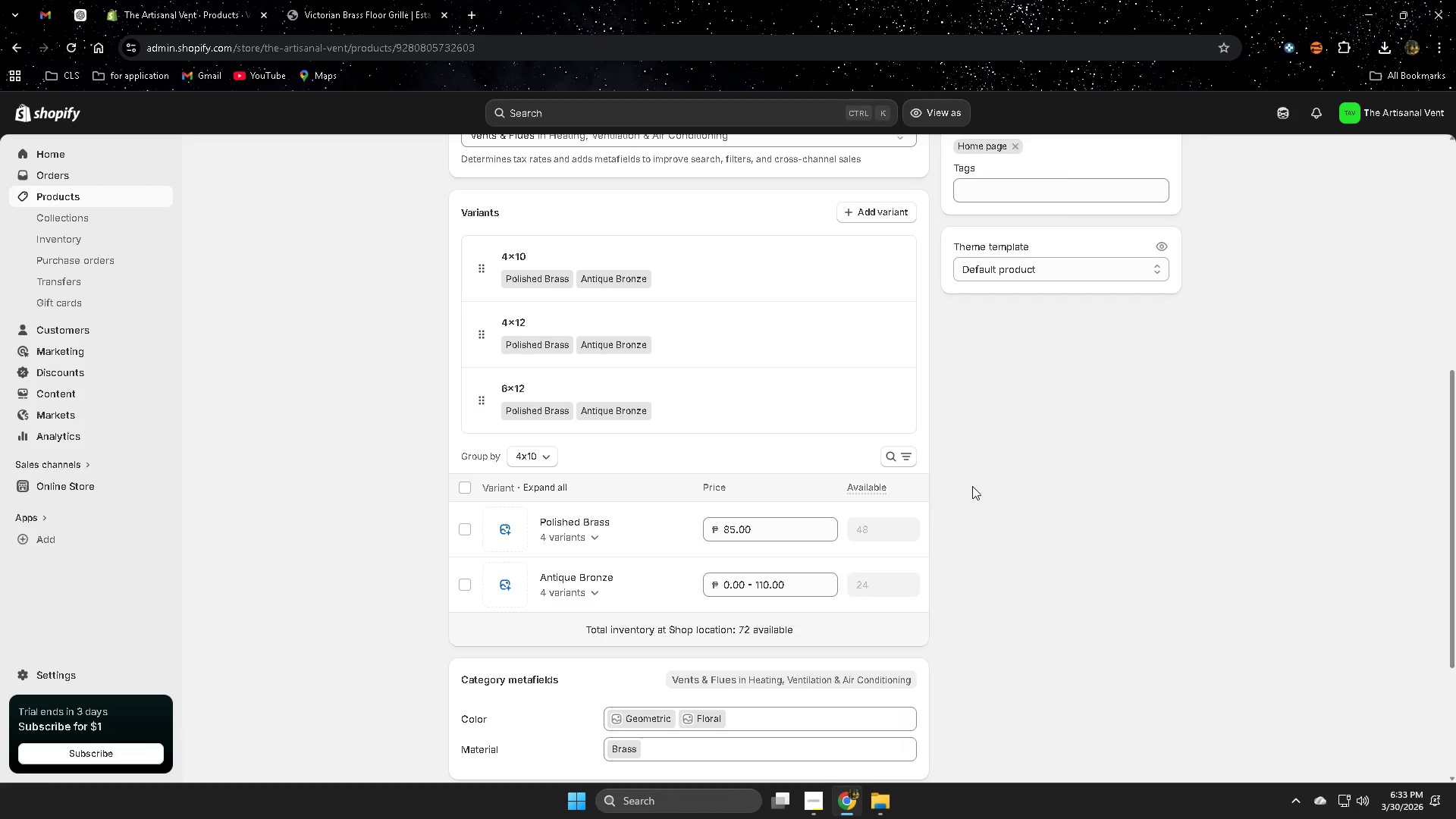 
scroll: coordinate [1084, 544], scroll_direction: up, amount: 1.0
 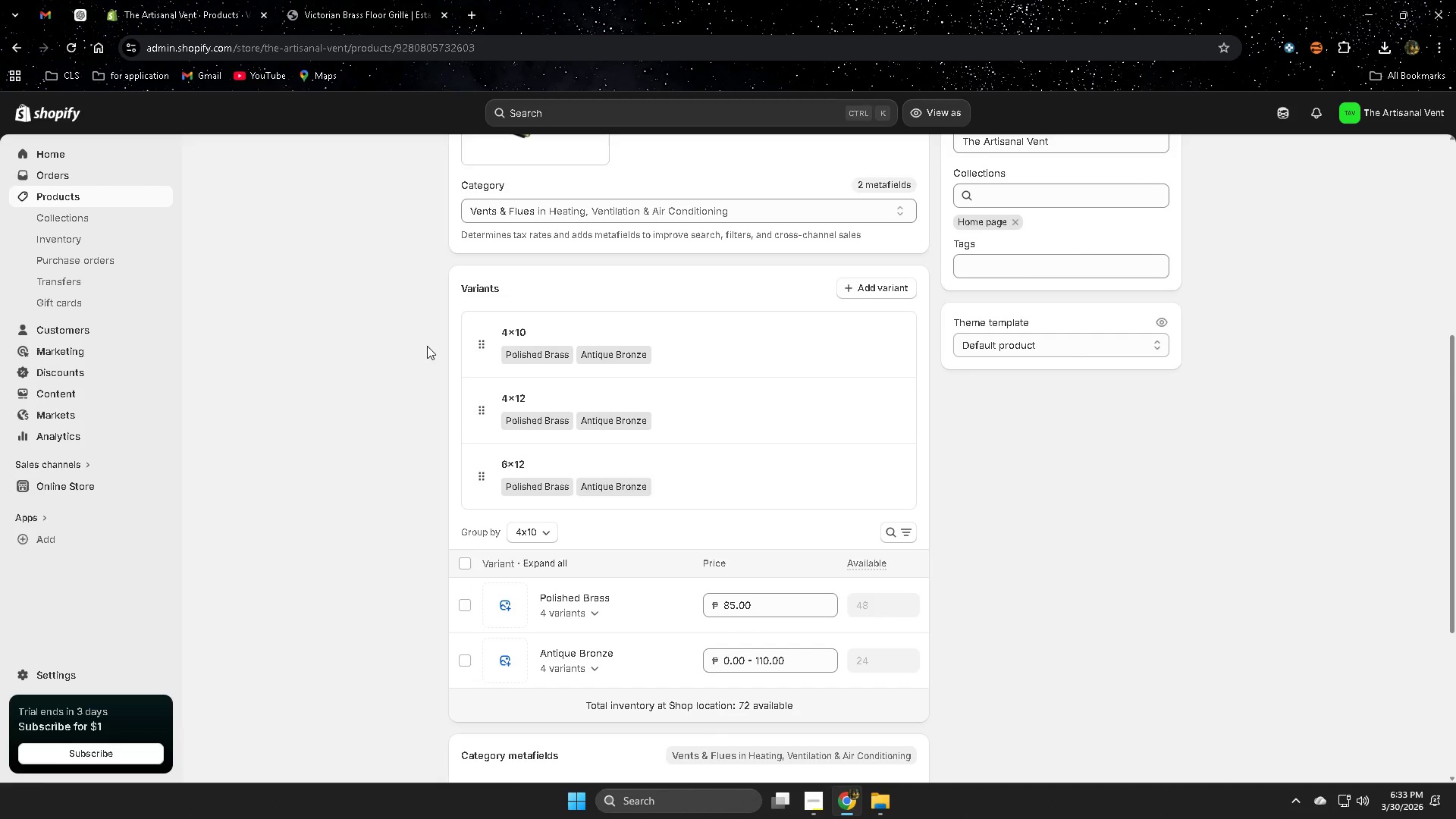 
scroll: coordinate [427, 346], scroll_direction: down, amount: 2.0
 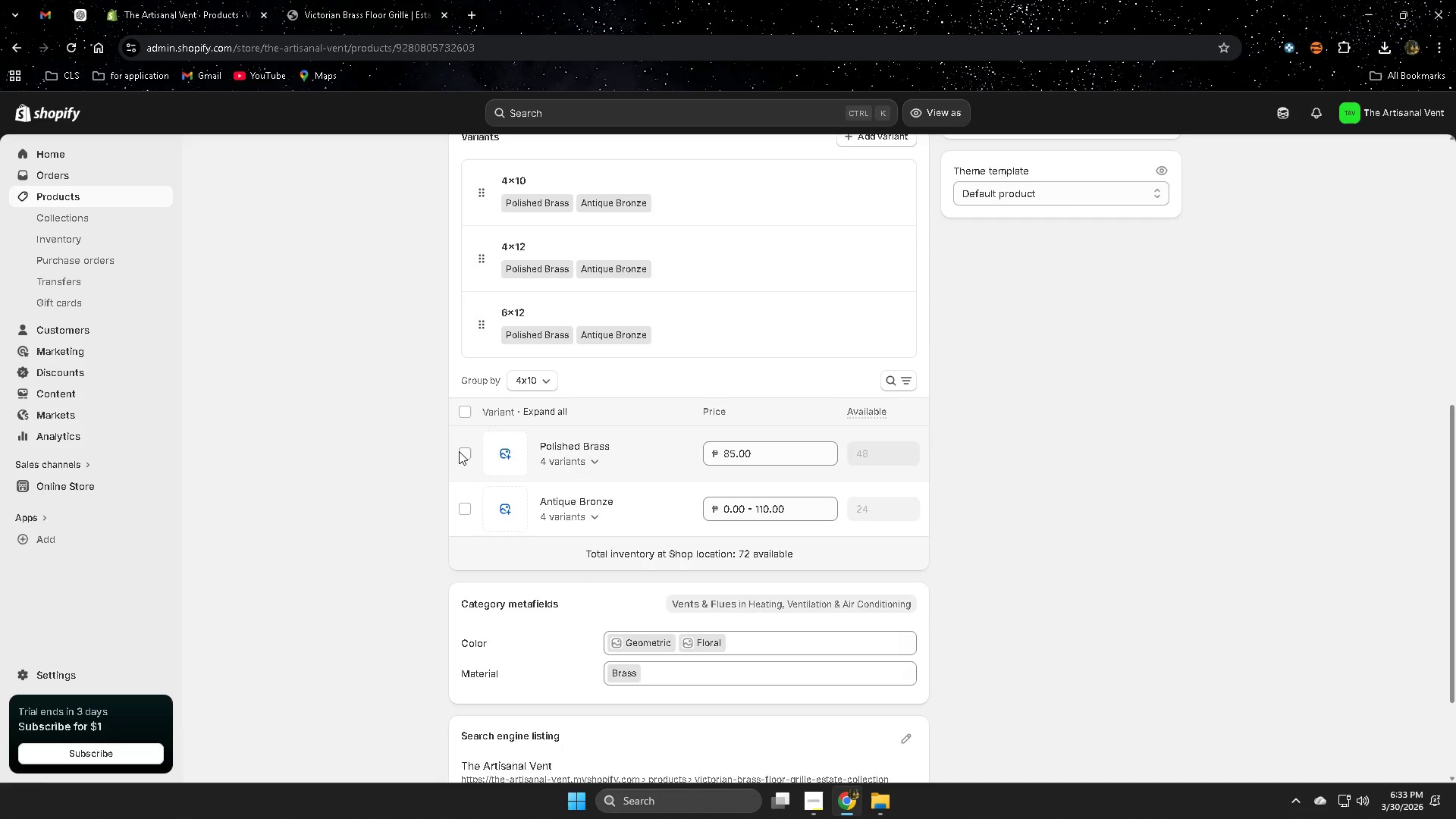 
left_click([457, 409])
 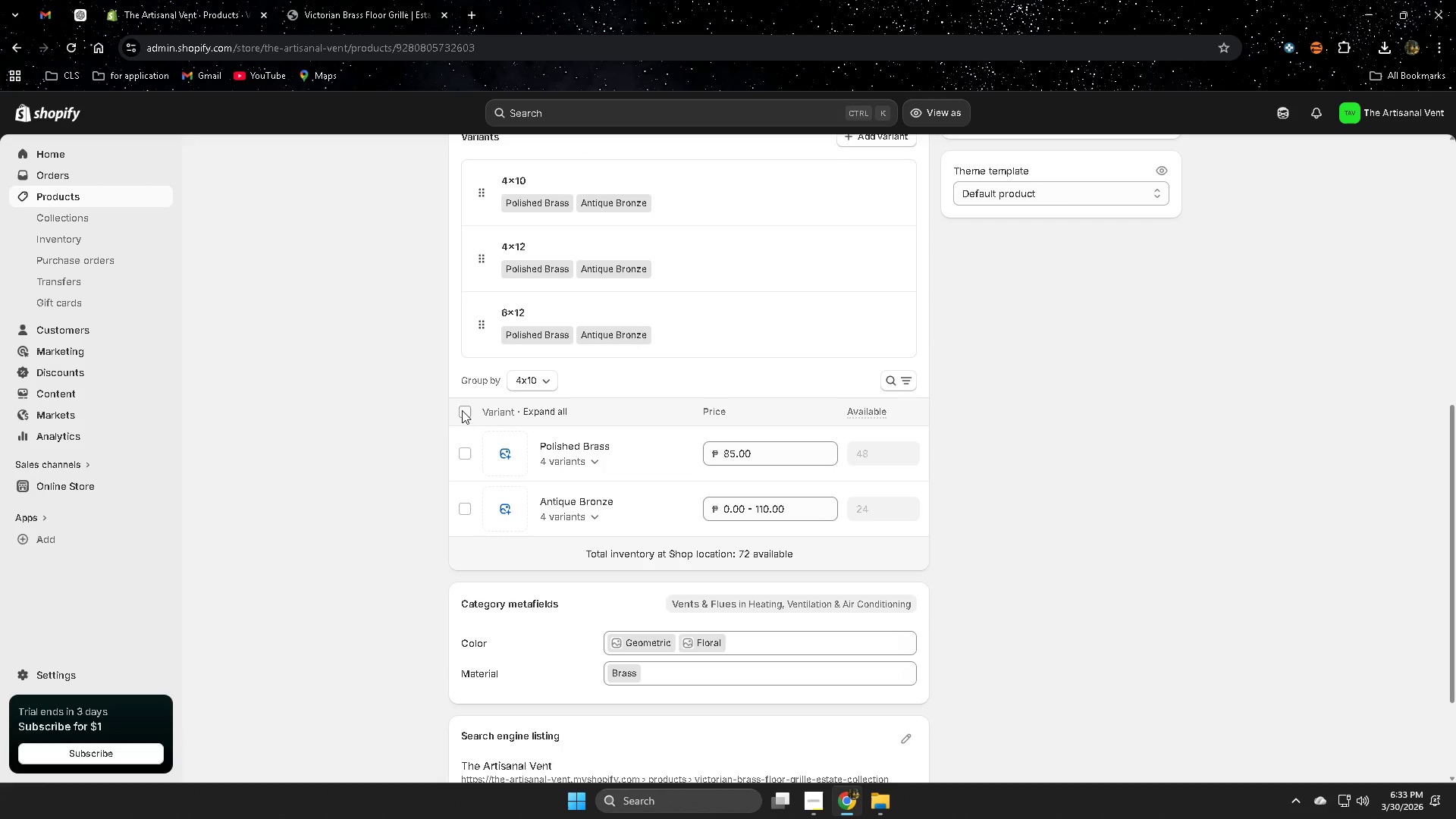 
left_click([462, 410])
 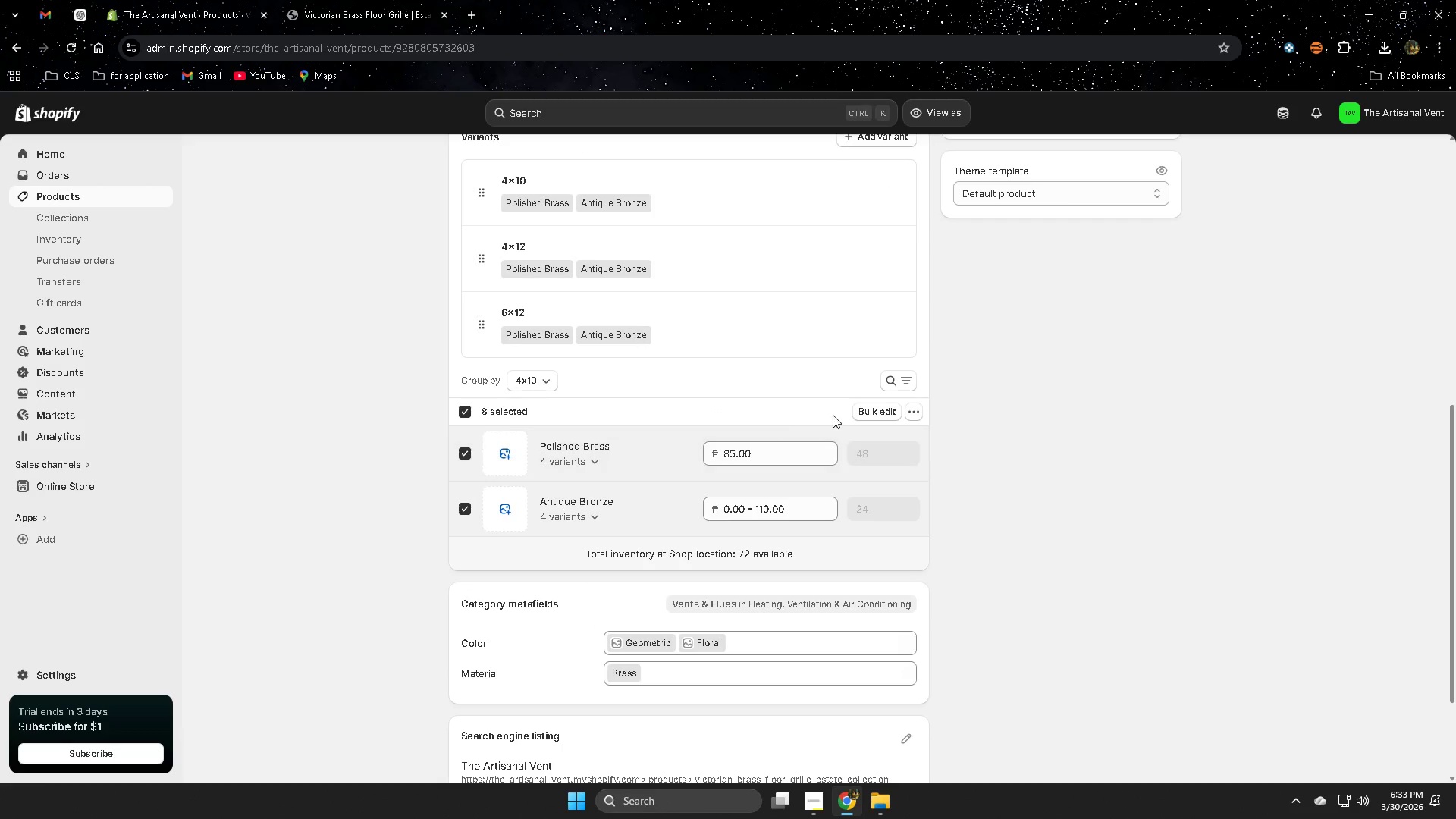 
left_click([868, 410])
 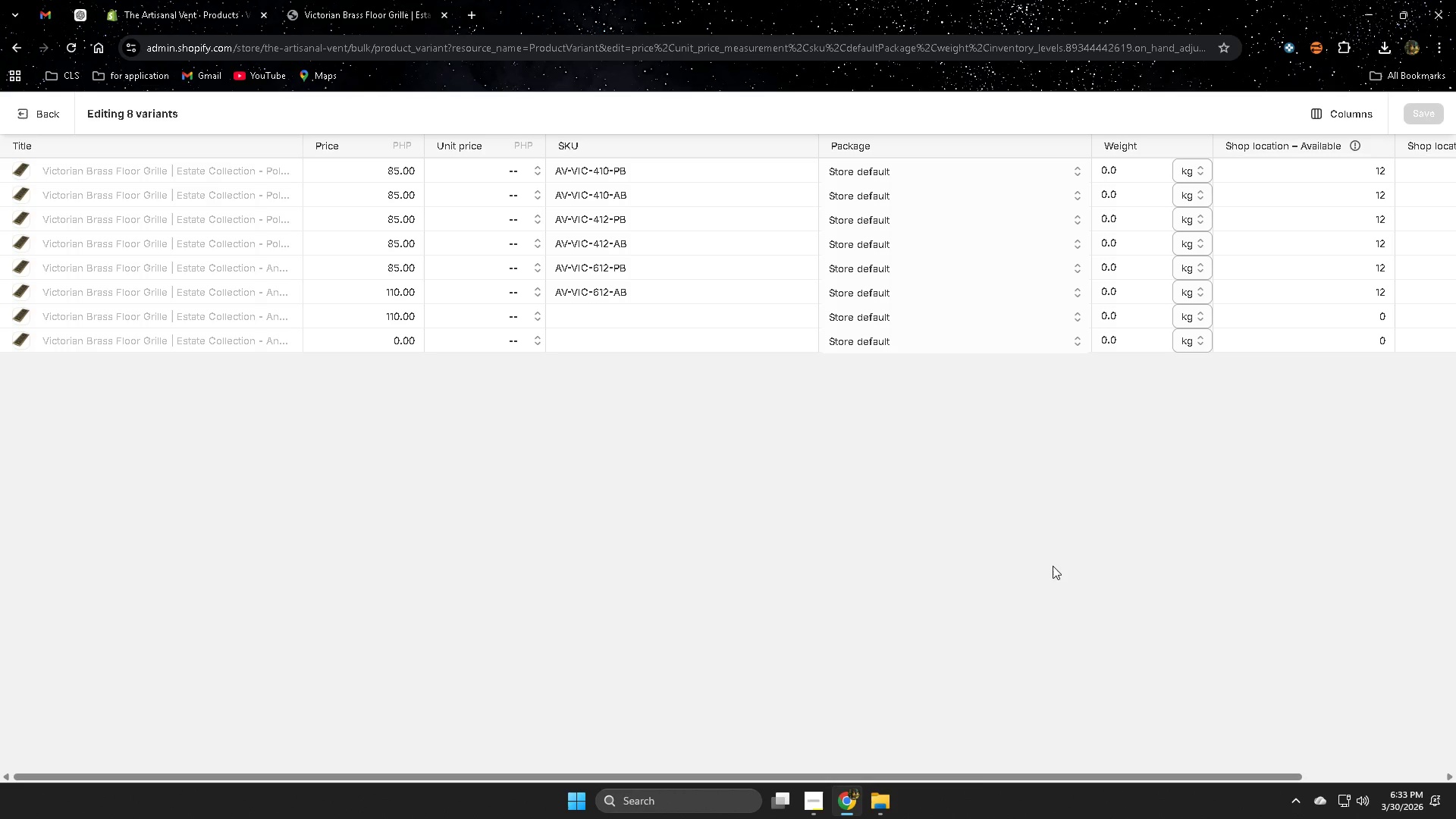 
scroll: coordinate [1053, 566], scroll_direction: up, amount: 2.0
 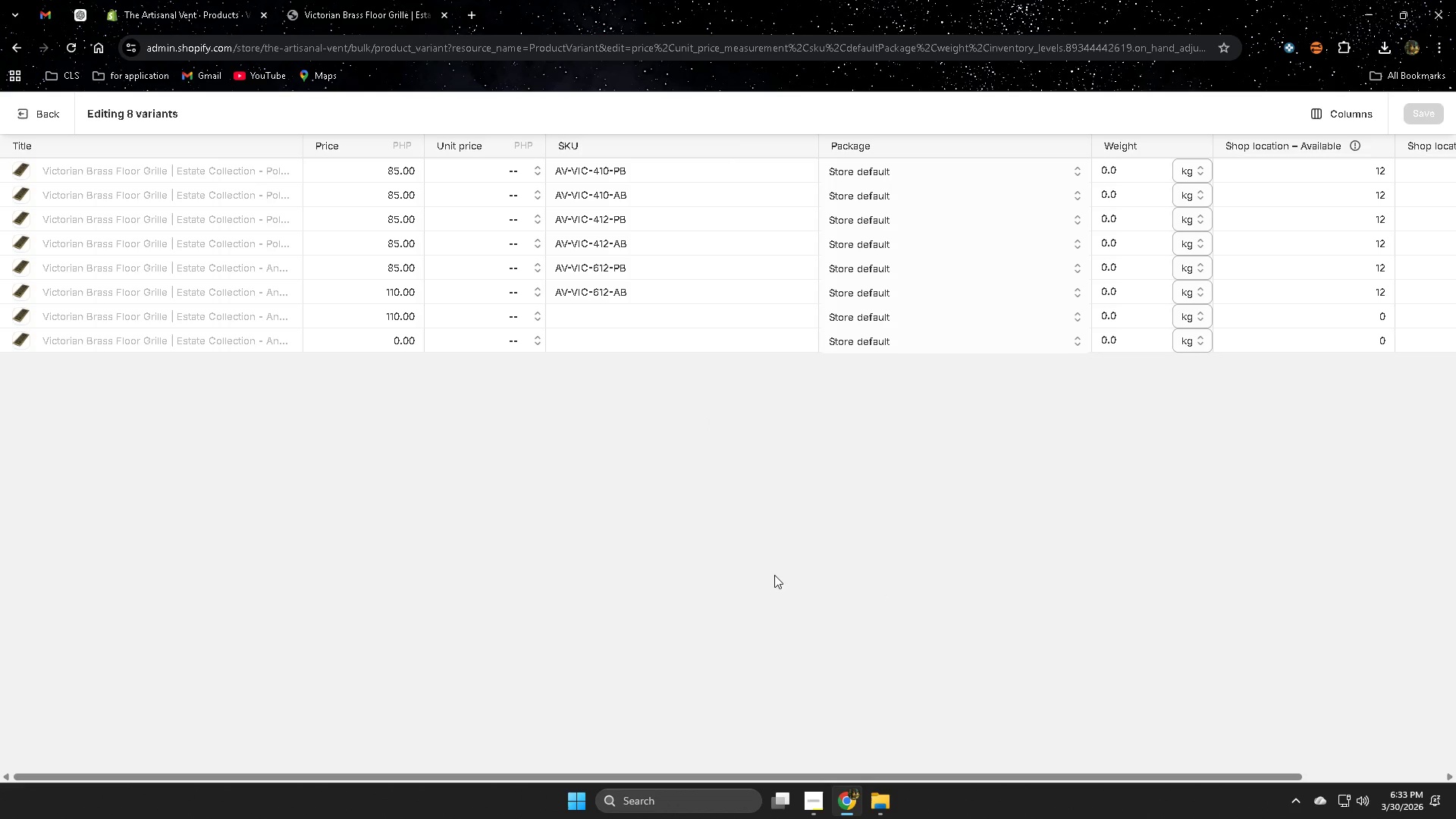 
left_click([1368, 110])
 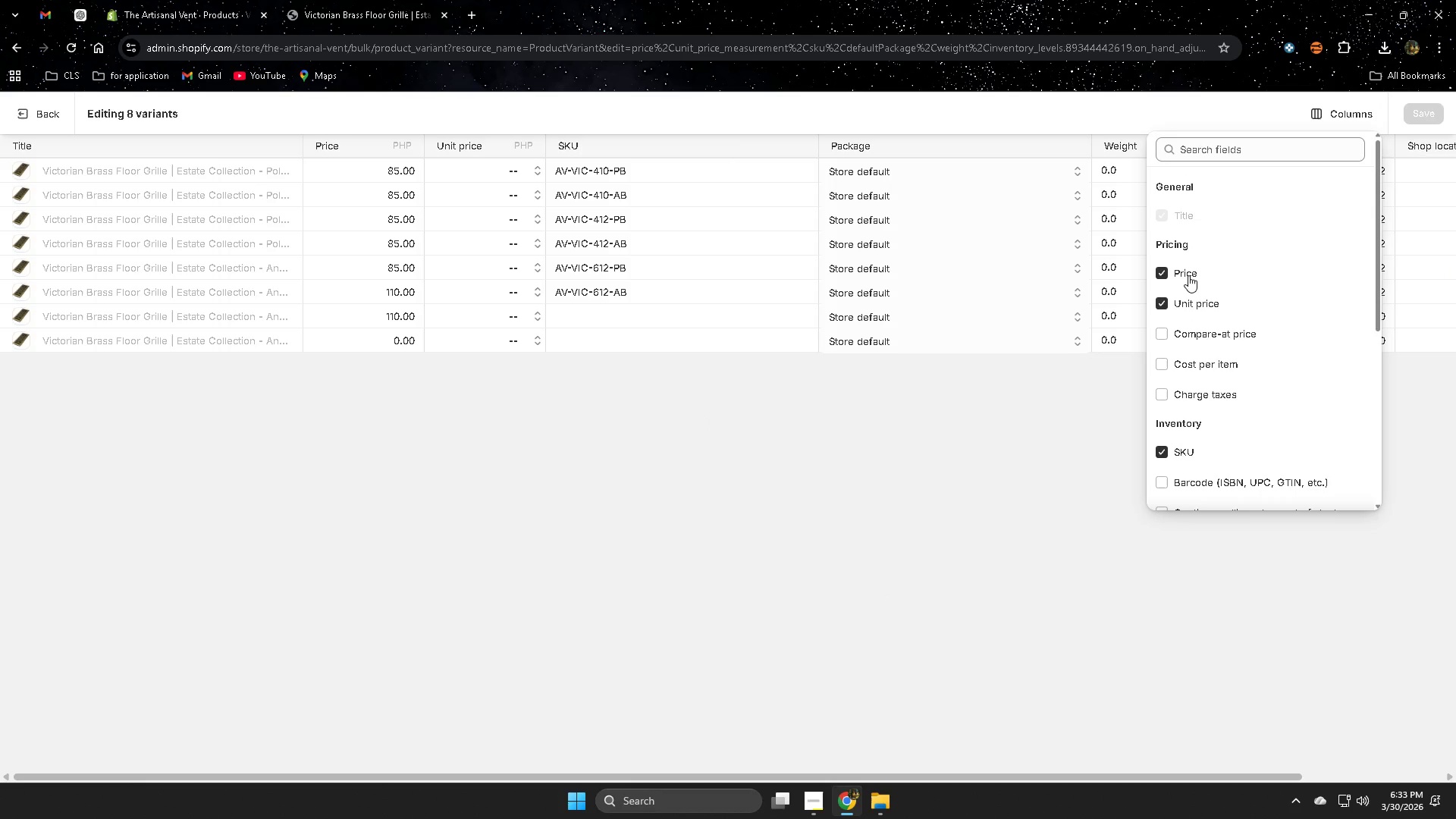 
left_click([1159, 268])
 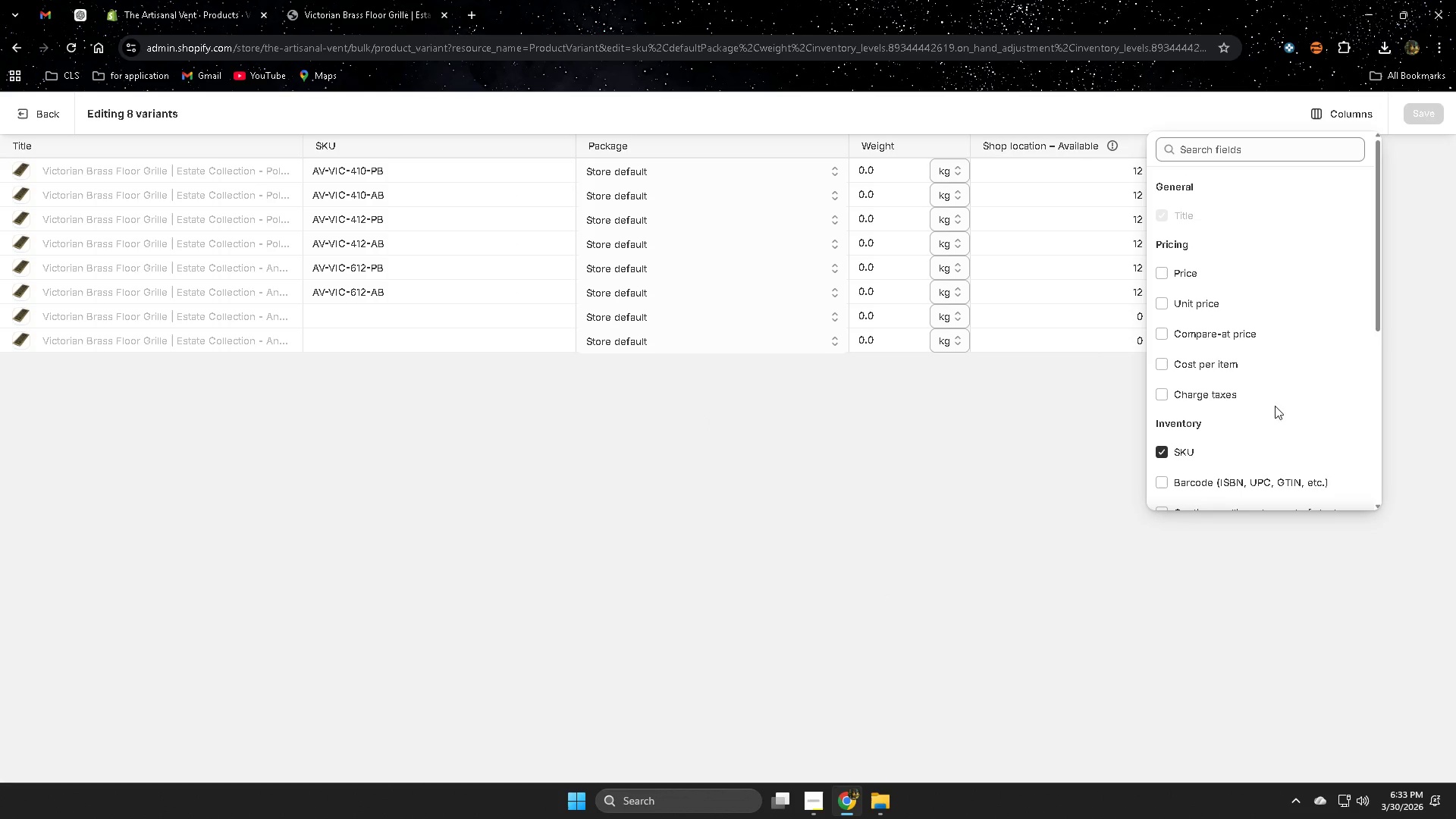 
scroll: coordinate [1281, 397], scroll_direction: down, amount: 2.0
 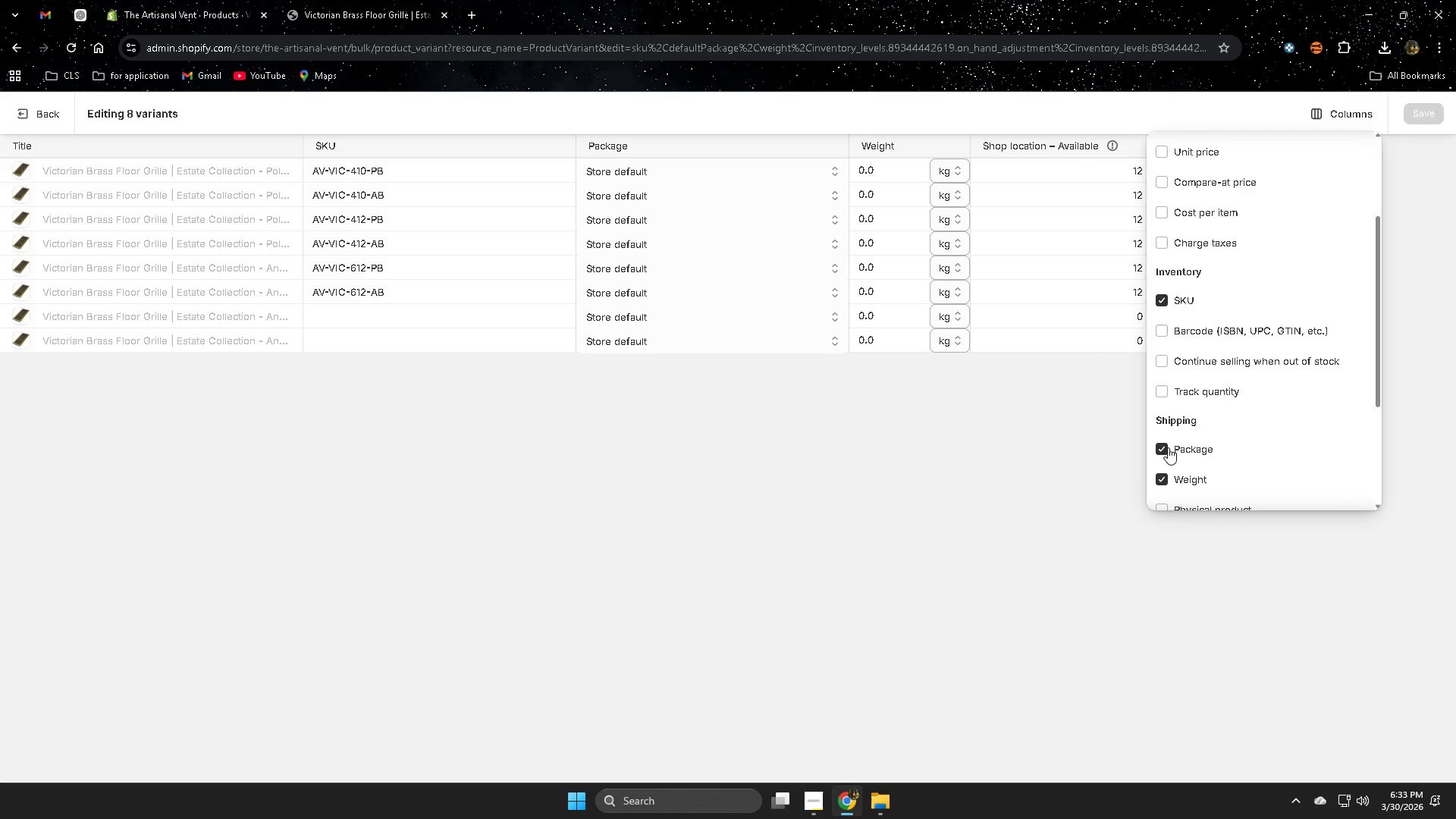 
left_click([1163, 450])
 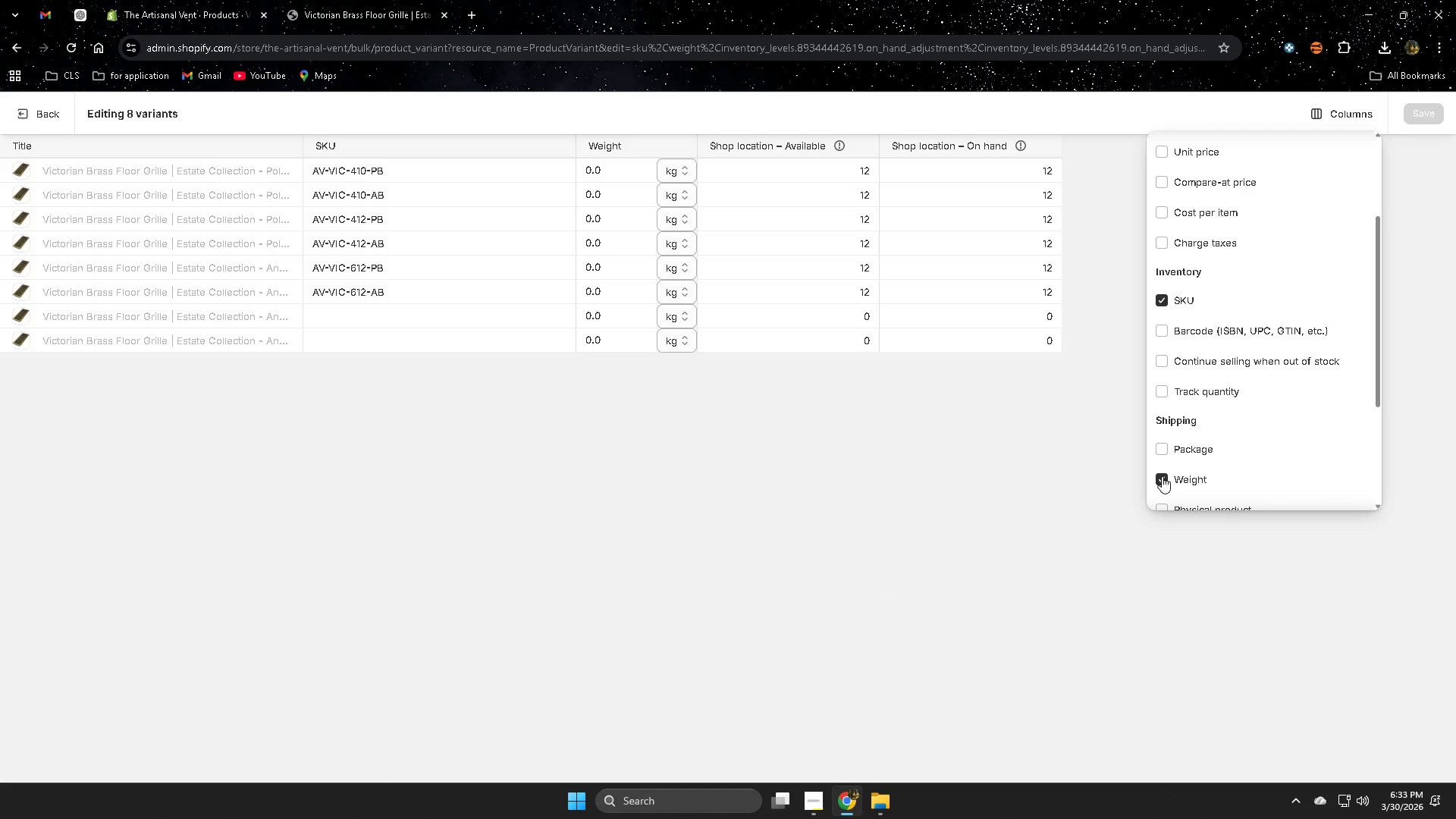 
left_click([1162, 476])
 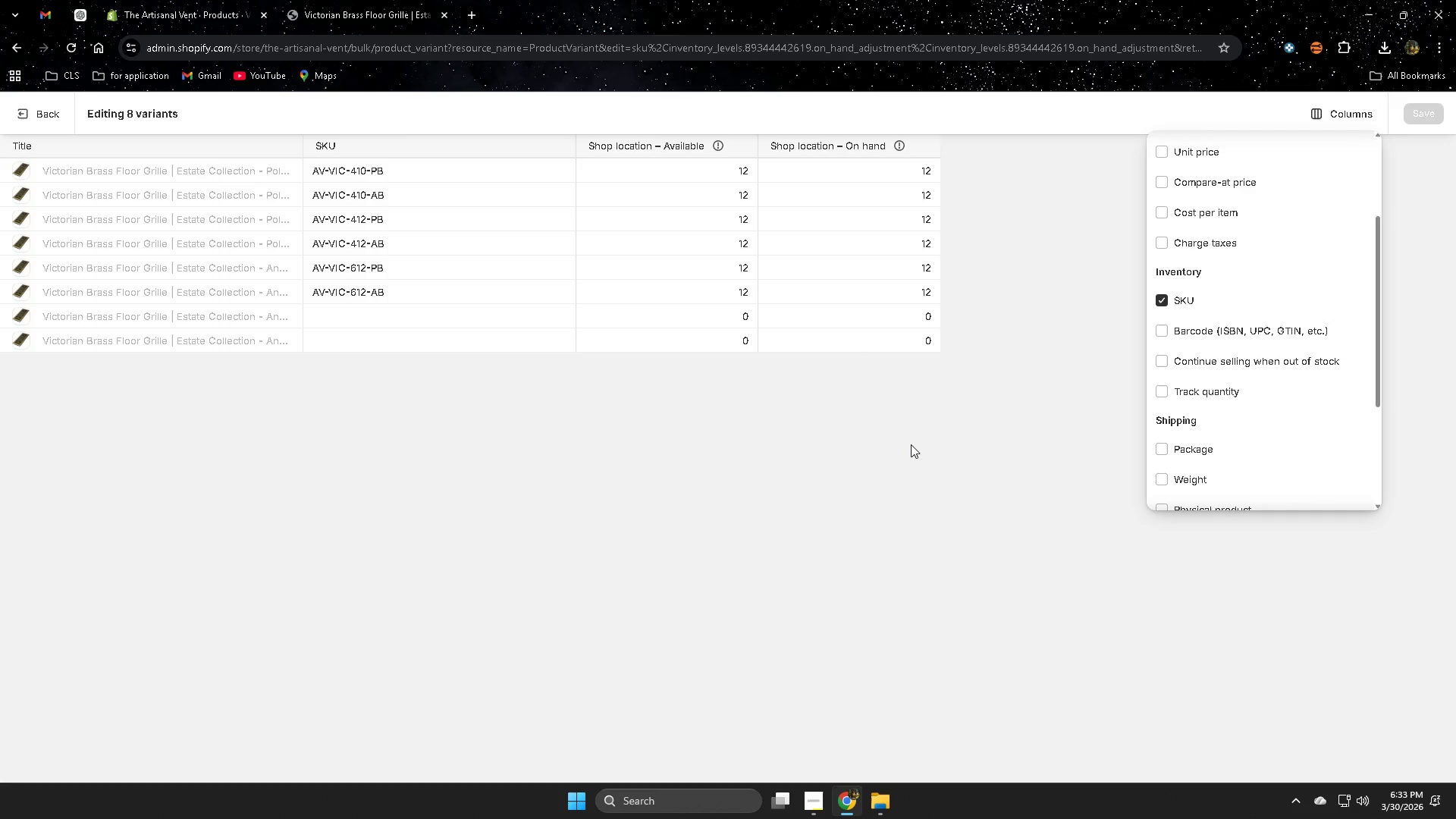 
left_click([911, 444])
 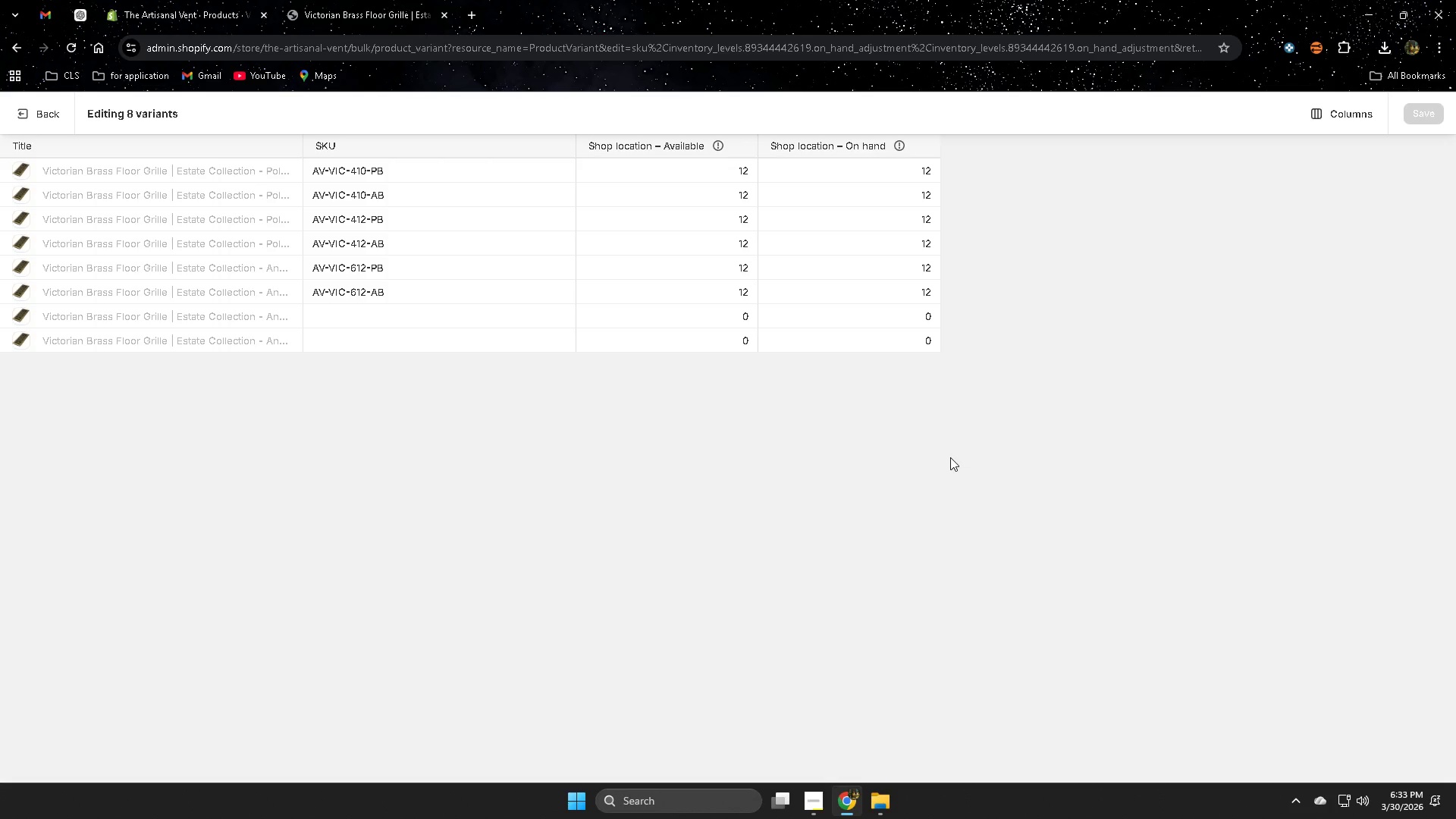 
scroll: coordinate [967, 479], scroll_direction: up, amount: 3.0
 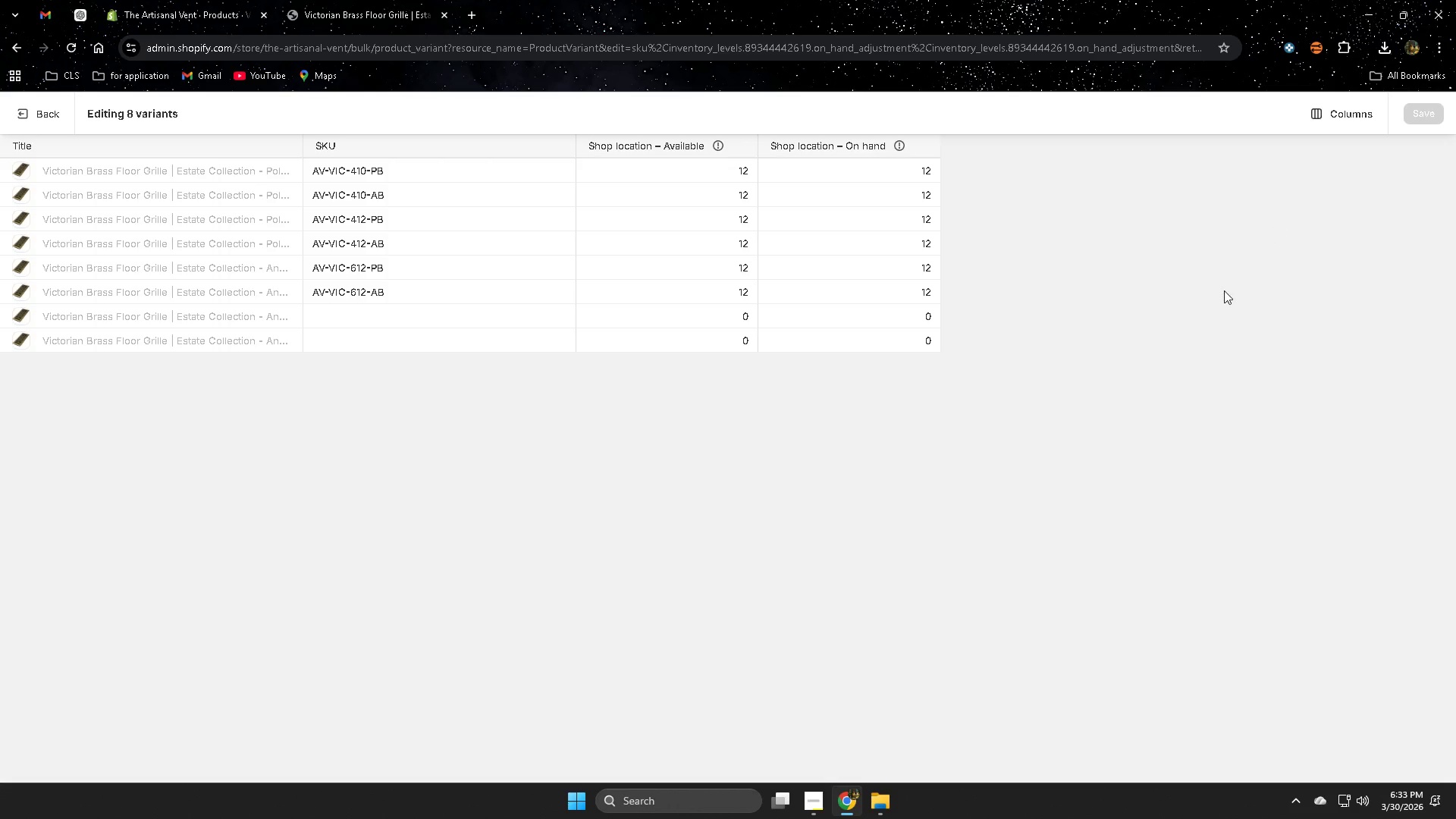 
scroll: coordinate [963, 570], scroll_direction: none, amount: 0.0
 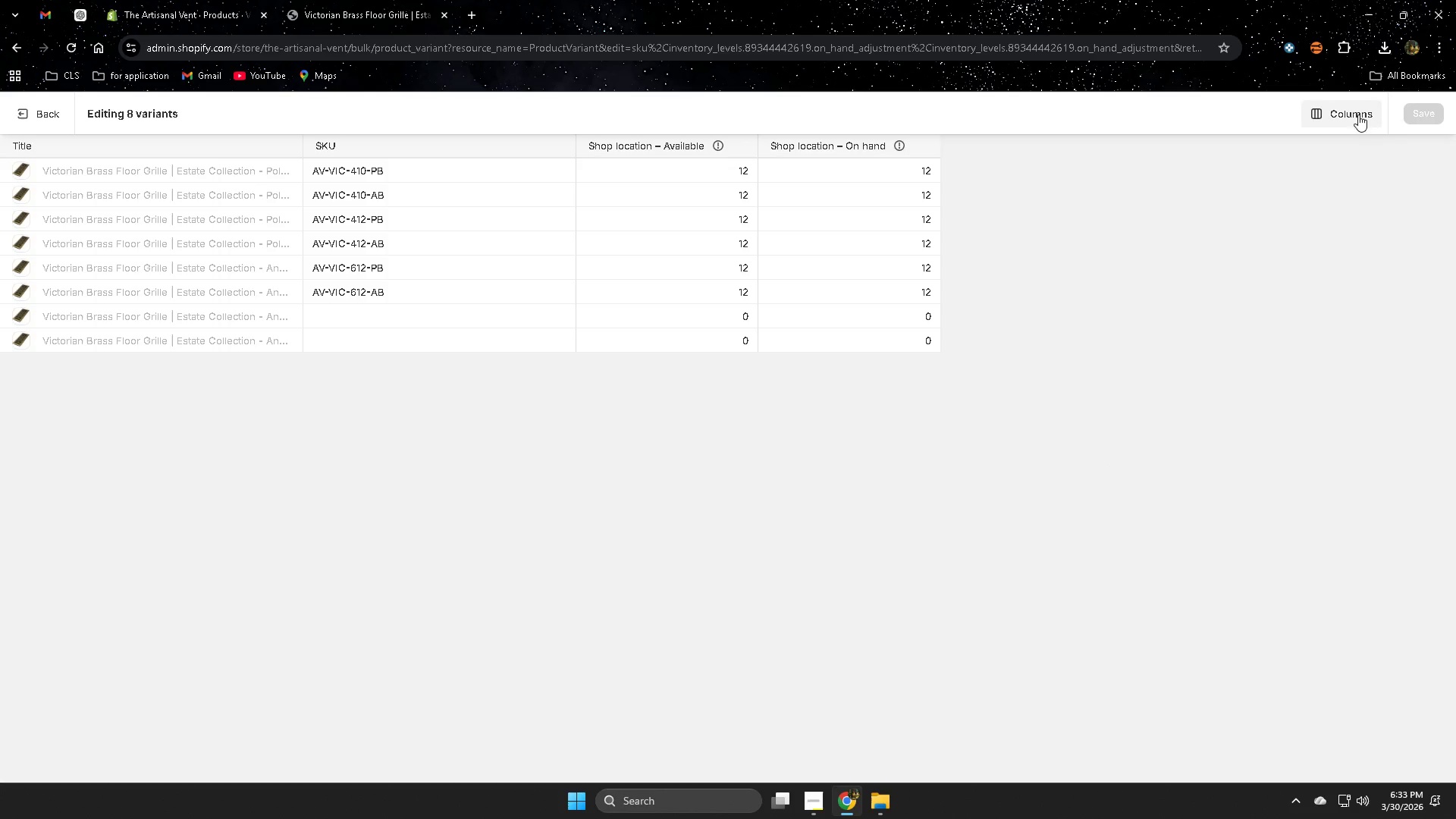 
scroll: coordinate [1332, 369], scroll_direction: down, amount: 2.0
 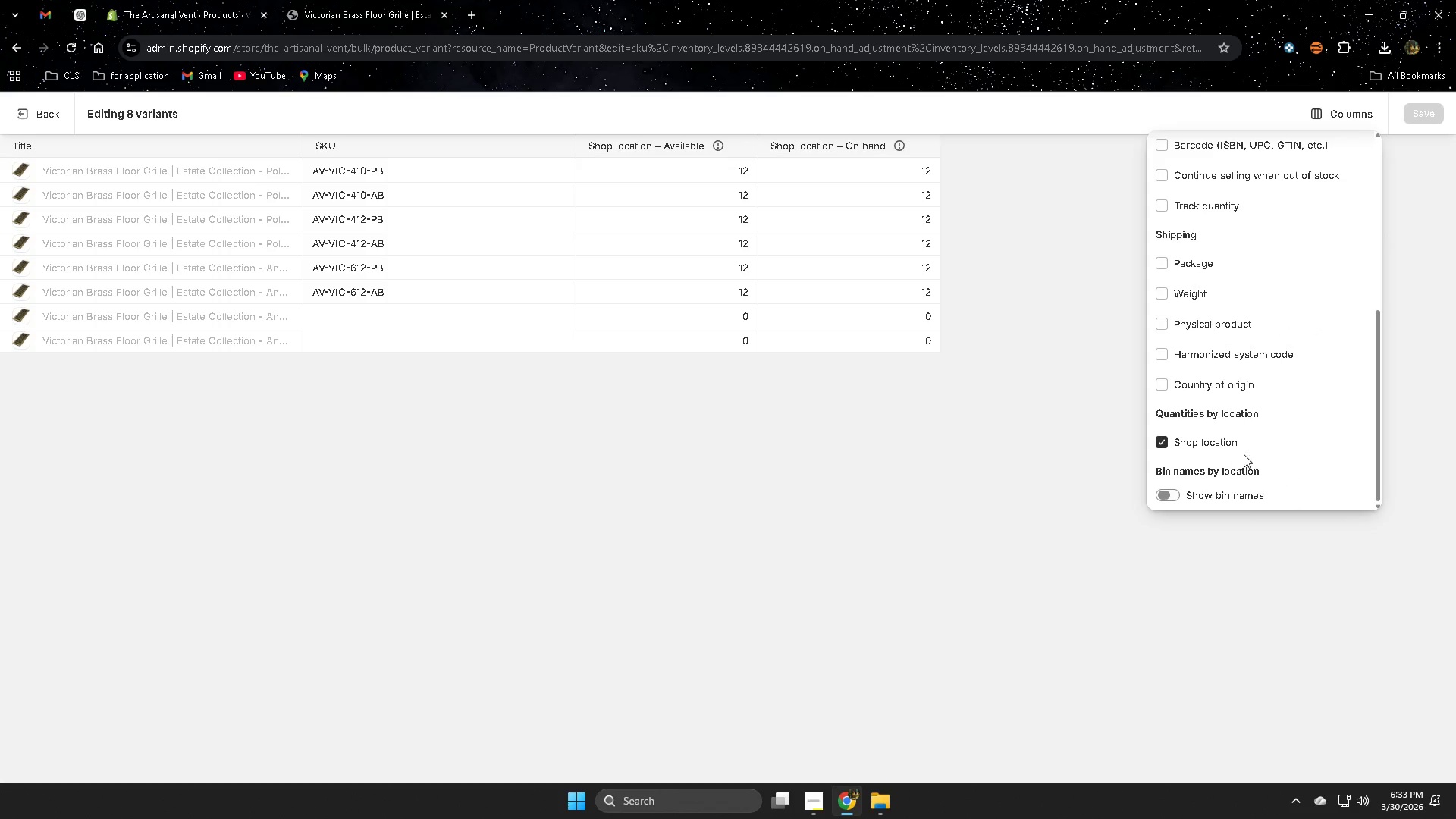 
left_click([1164, 442])
 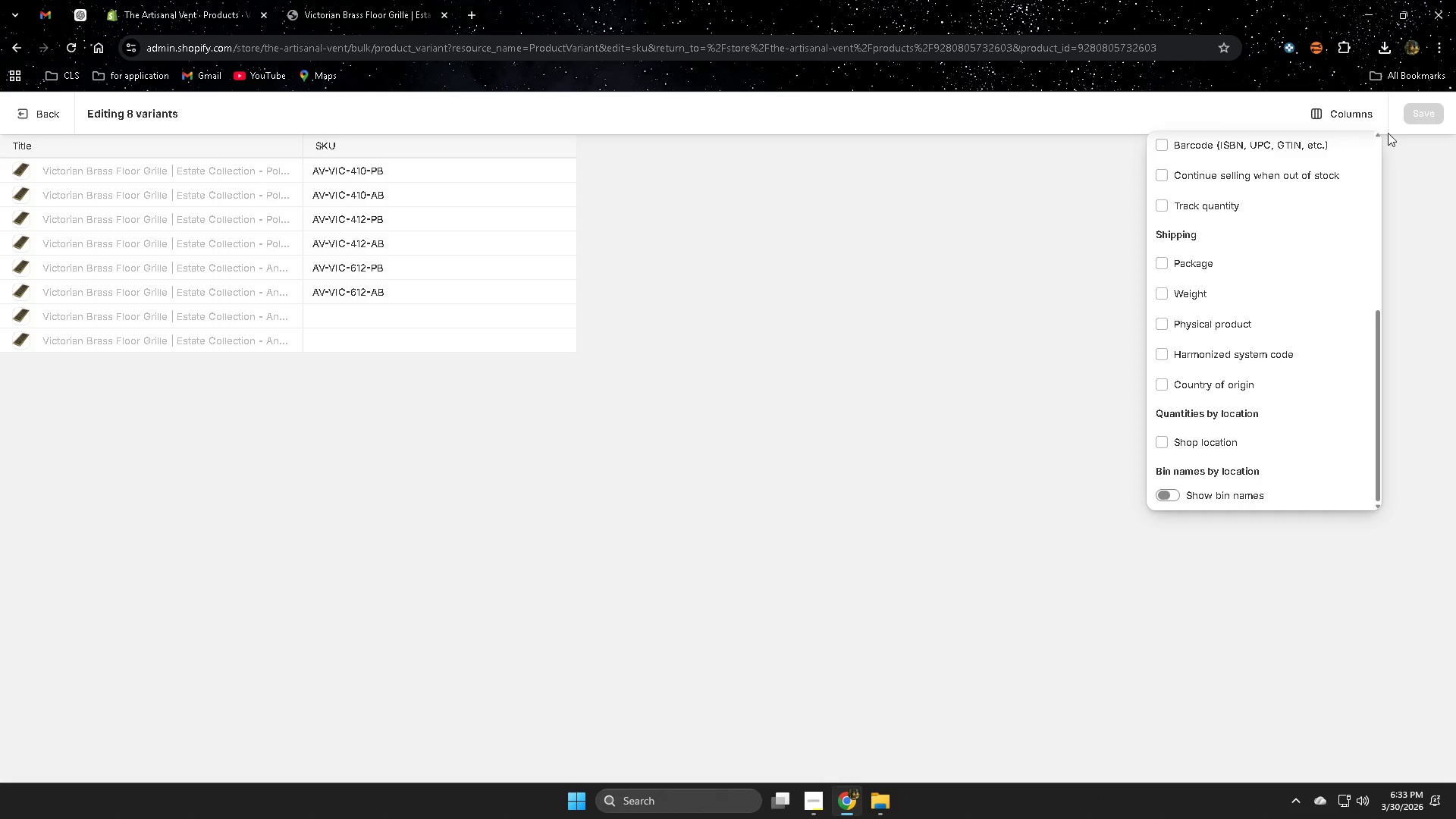 
scroll: coordinate [1288, 425], scroll_direction: up, amount: 4.0
 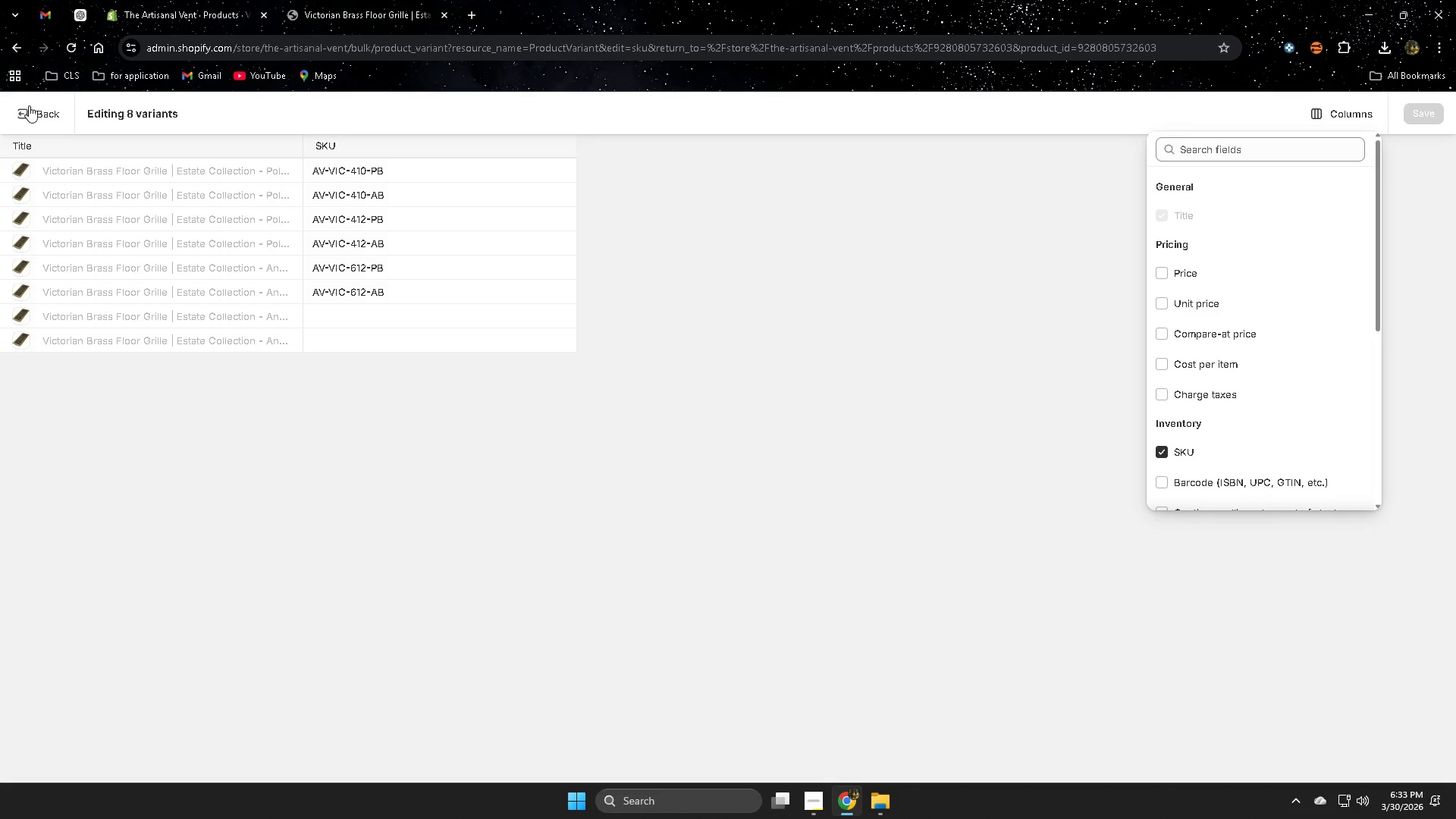 
mouse_move([344, 11])
 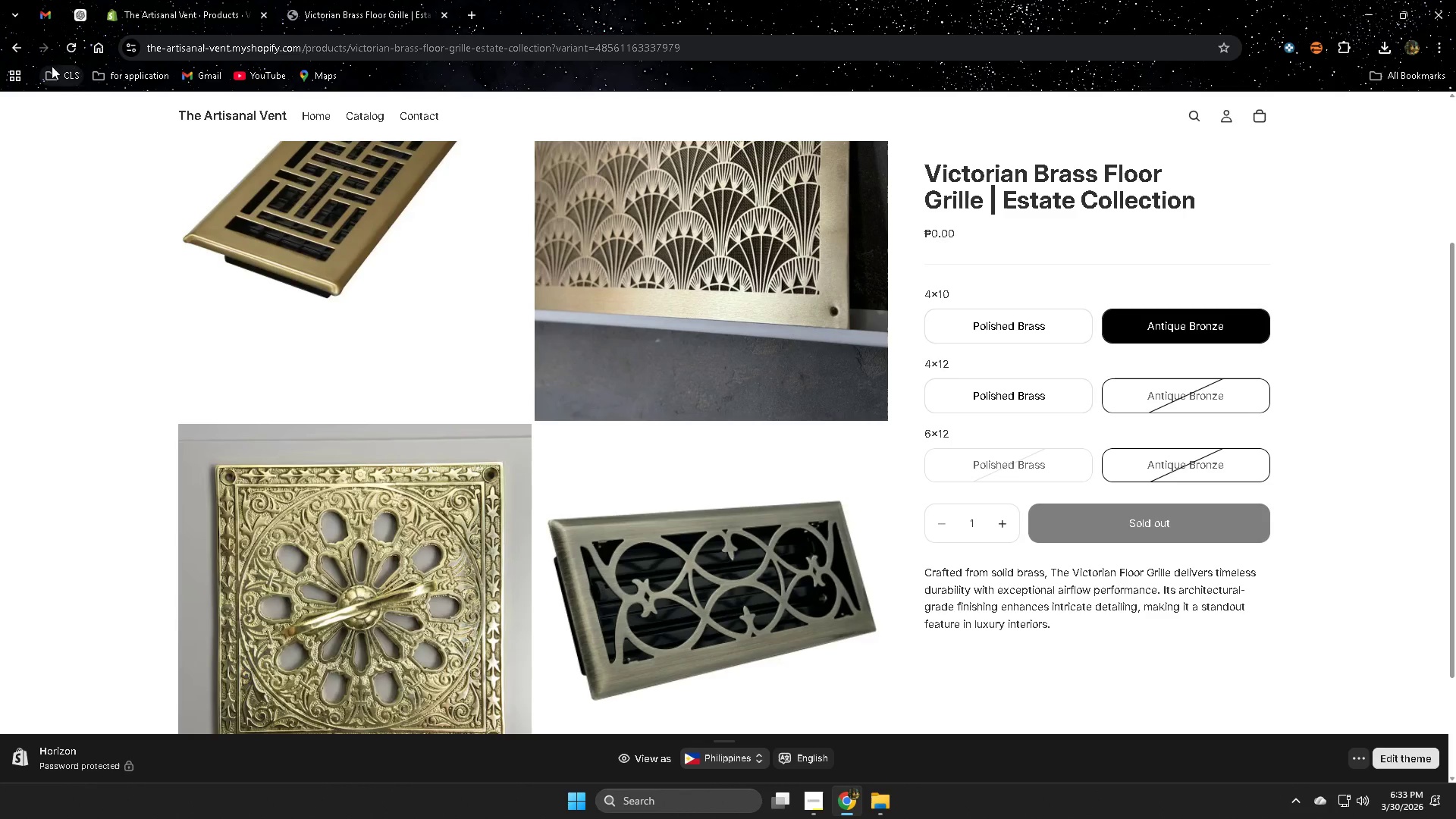 
left_click([71, 44])
 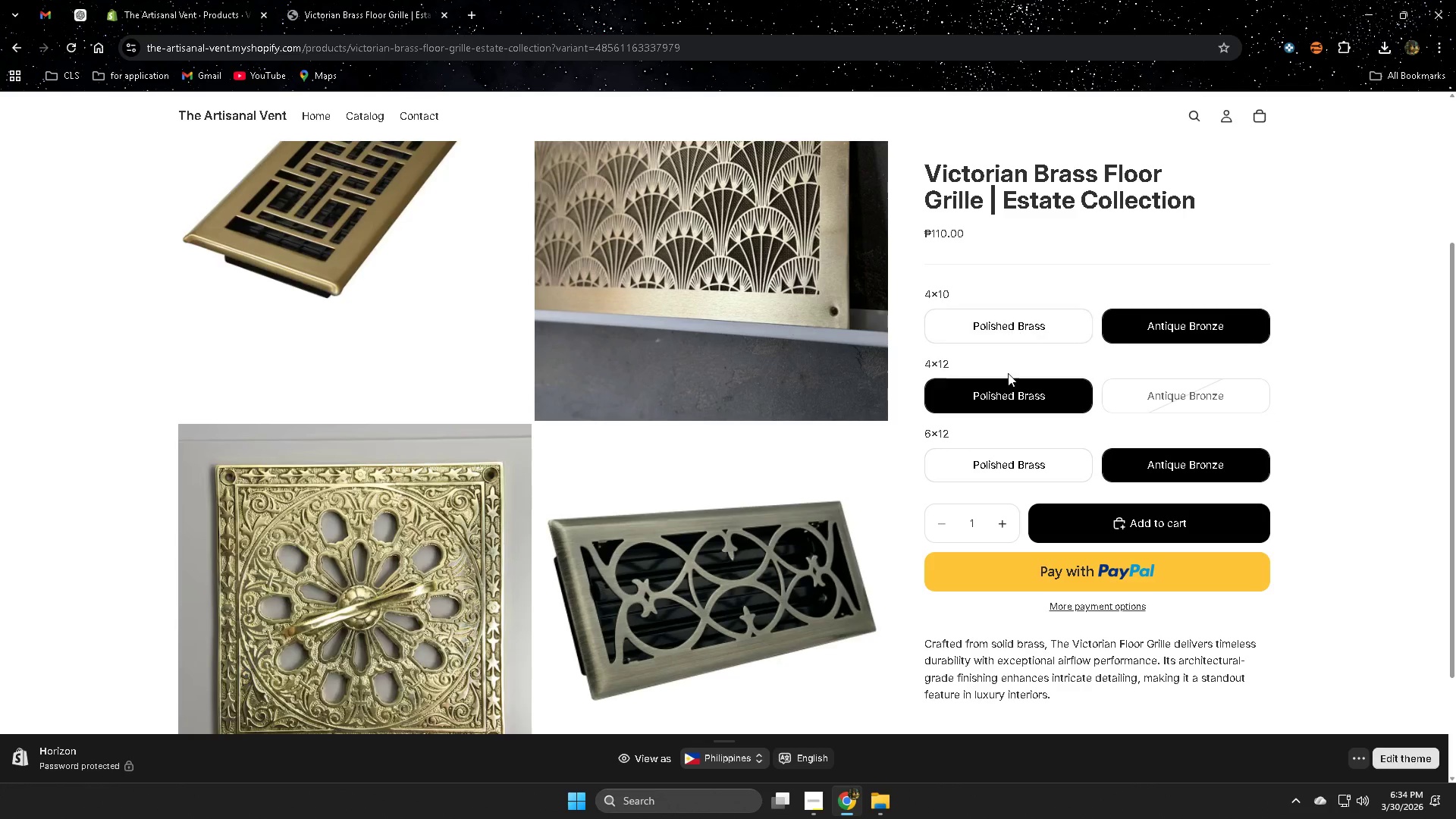 
wait(6.39)
 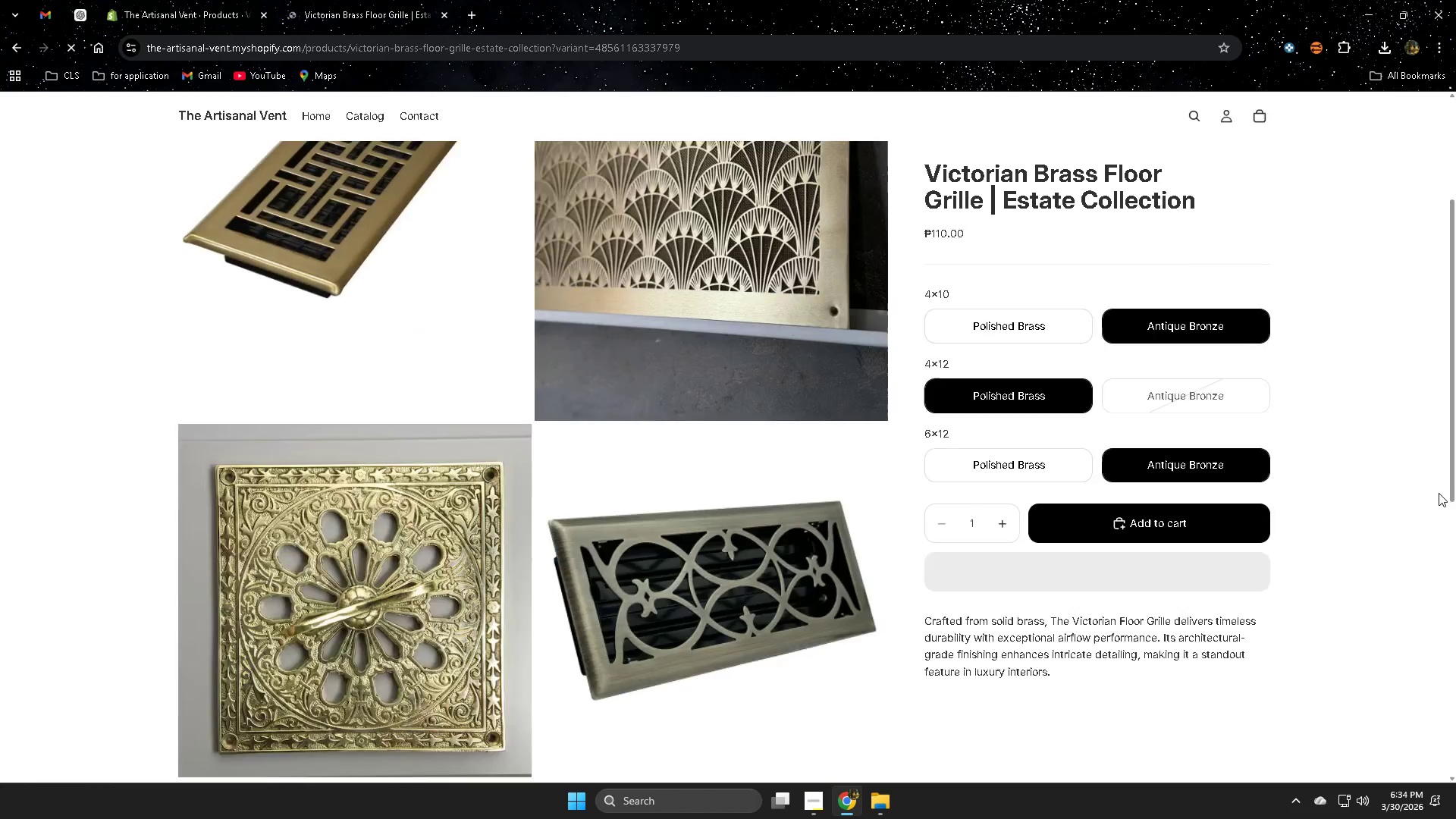 
scroll: coordinate [1406, 527], scroll_direction: down, amount: 1.0
 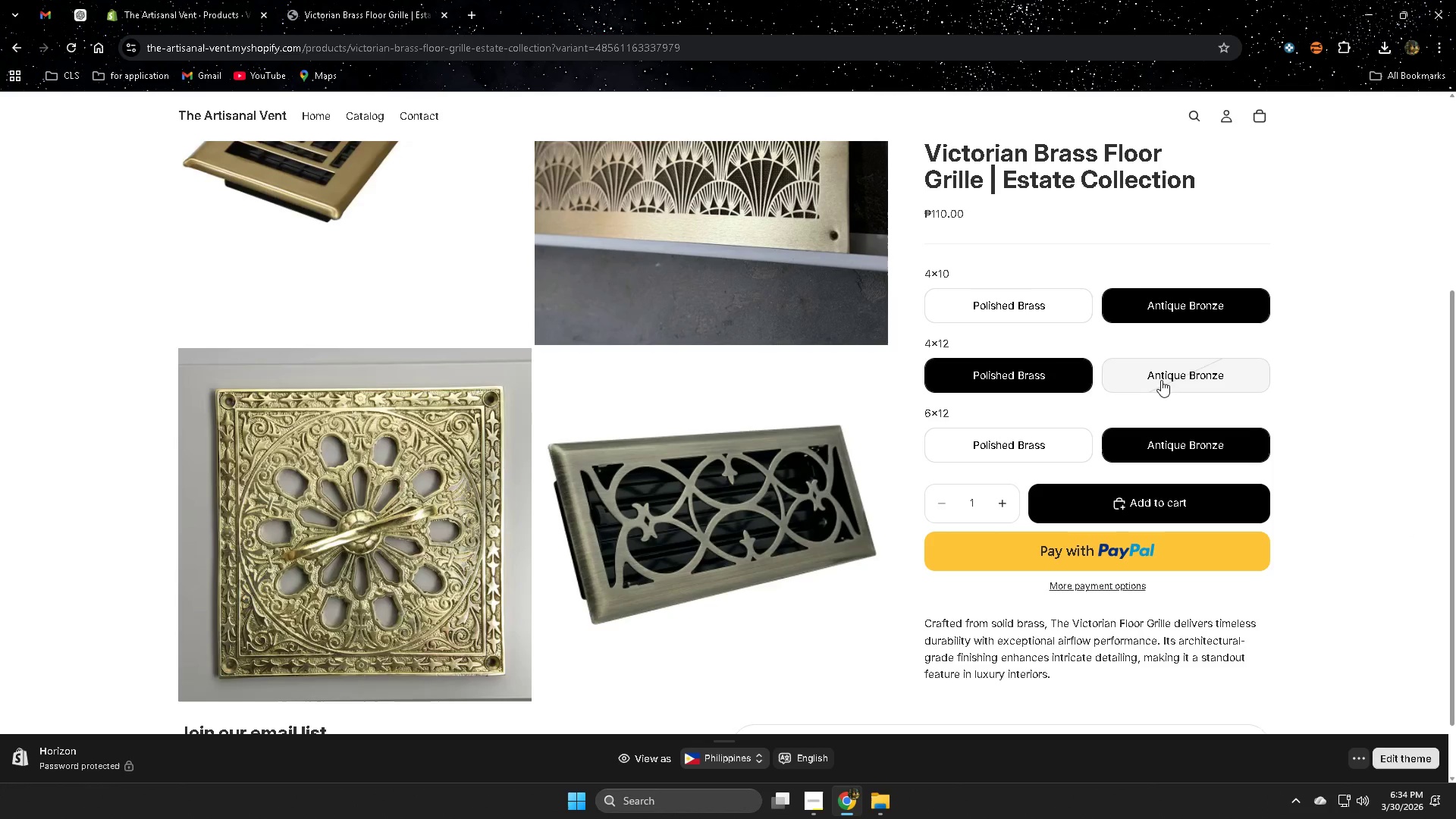 
left_click([1166, 379])
 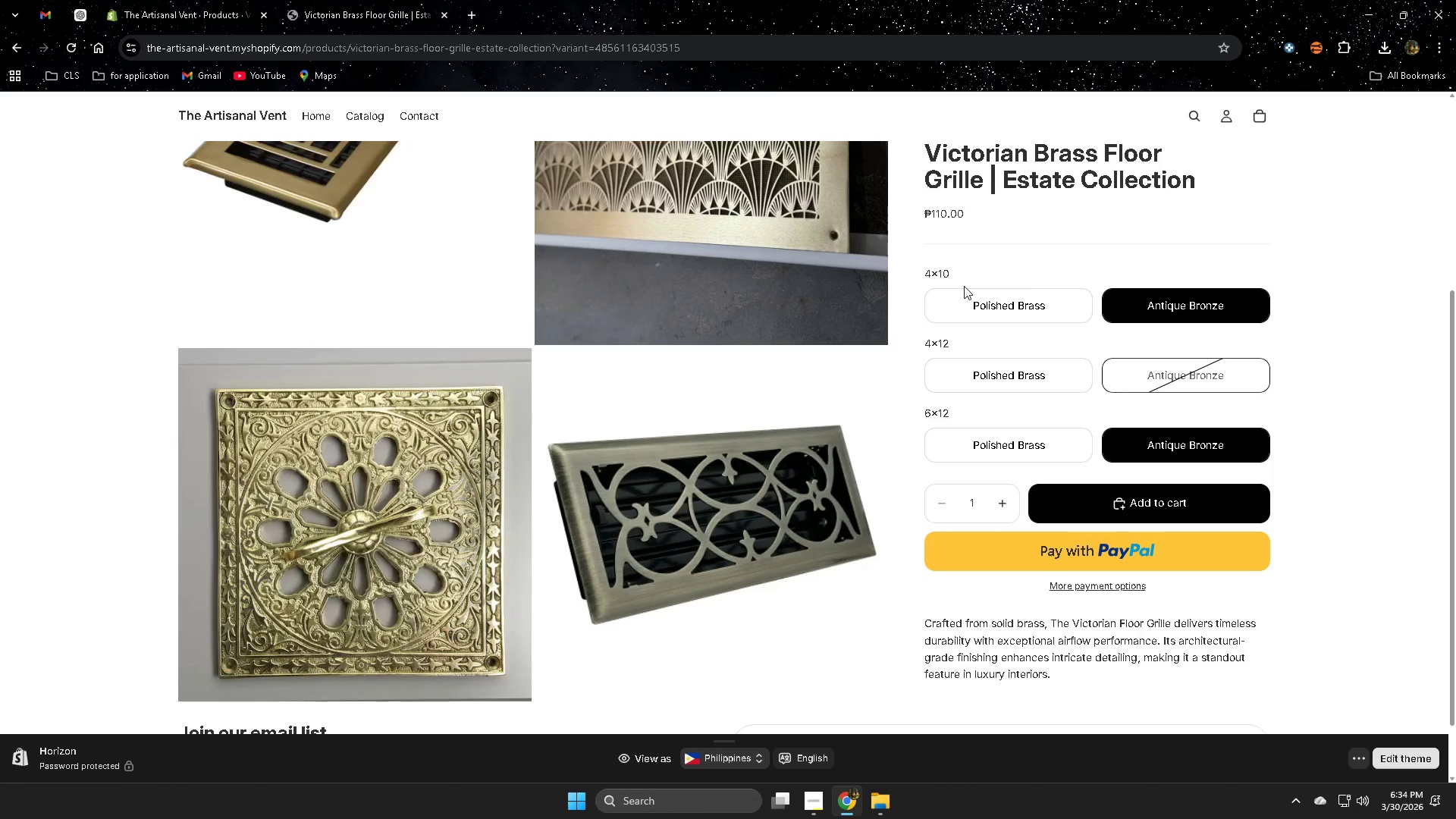 
left_click([1008, 311])
 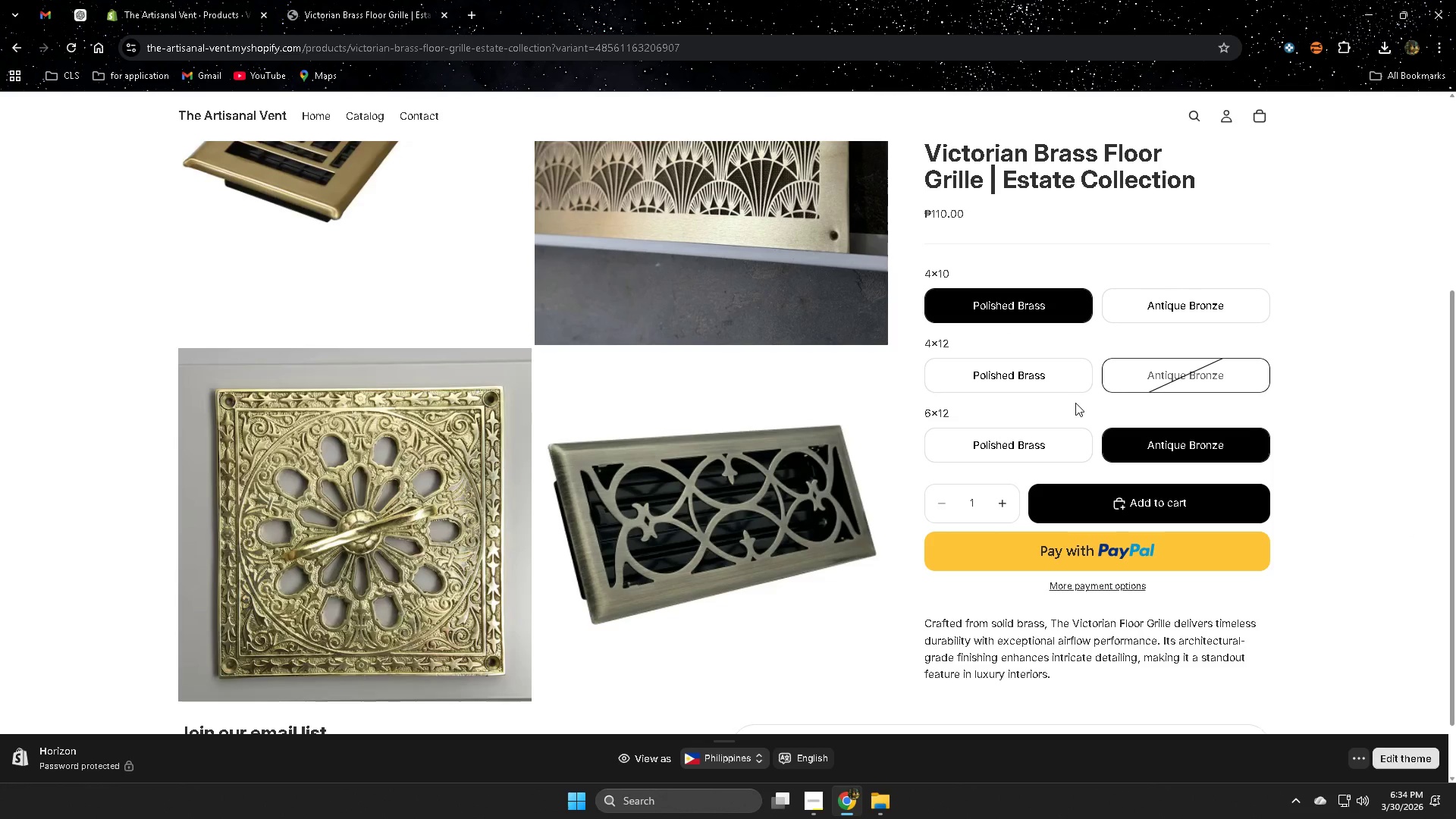 
left_click([1137, 315])
 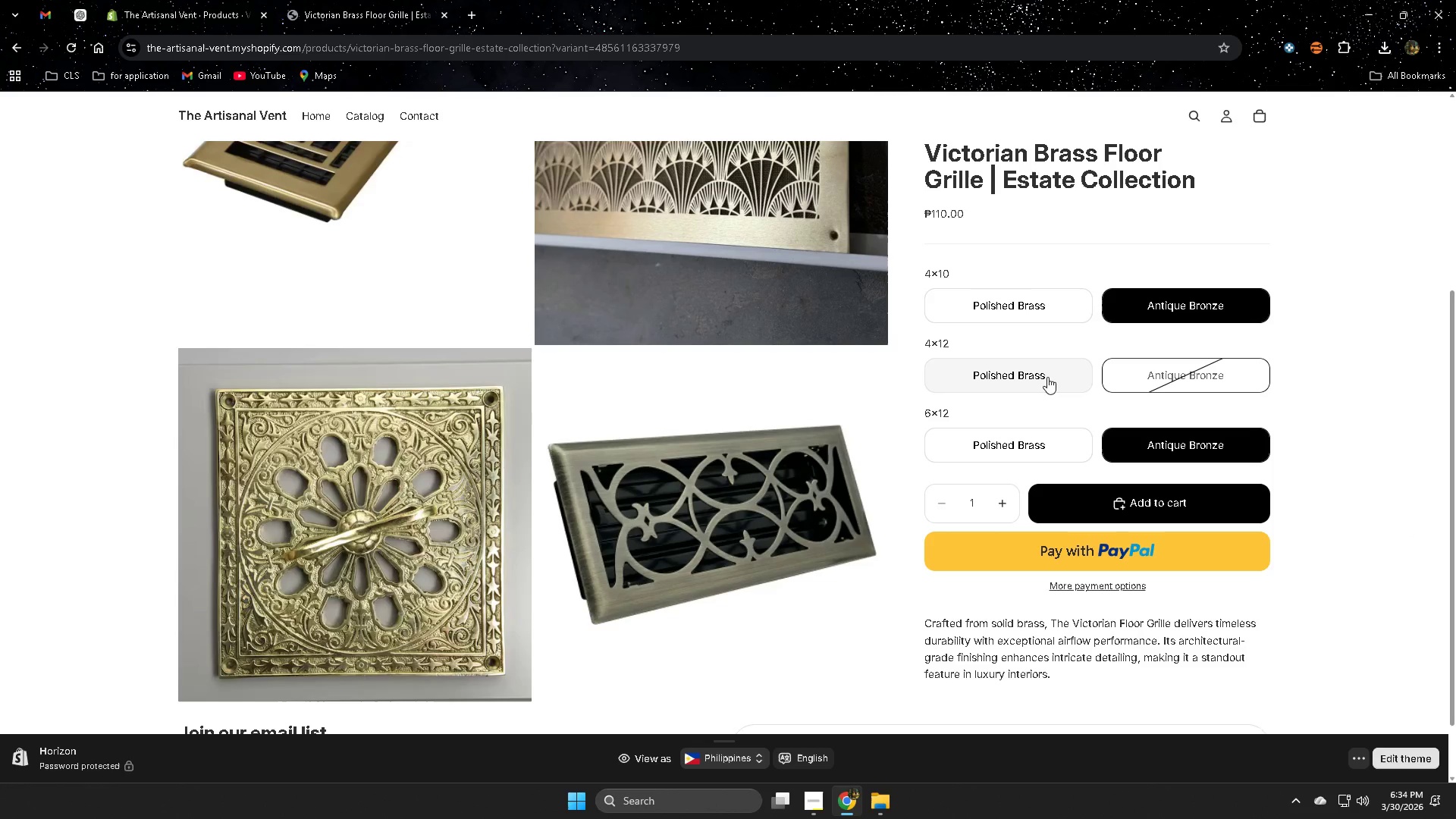 
left_click([1009, 308])
 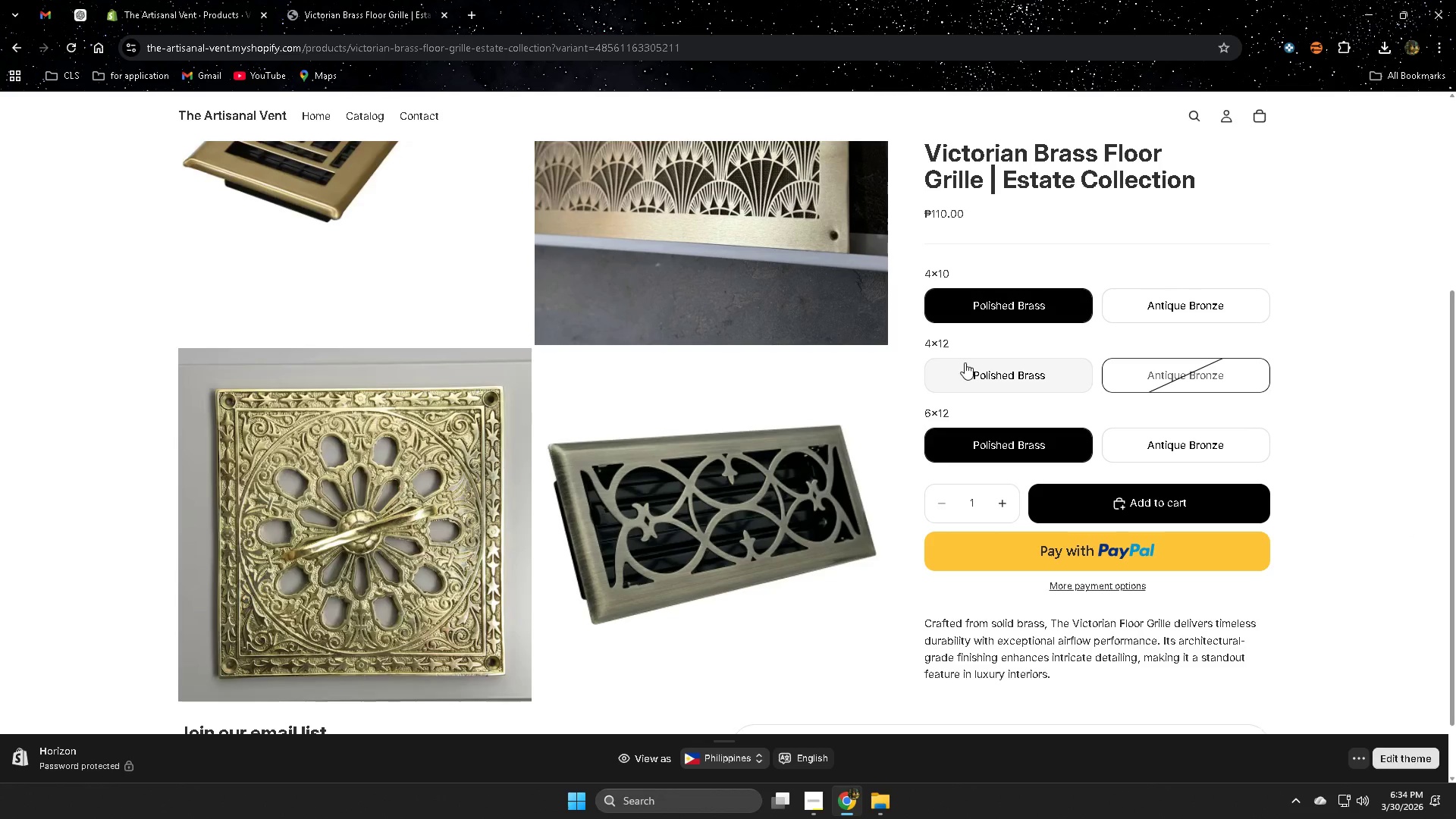 
double_click([1021, 382])
 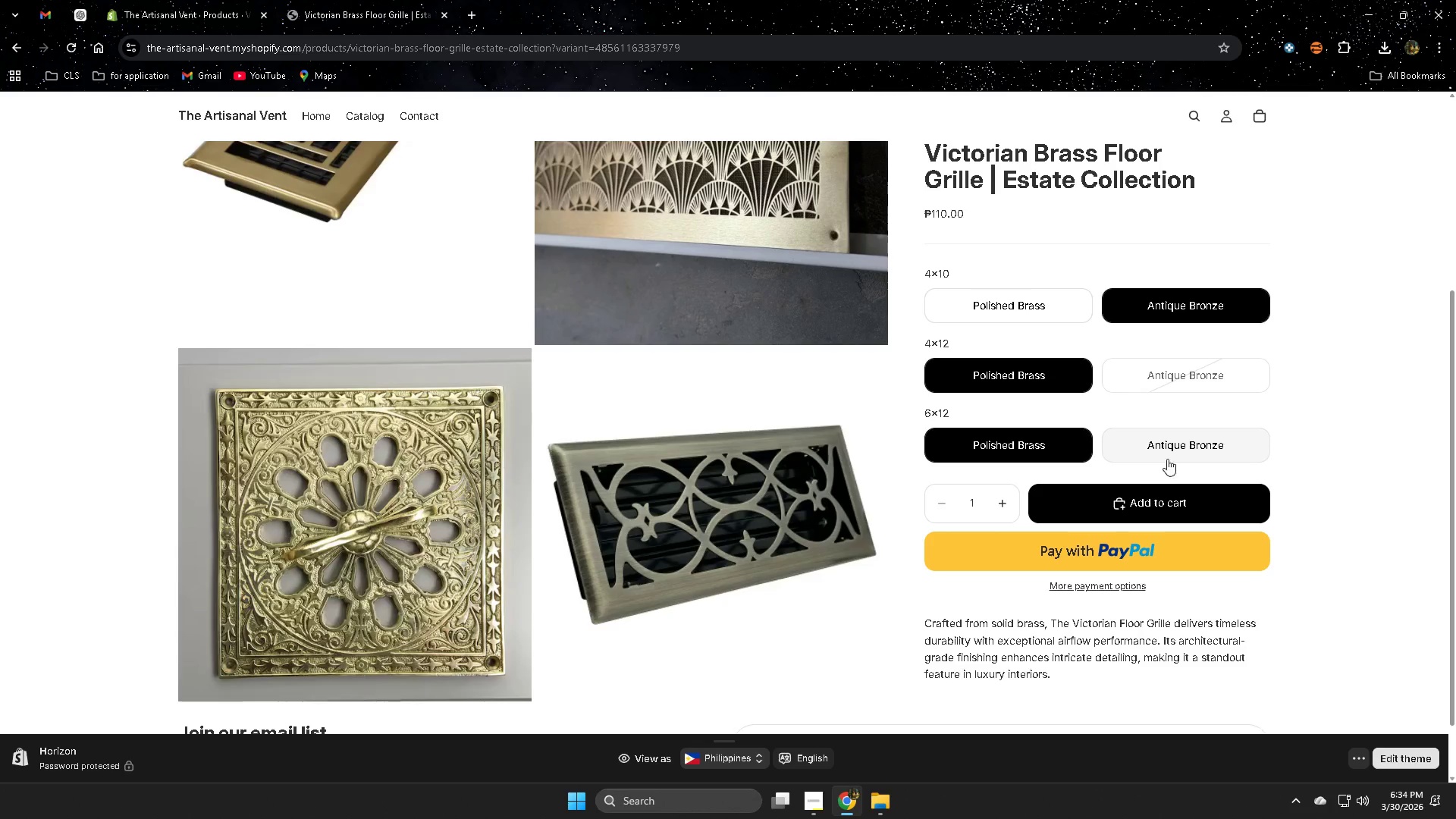 
left_click([1193, 445])
 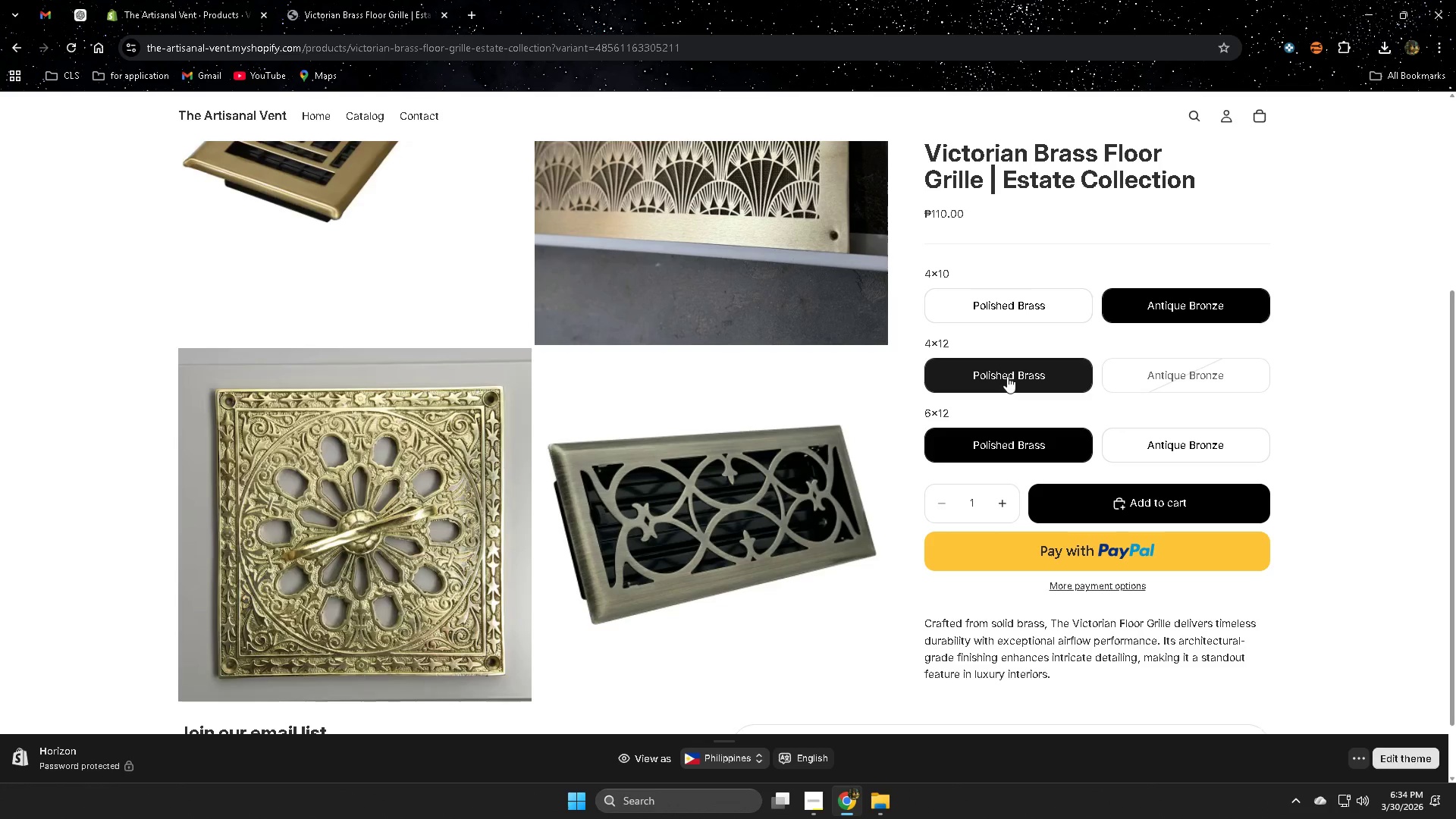 
triple_click([996, 293])
 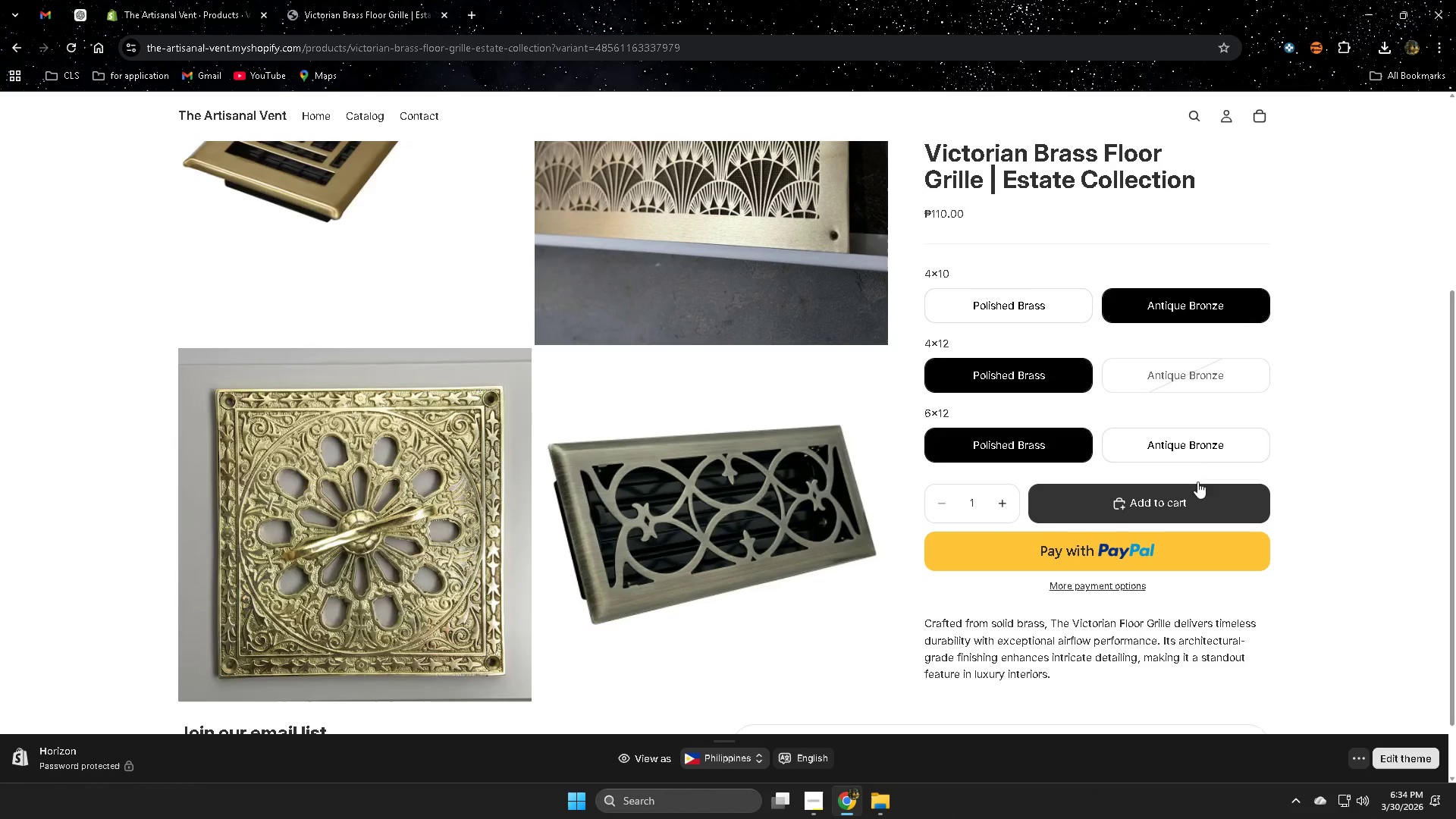 
double_click([1187, 377])
 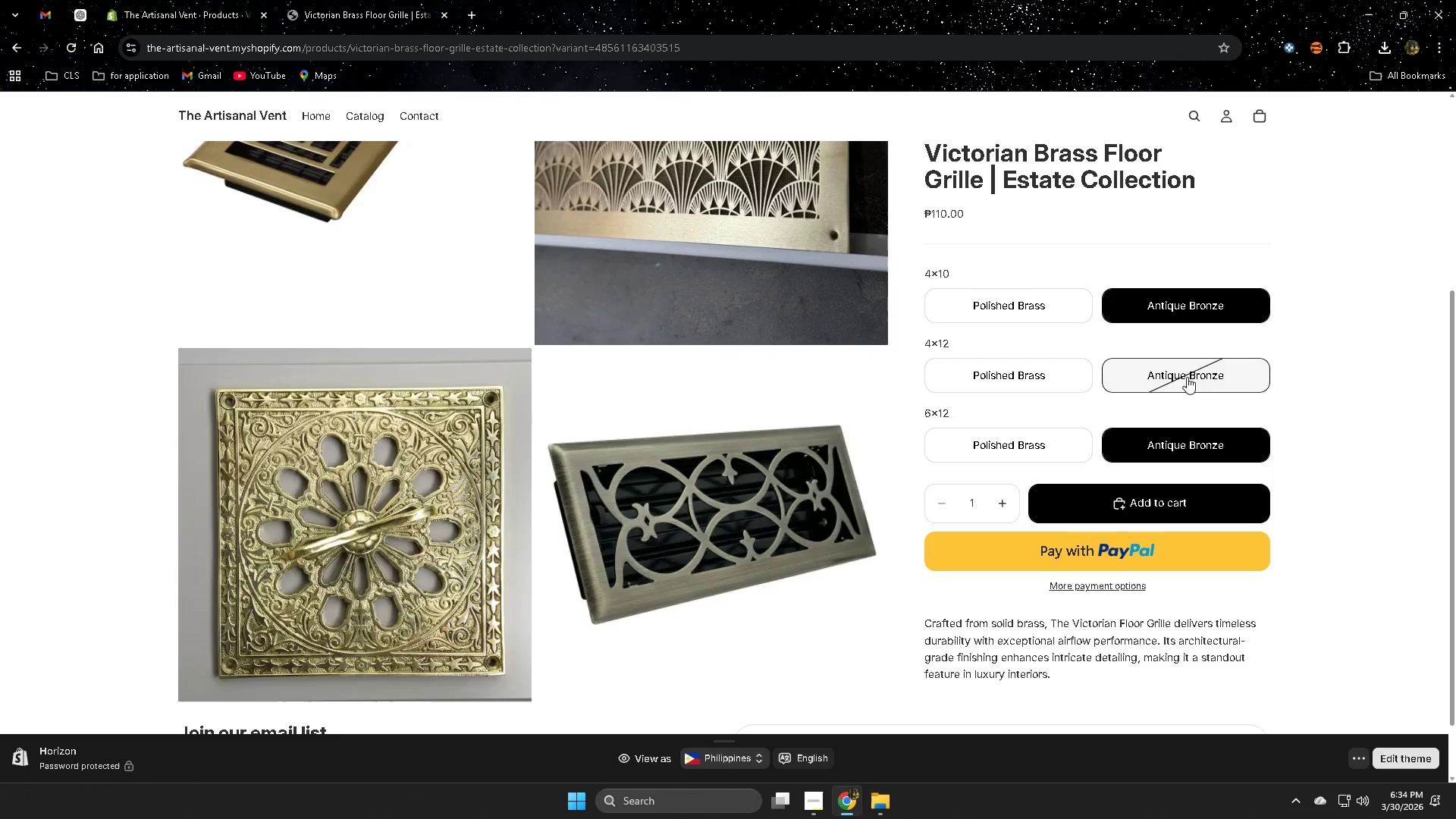 
left_click([1043, 378])
 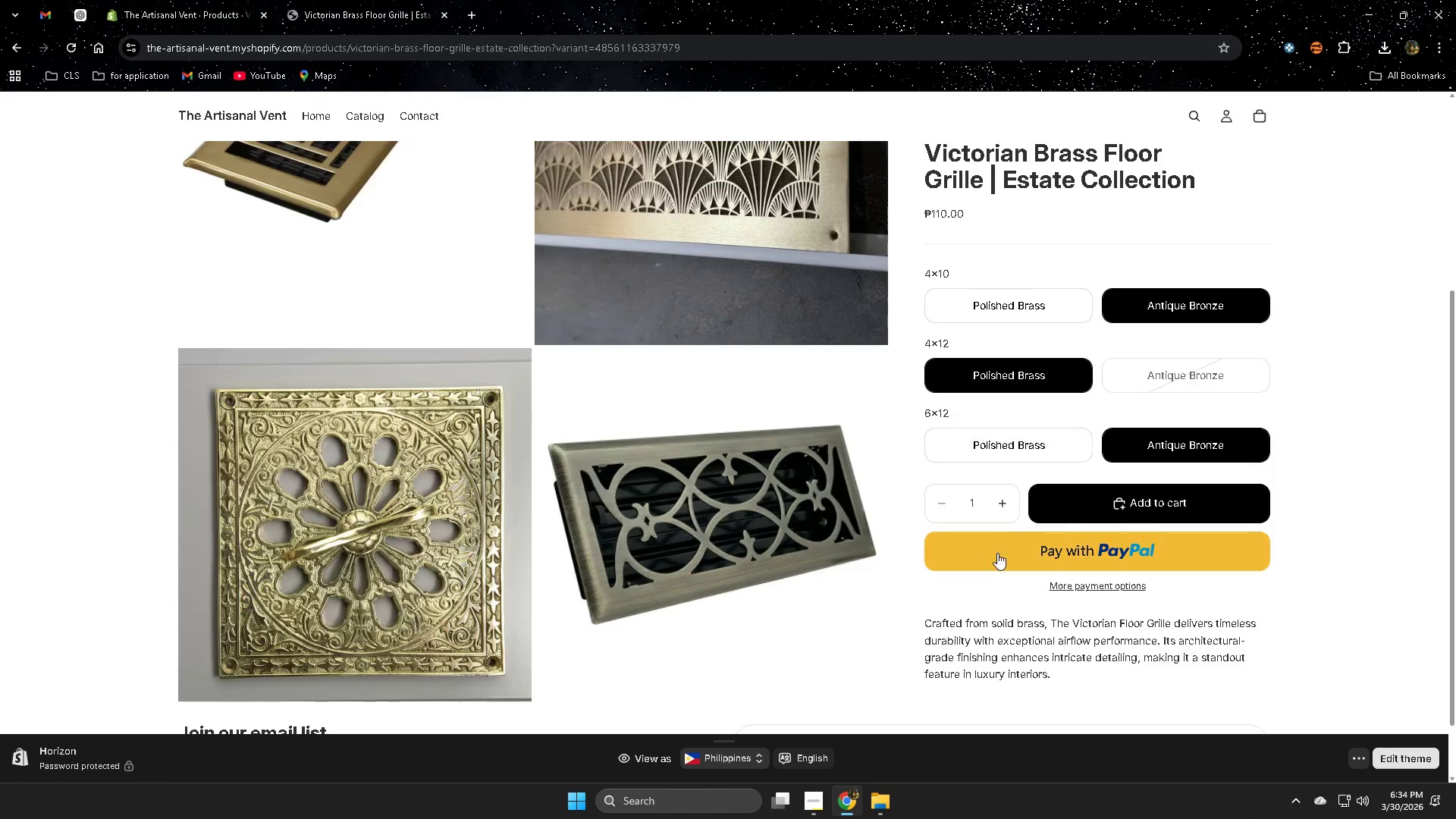 
scroll: coordinate [846, 537], scroll_direction: up, amount: 1.0
 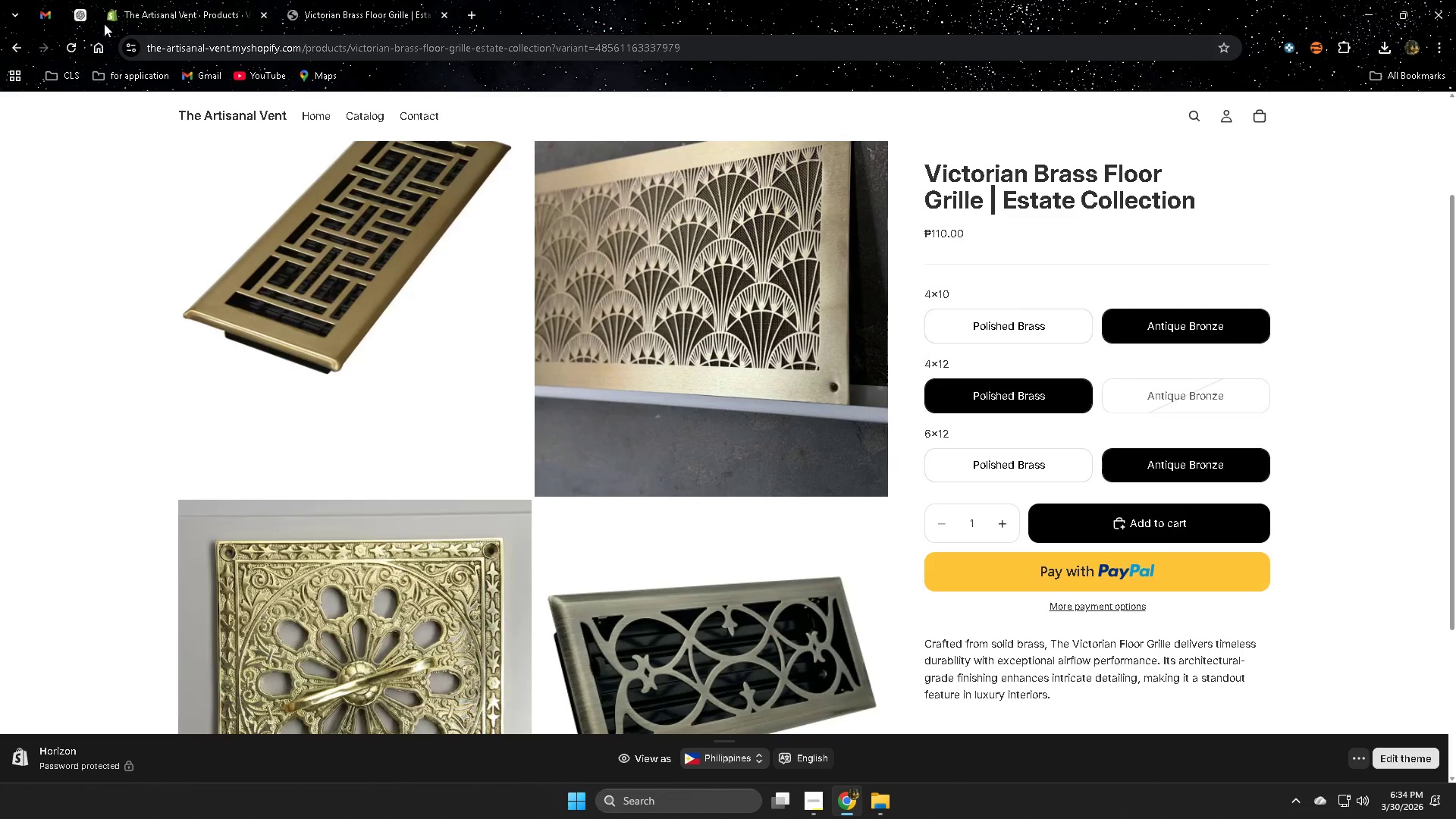 
left_click([142, 8])
 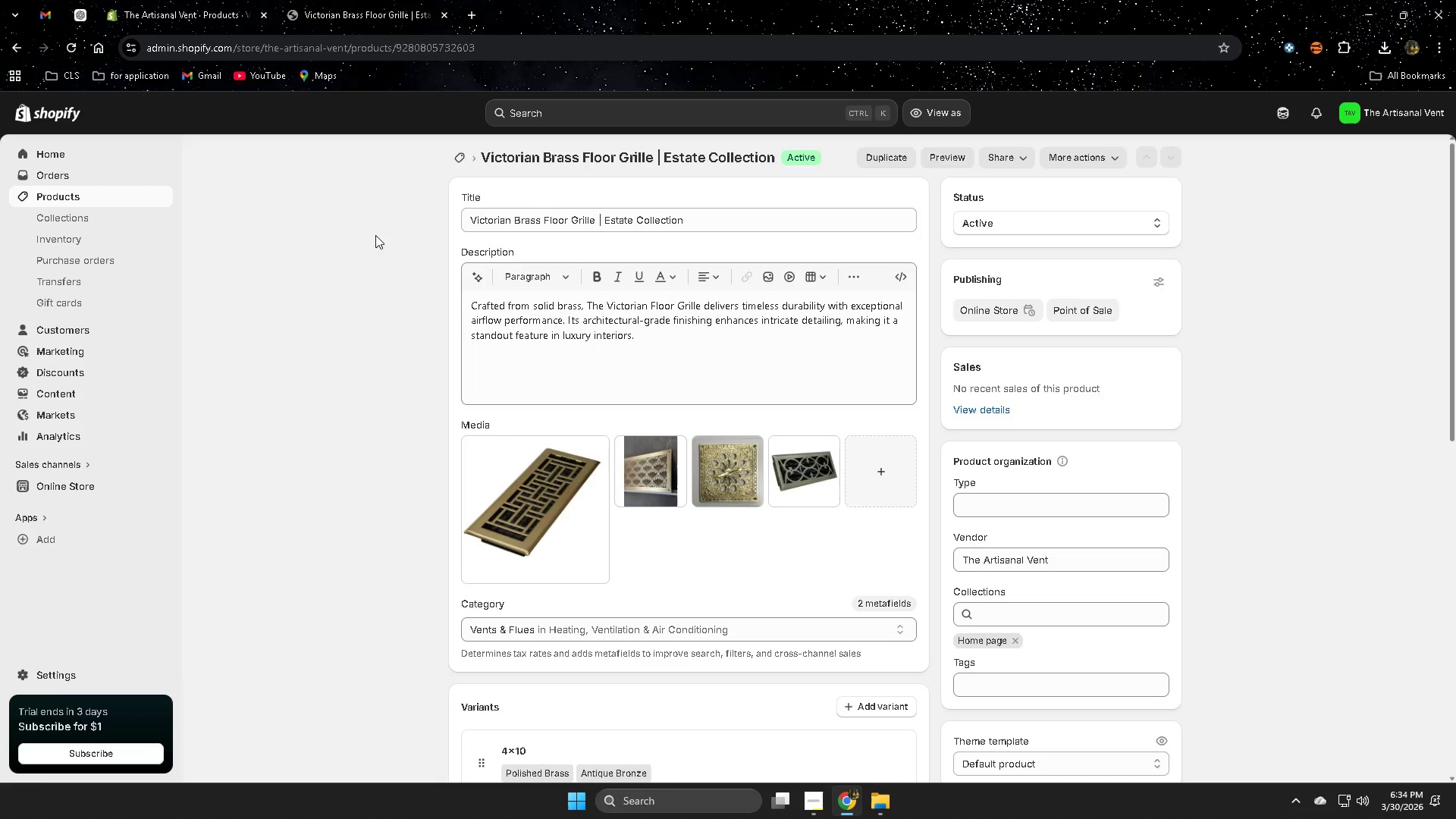 
wait(5.34)
 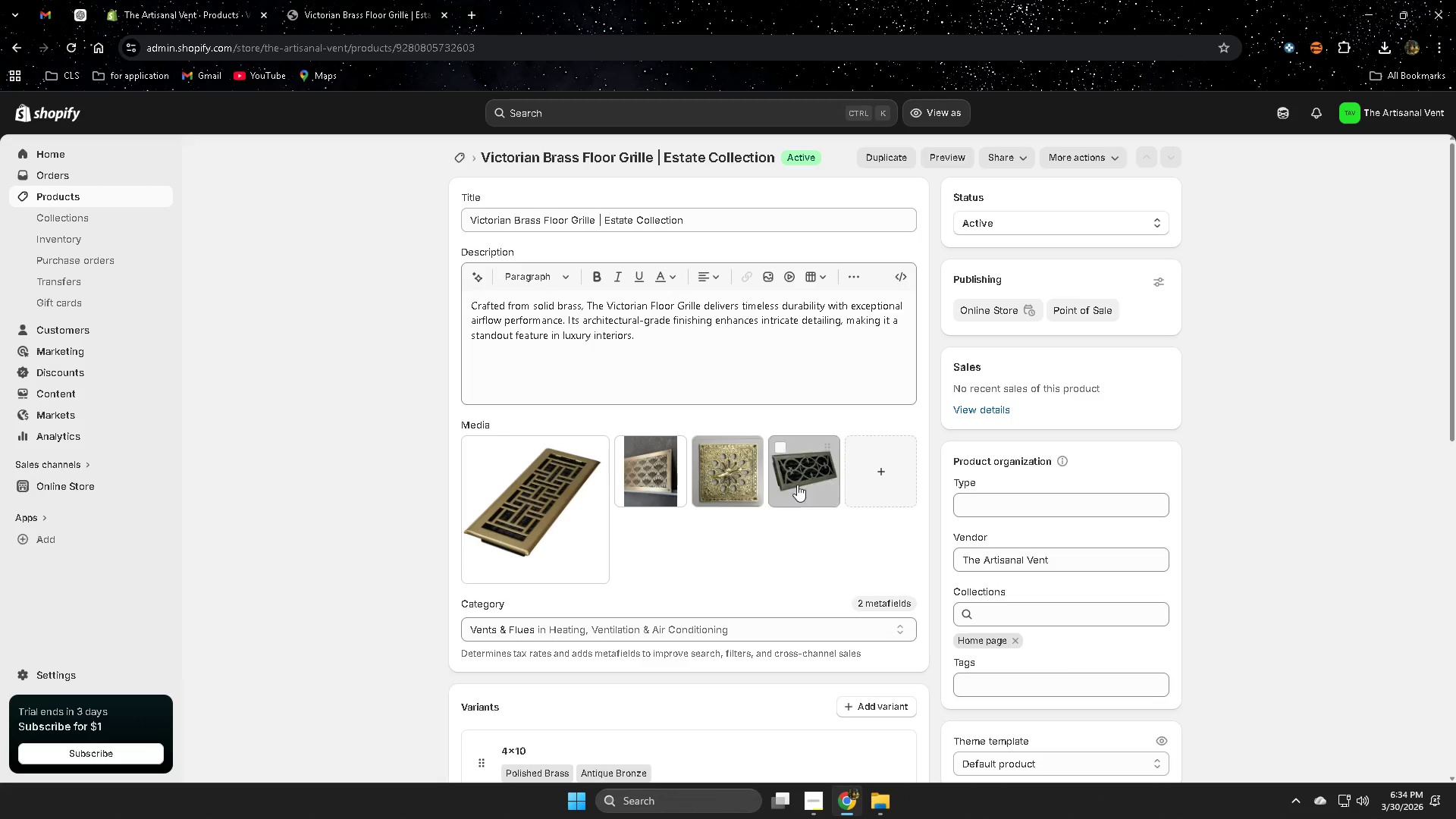 
scroll: coordinate [944, 587], scroll_direction: down, amount: 6.0
 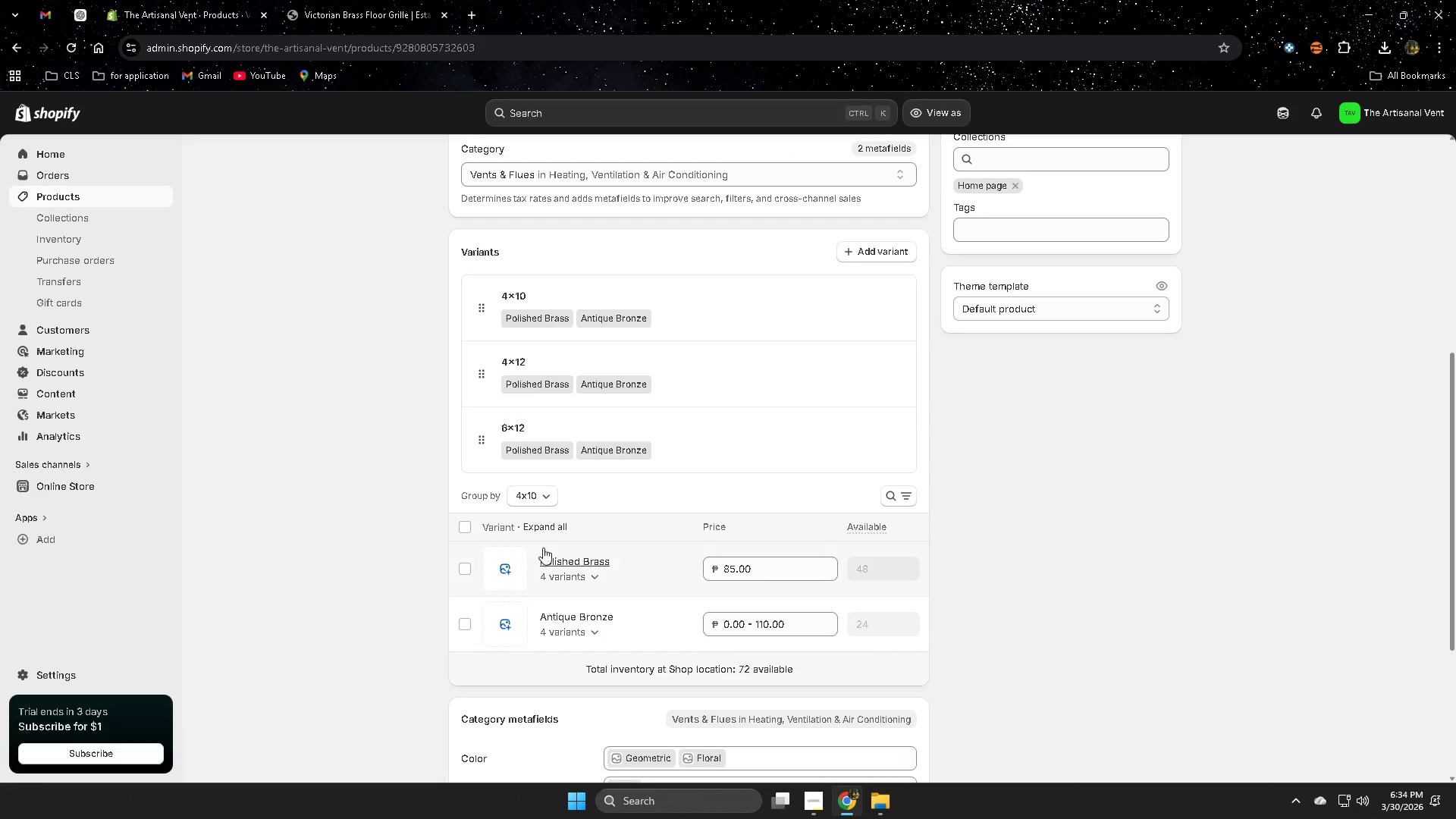 
left_click([467, 523])
 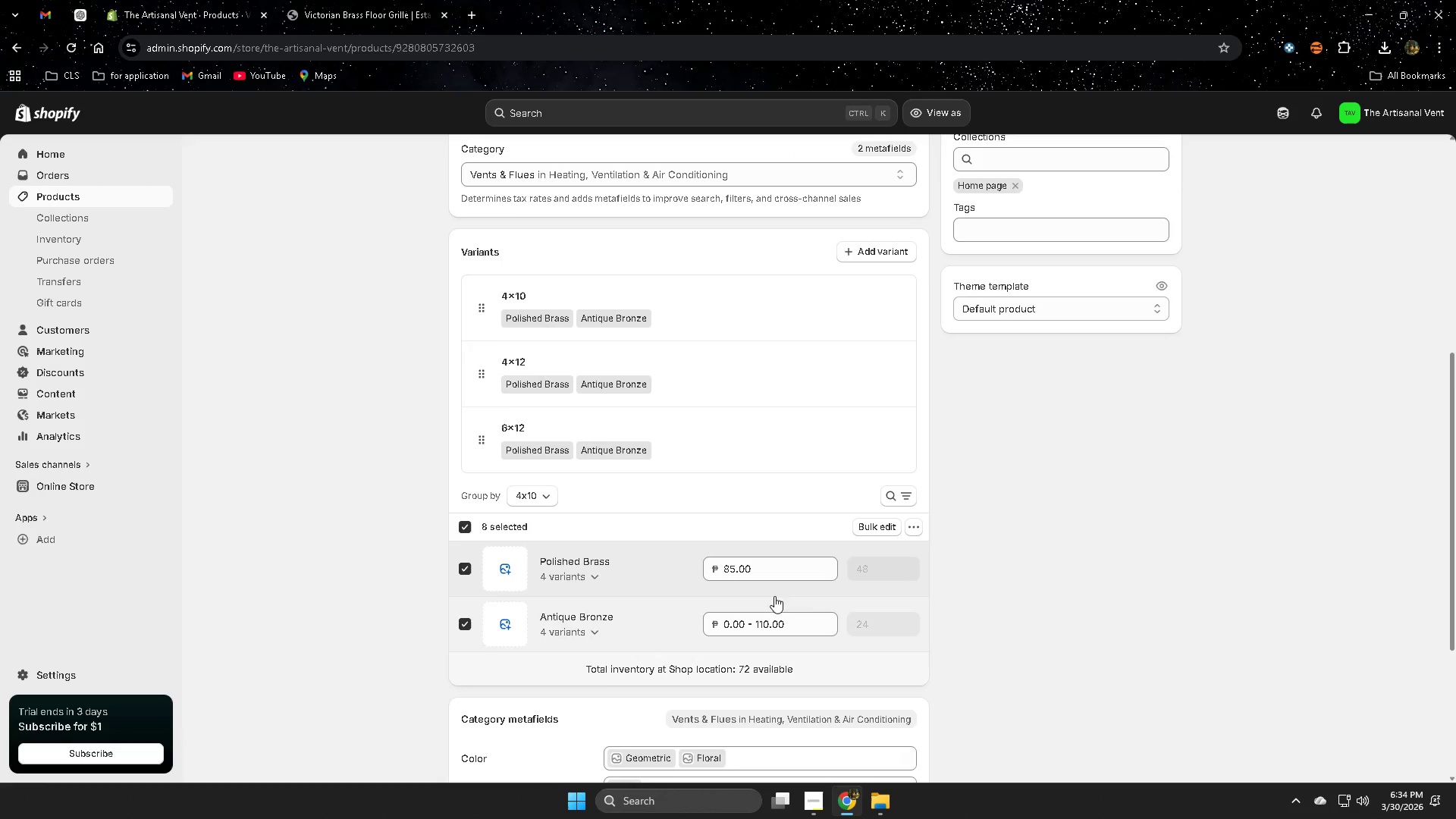 
scroll: coordinate [821, 597], scroll_direction: down, amount: 1.0
 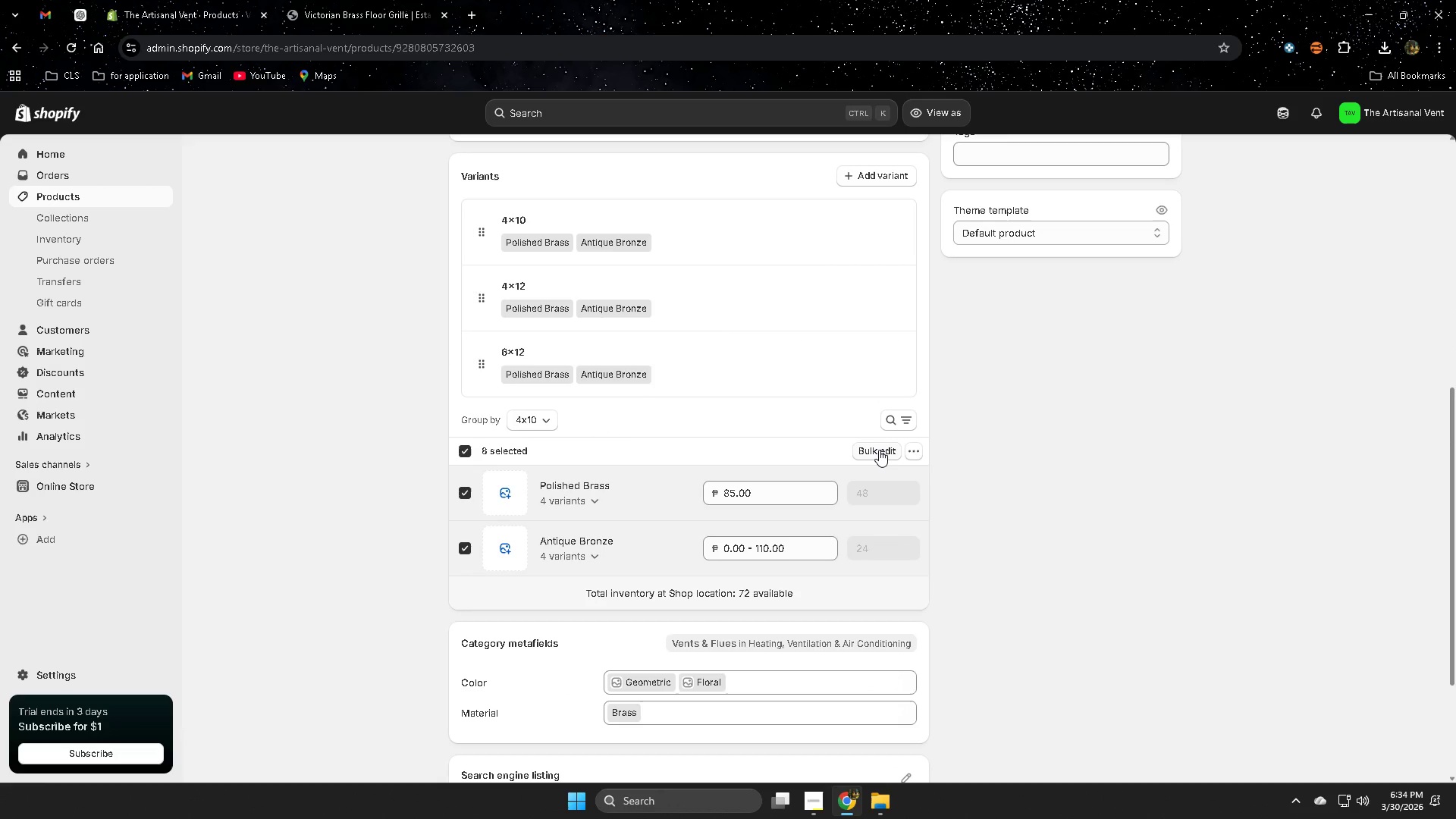 
left_click([879, 450])
 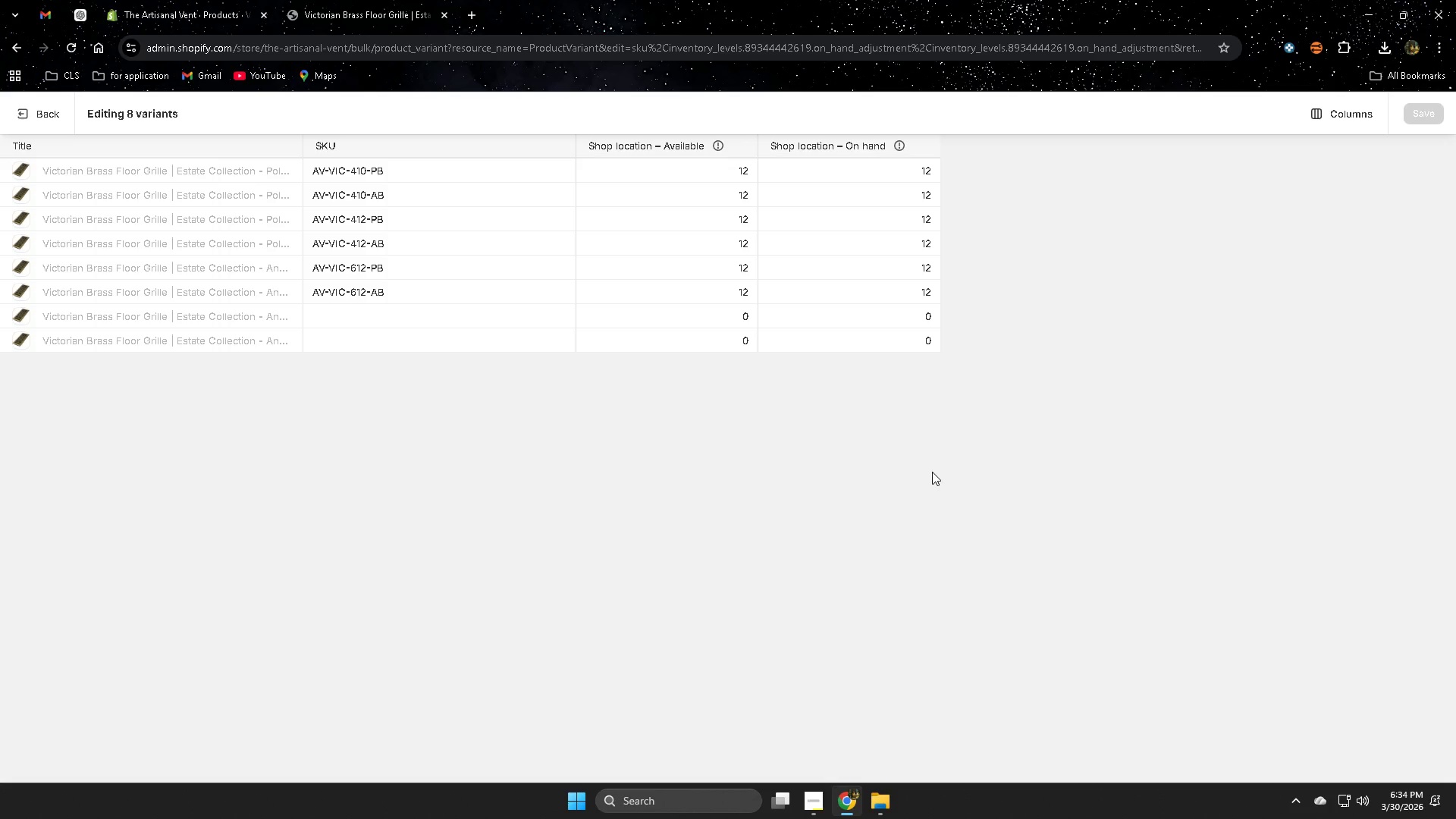 
left_click([1342, 113])
 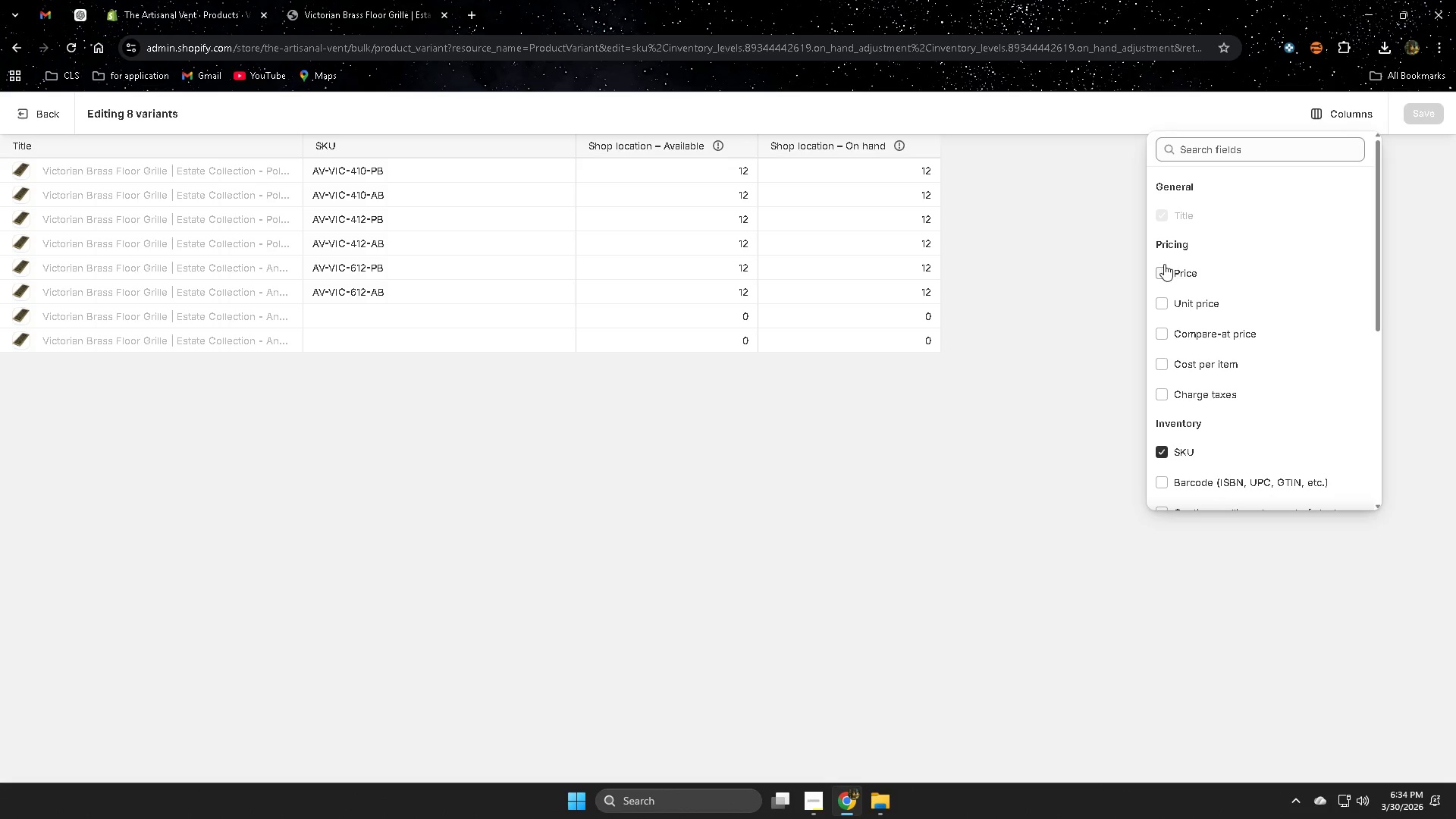 
left_click([1163, 272])
 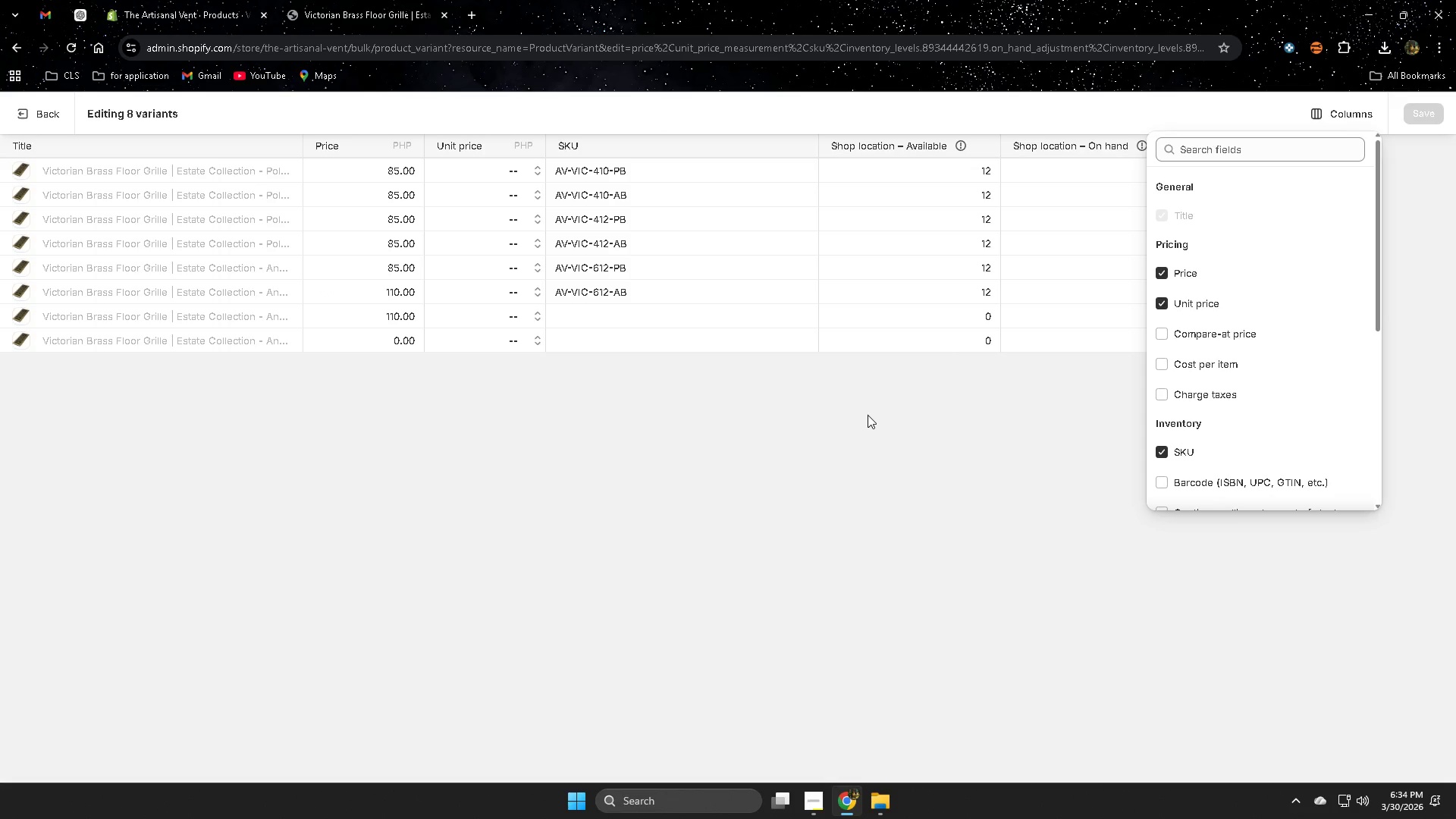 
wait(6.73)
 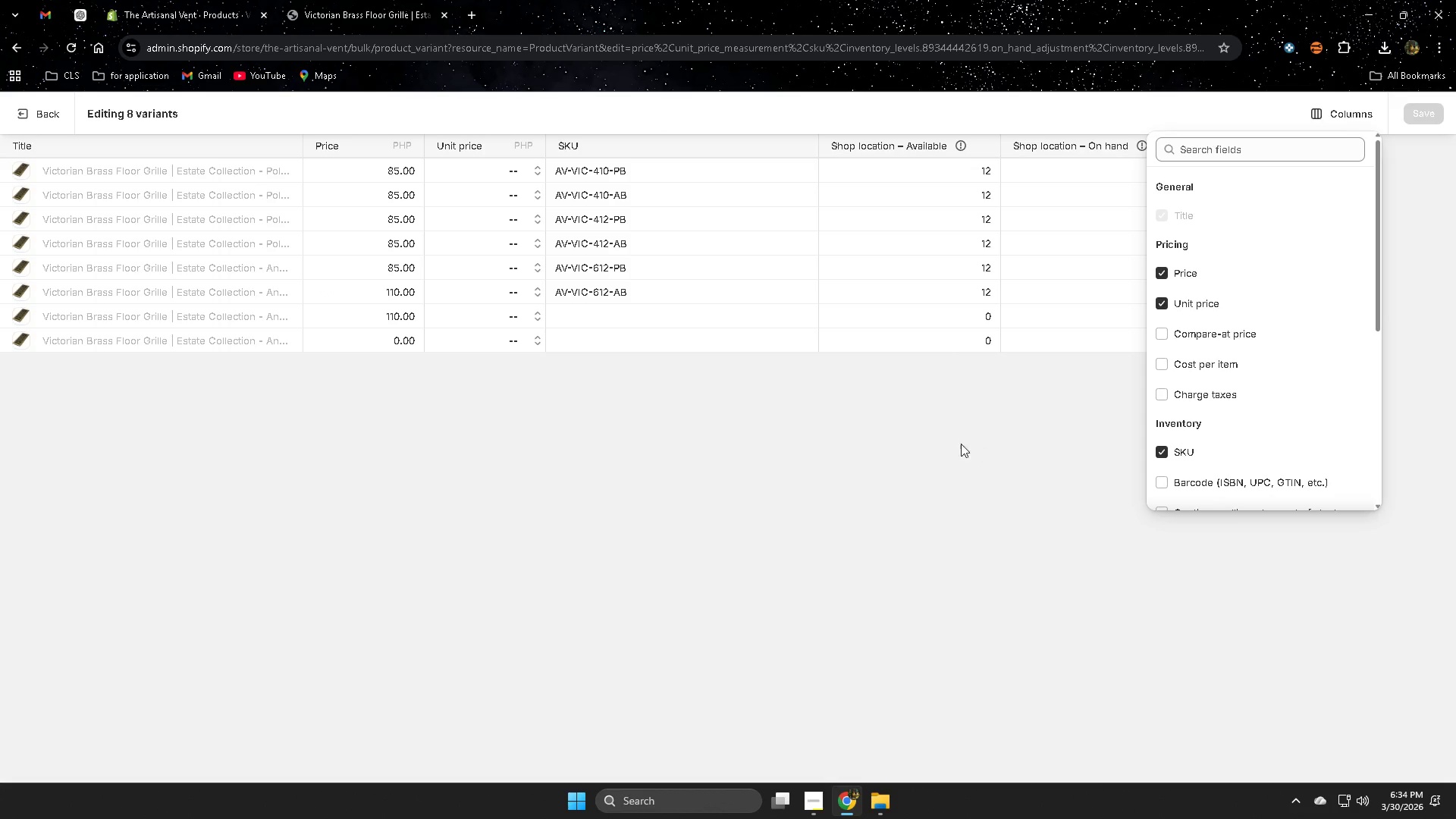 
scroll: coordinate [992, 601], scroll_direction: up, amount: 2.0
 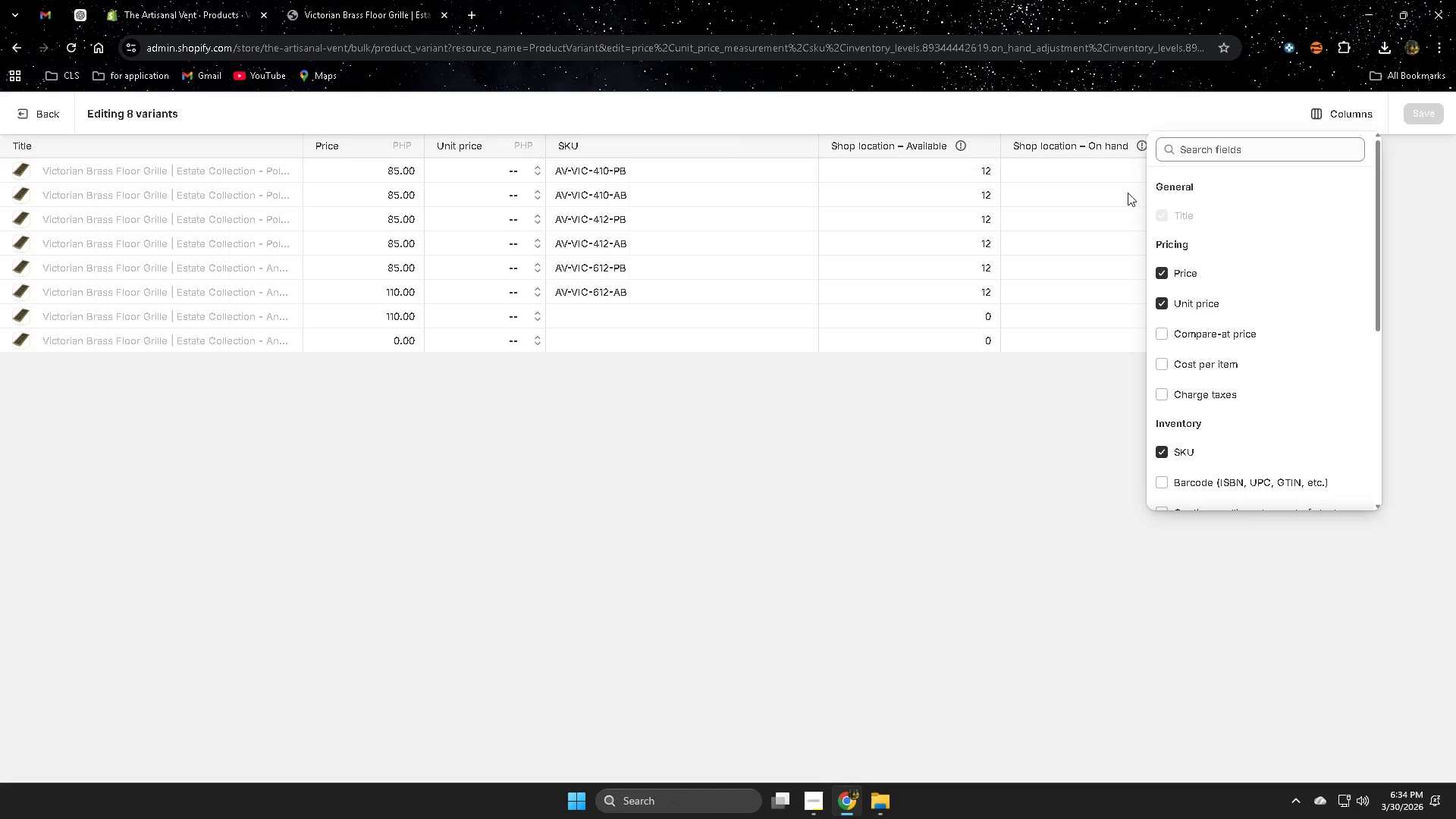 
left_click([1128, 174])
 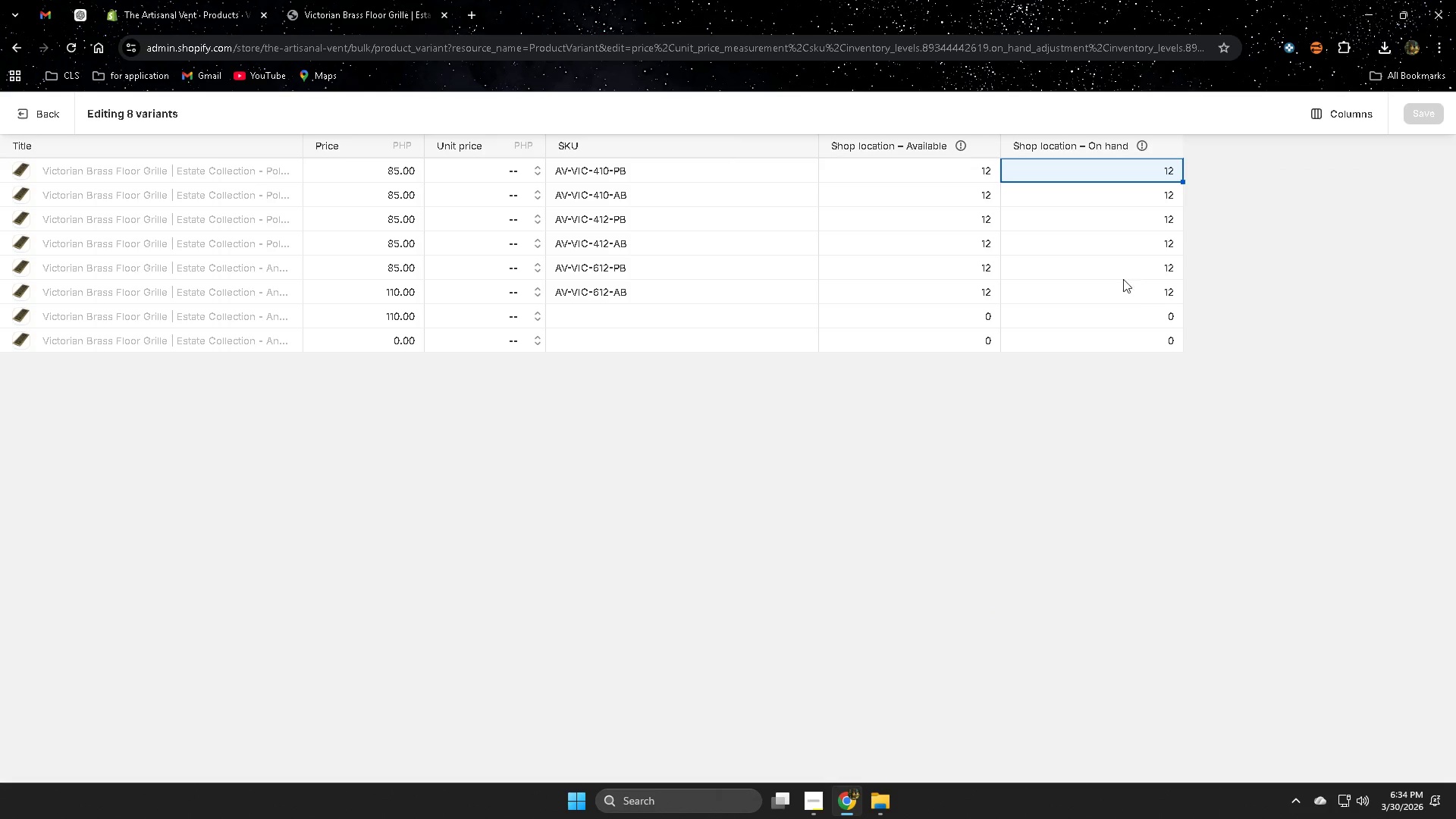 
left_click([1341, 106])
 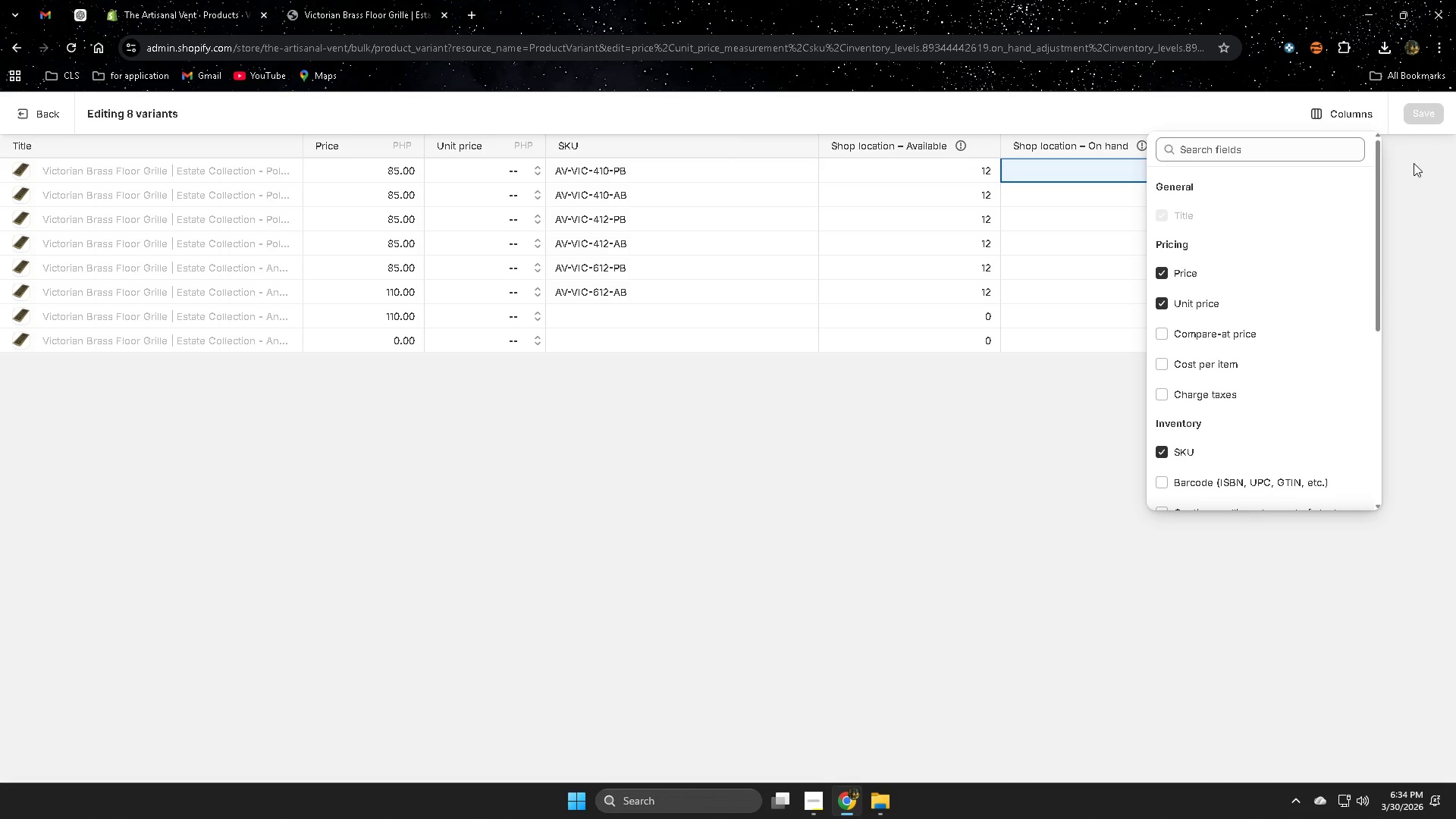 
wait(6.92)
 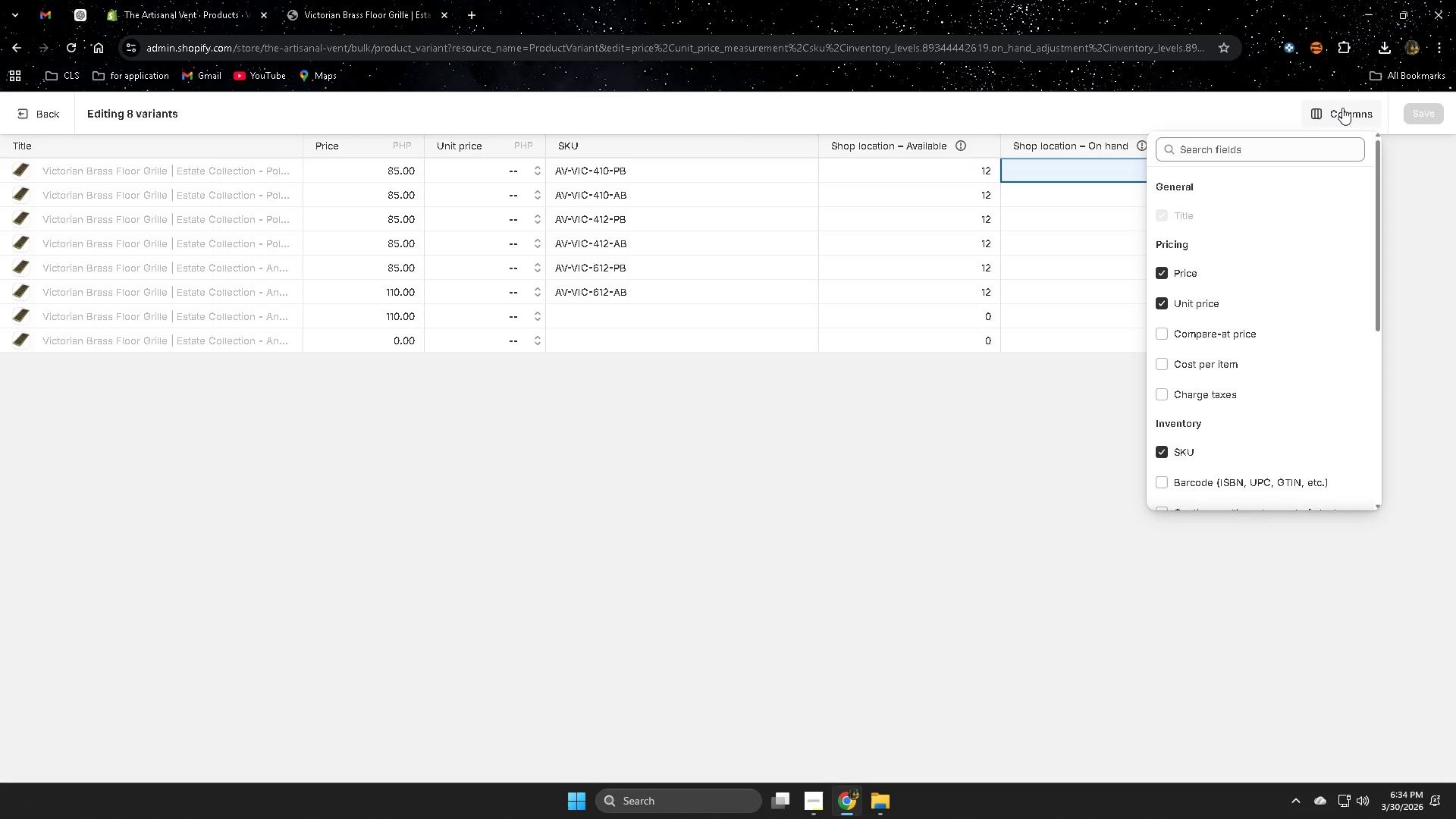 
left_click([1163, 369])
 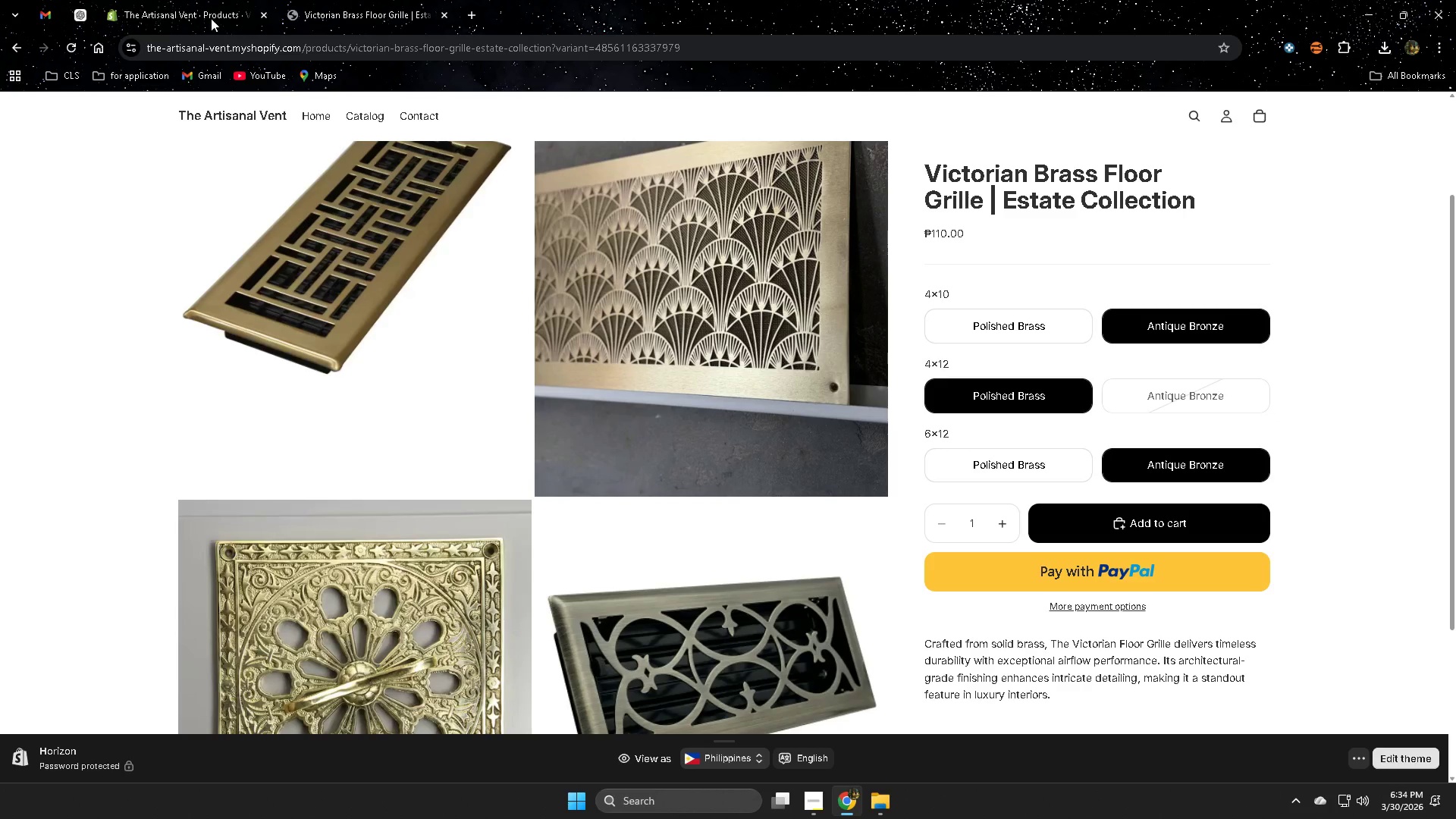 
left_click([77, 42])
 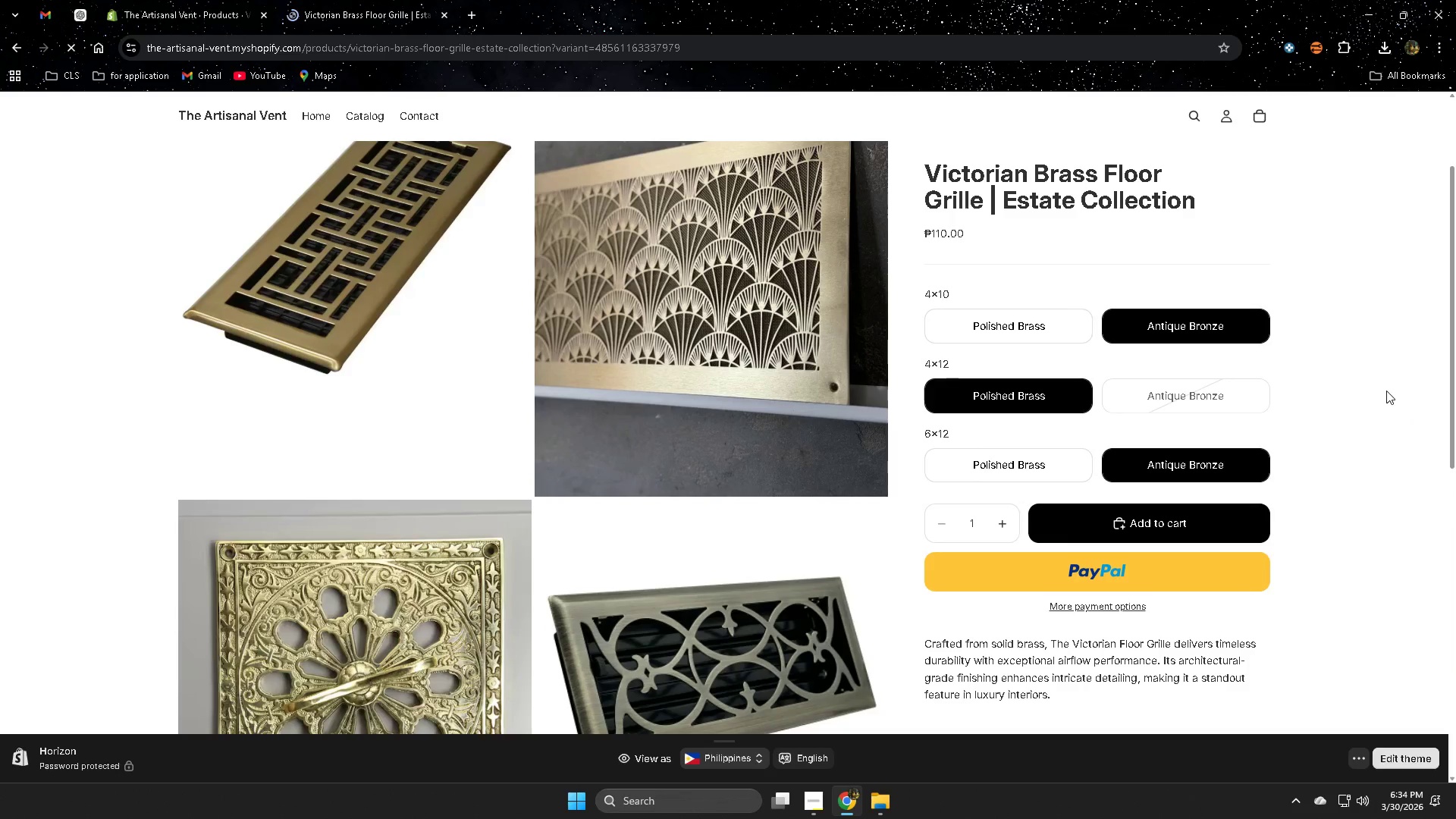 
left_click([1039, 326])
 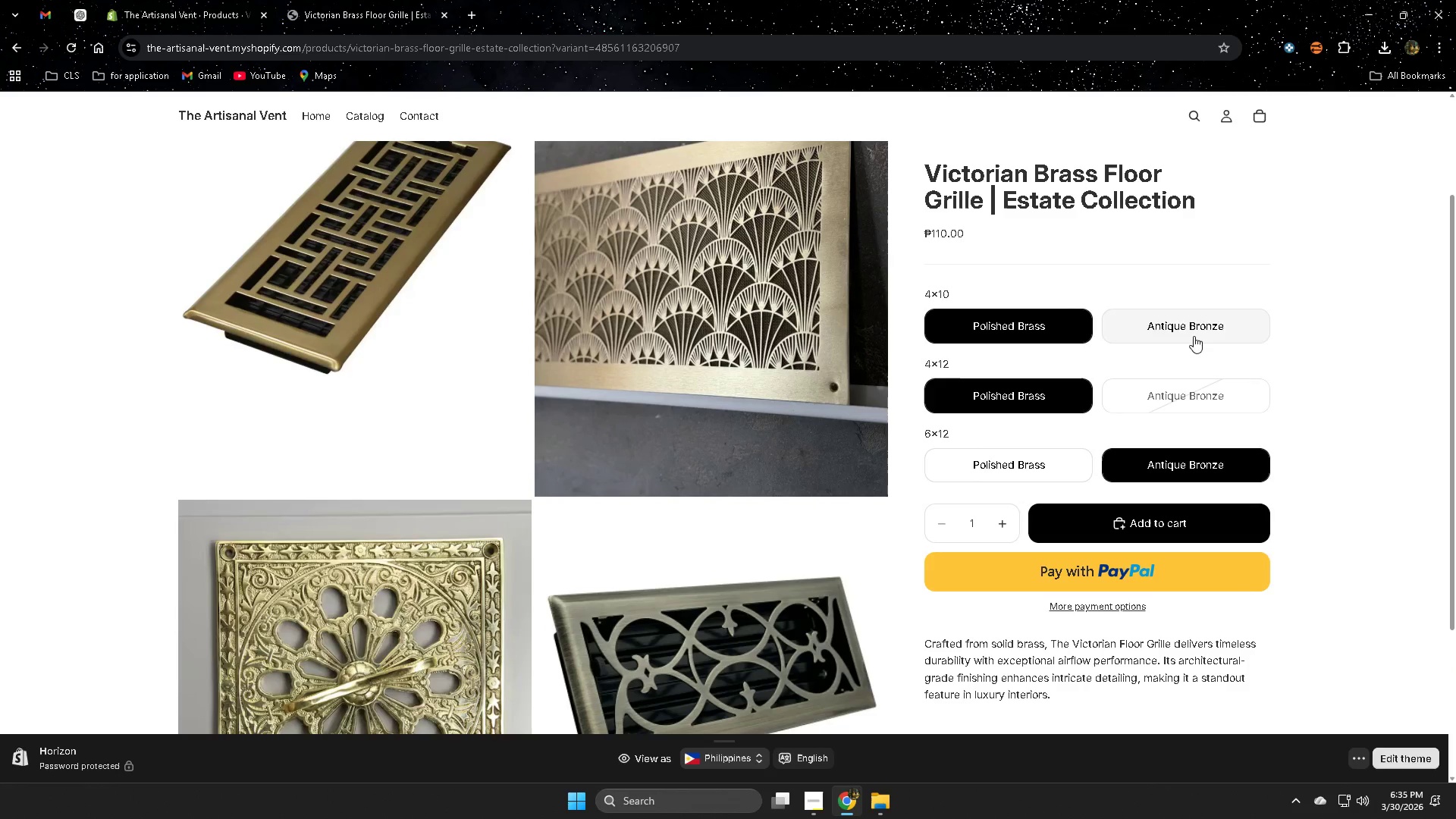 
double_click([1021, 326])
 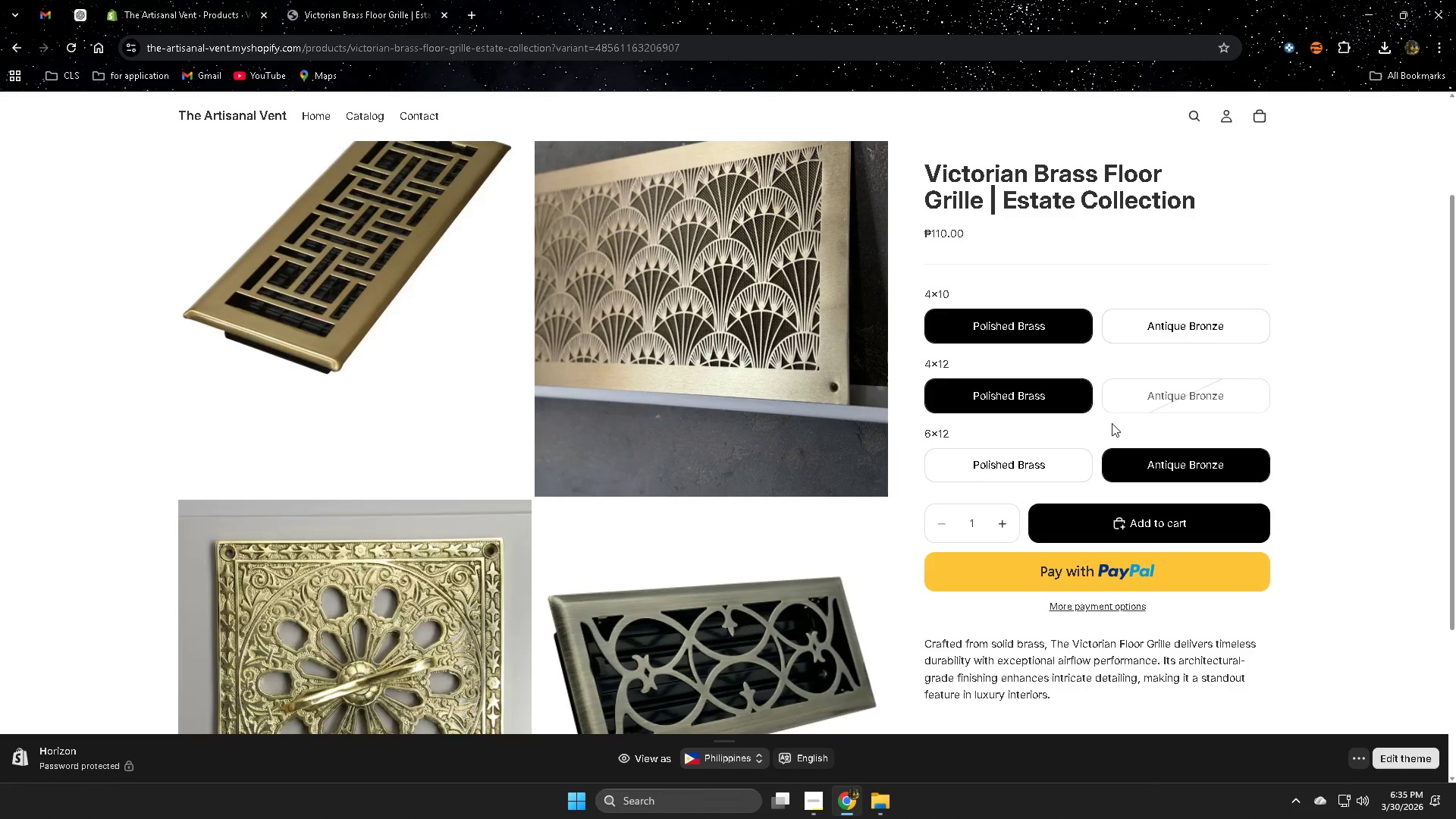 
left_click([1064, 401])
 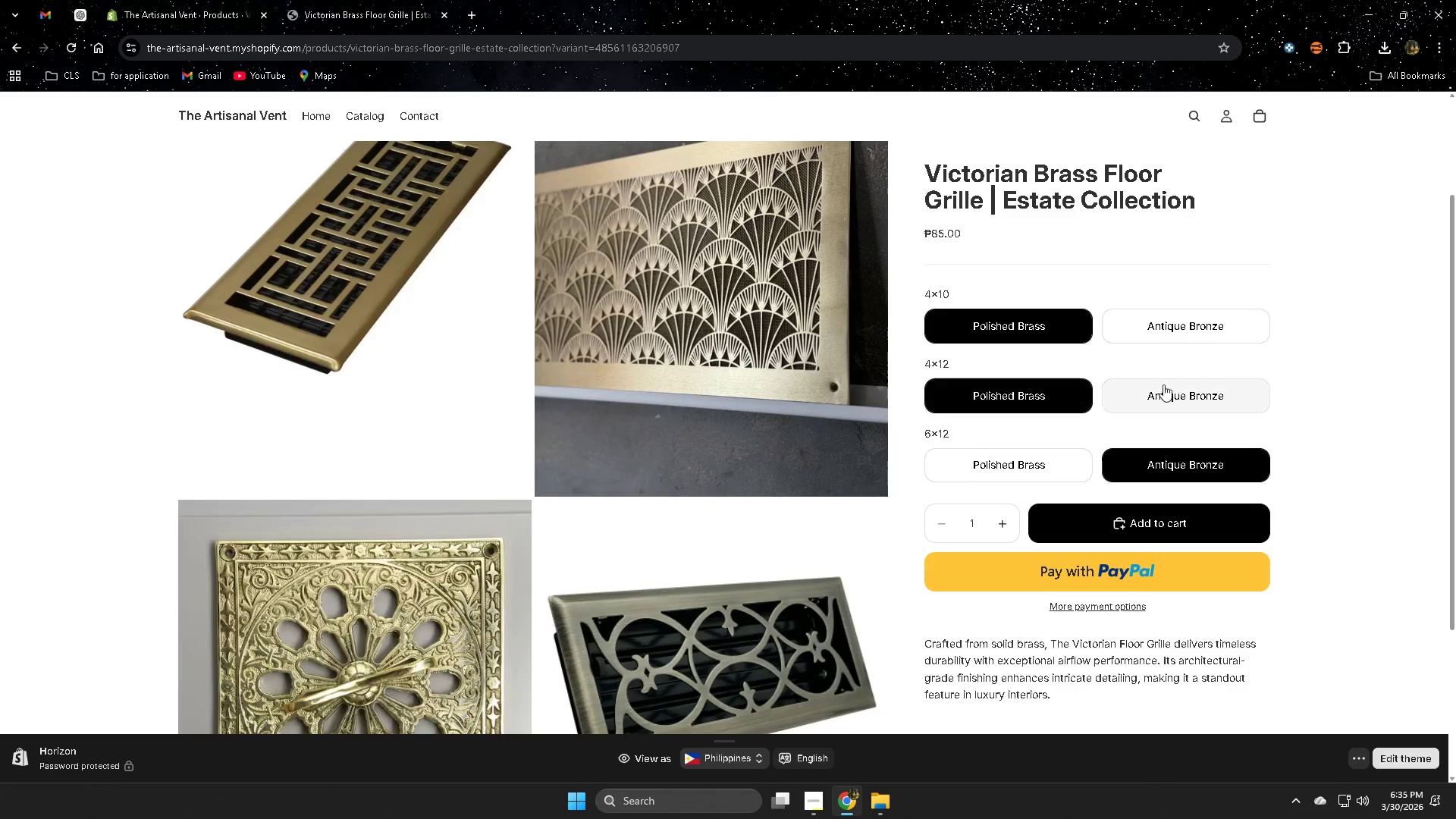 
left_click([1178, 341])
 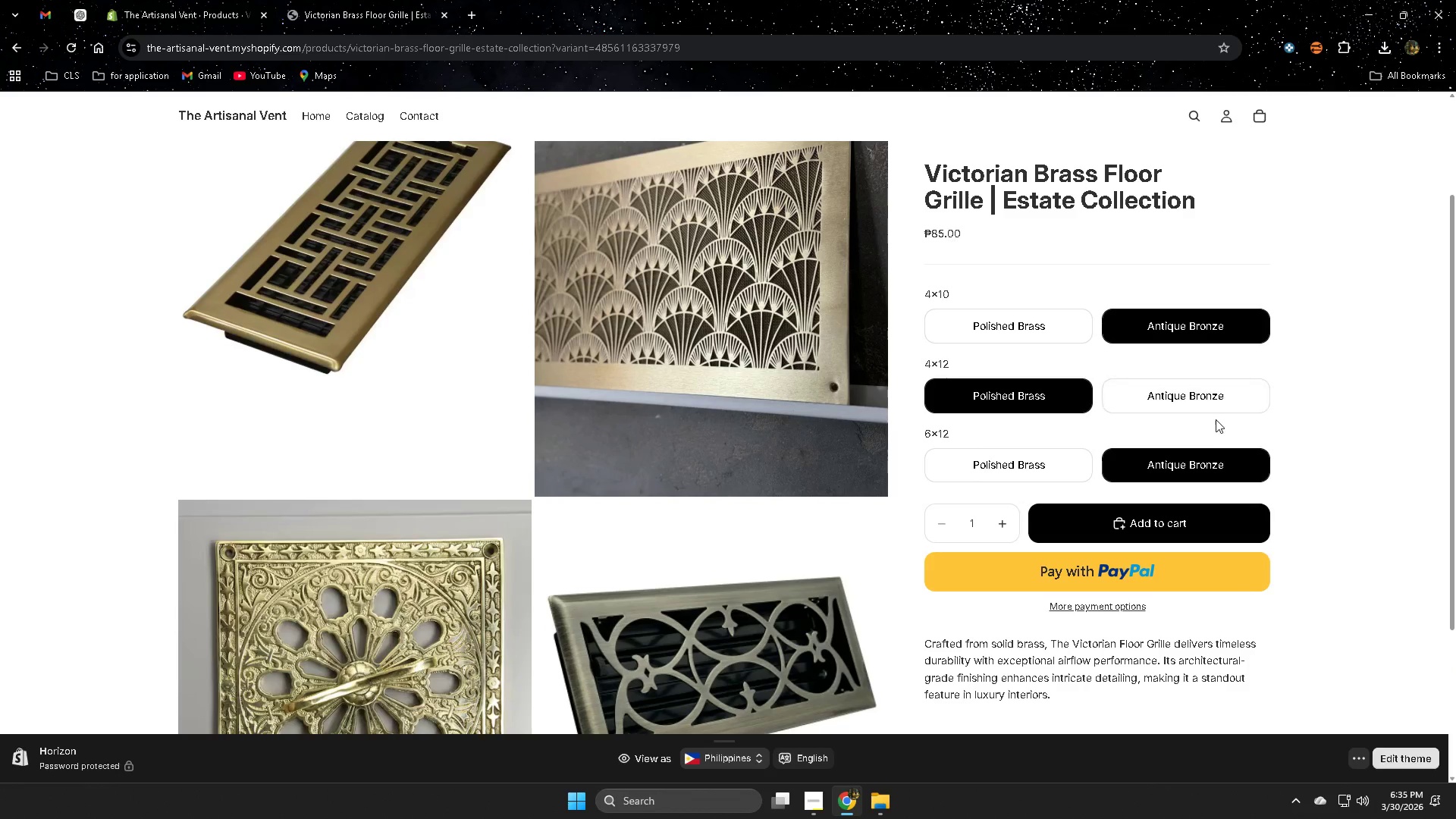 
left_click([1212, 407])
 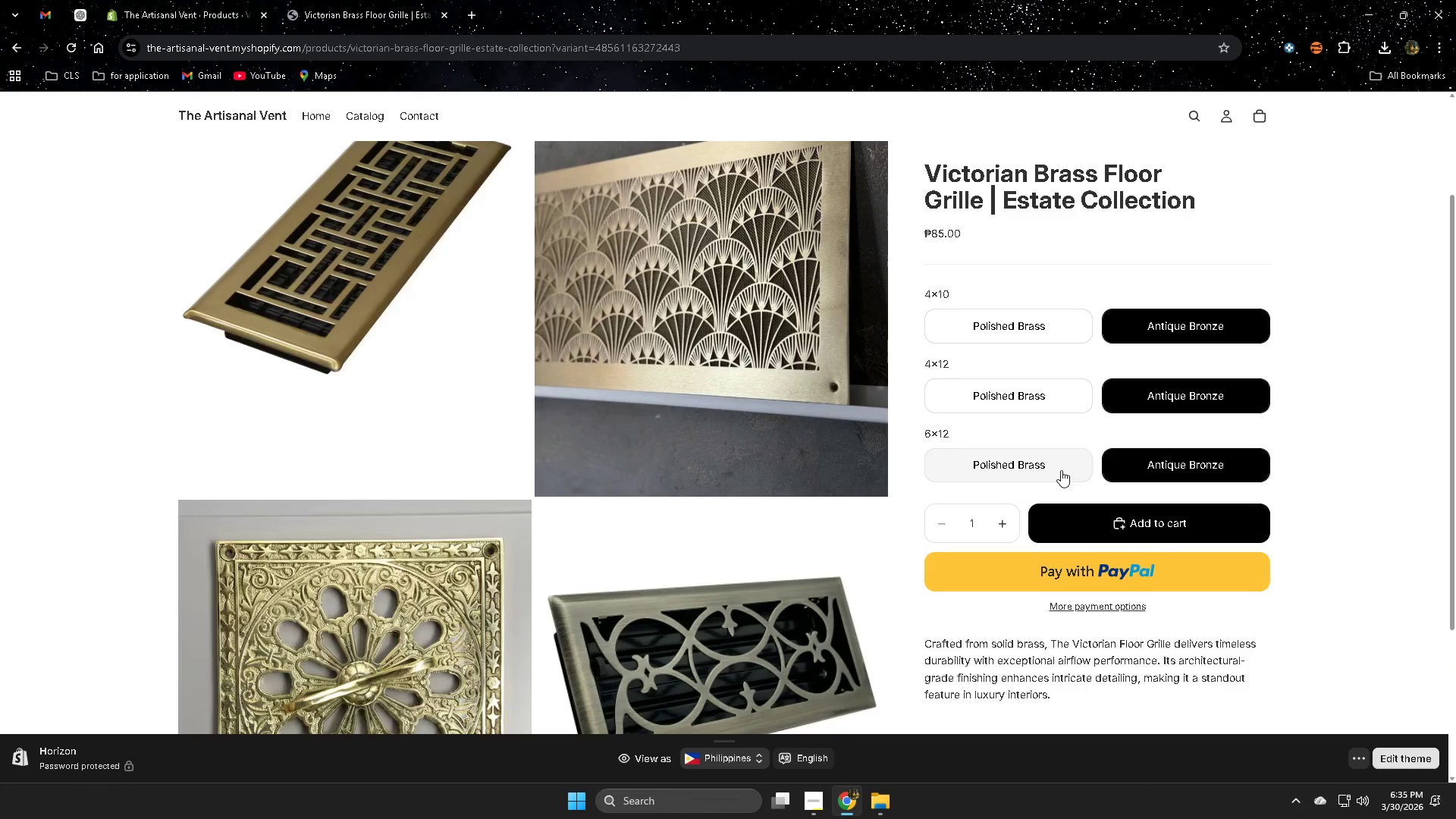 
double_click([1003, 413])
 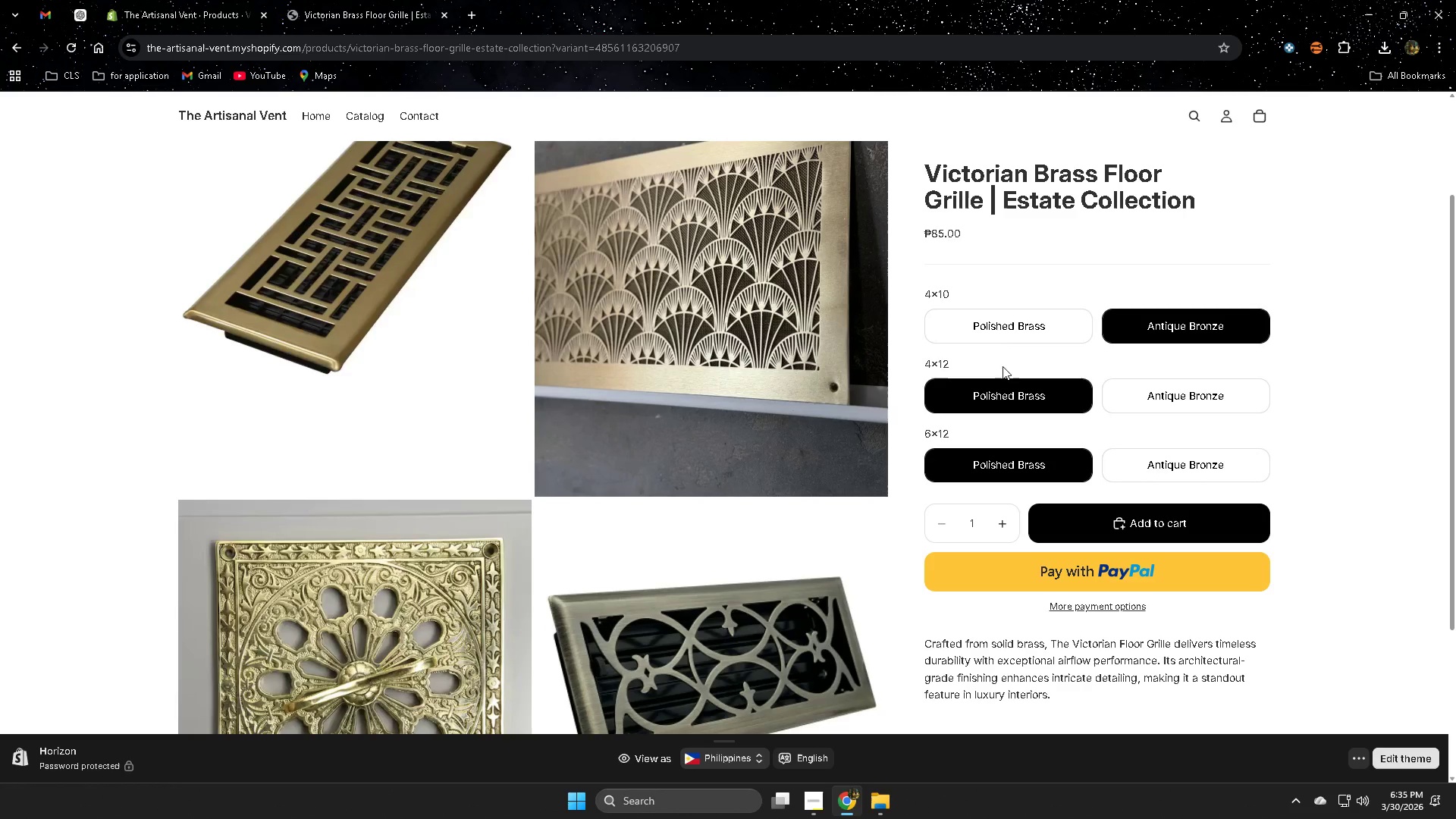 
triple_click([996, 325])
 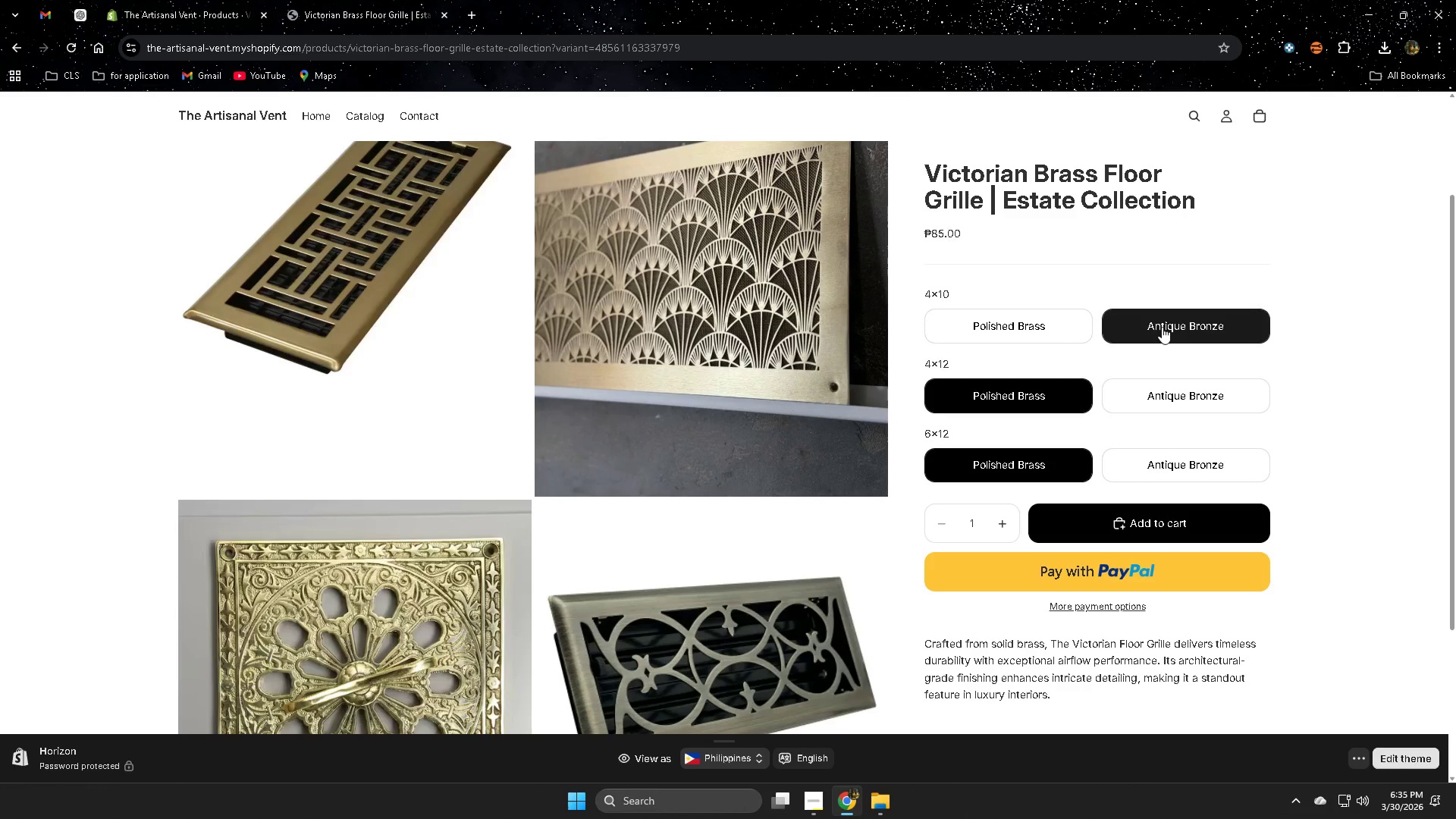 
double_click([1019, 331])
 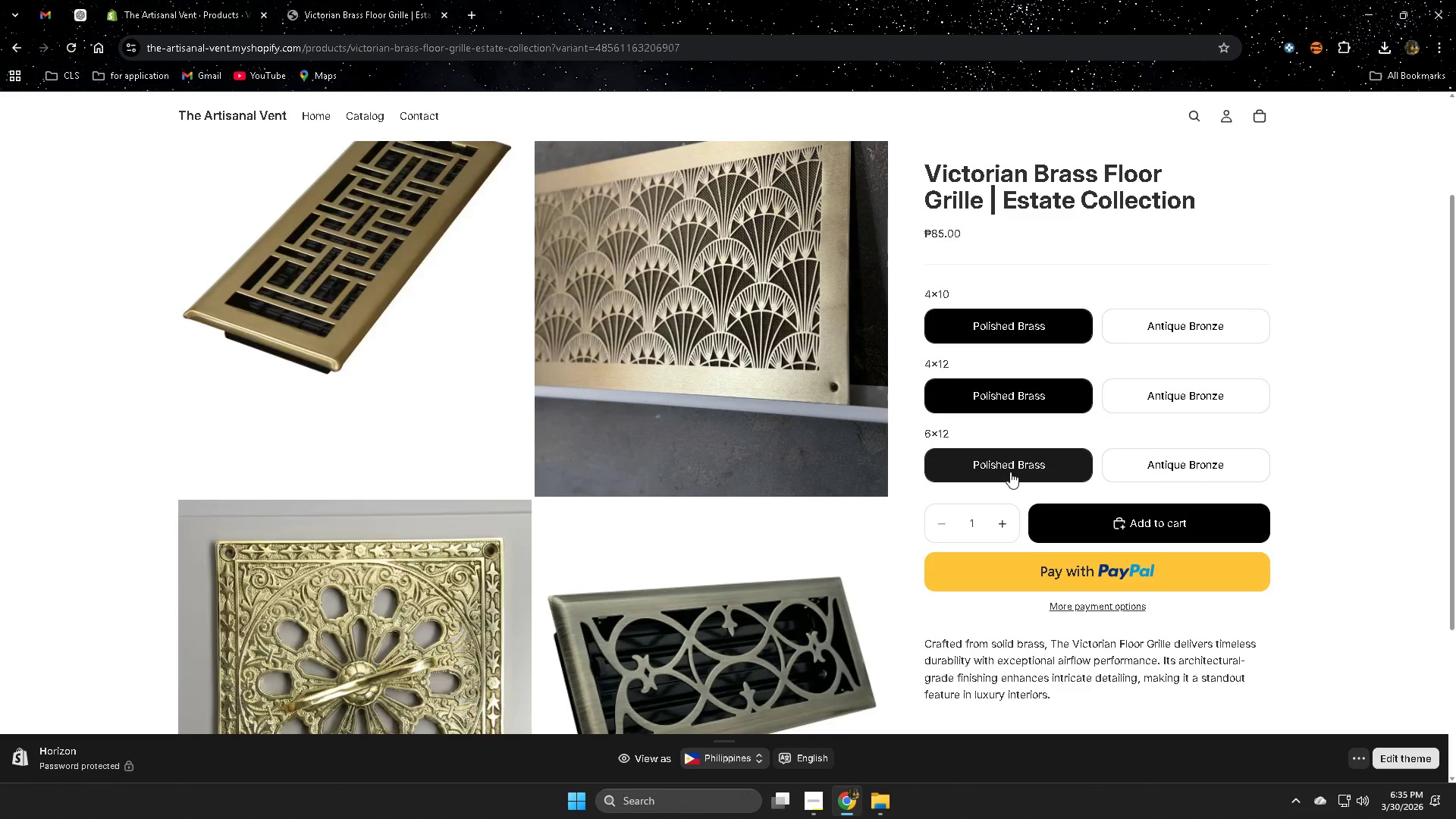 
left_click([1011, 471])
 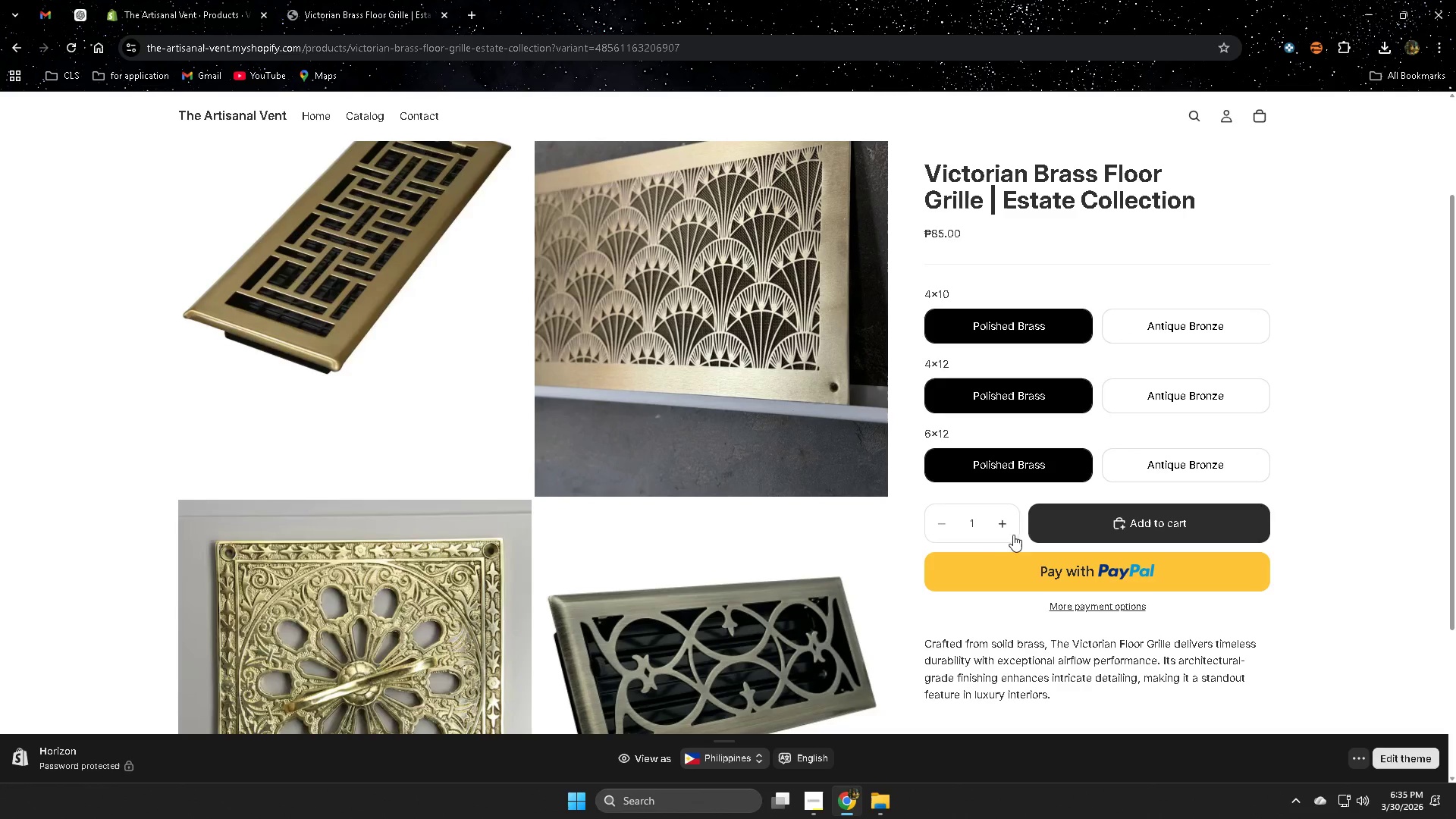 
left_click([1002, 526])
 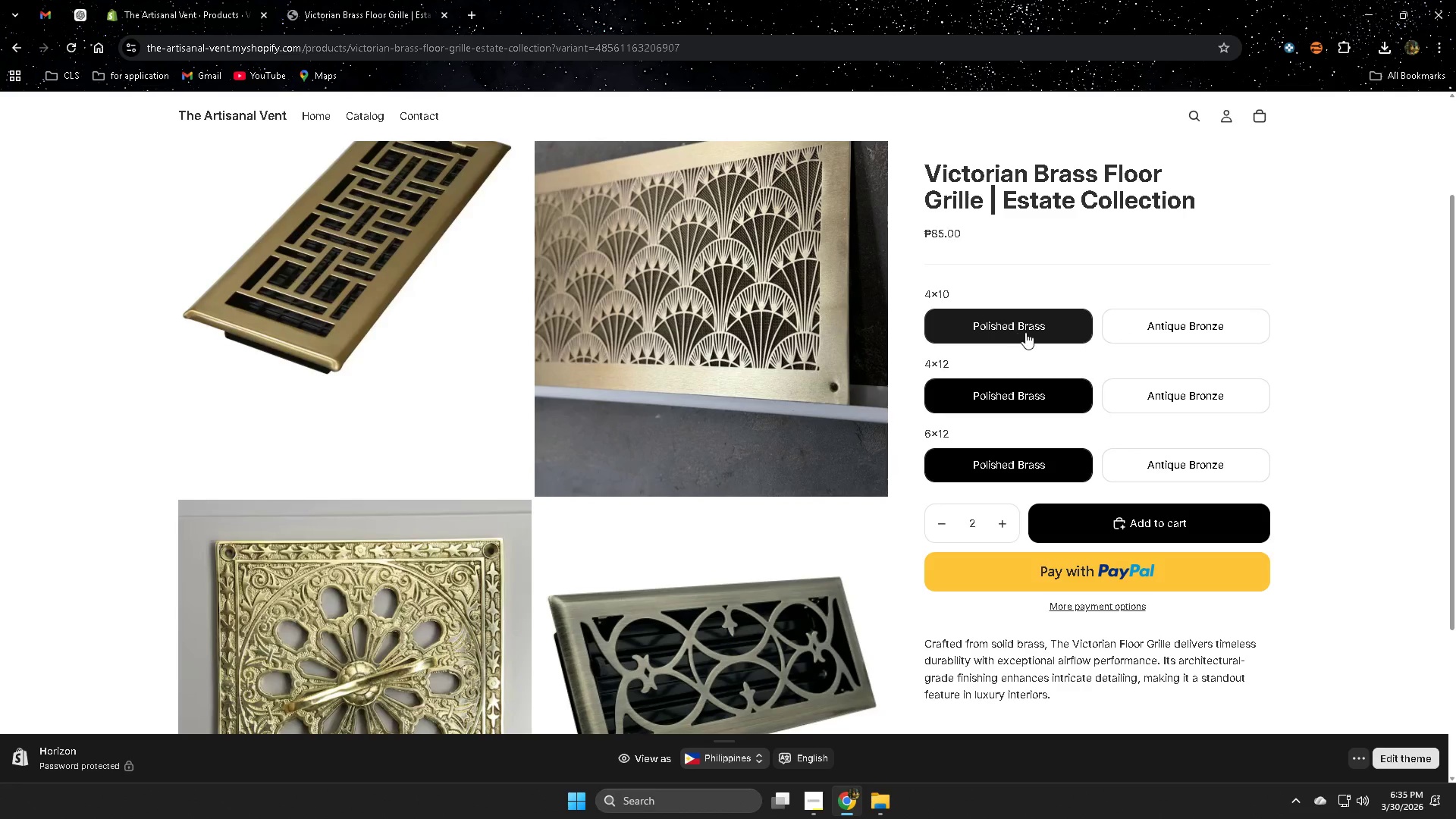 
double_click([1168, 337])
 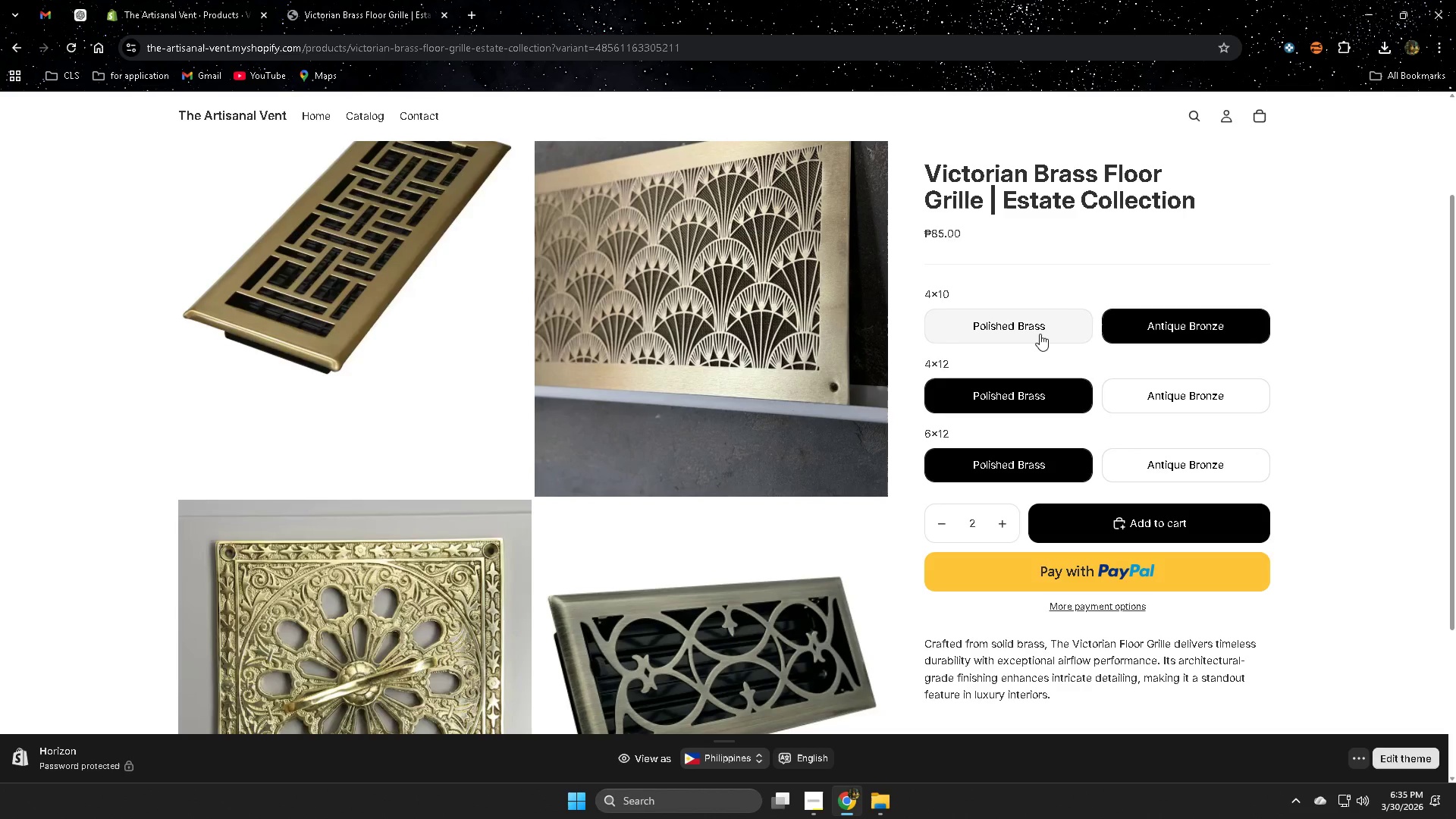 
triple_click([1039, 333])
 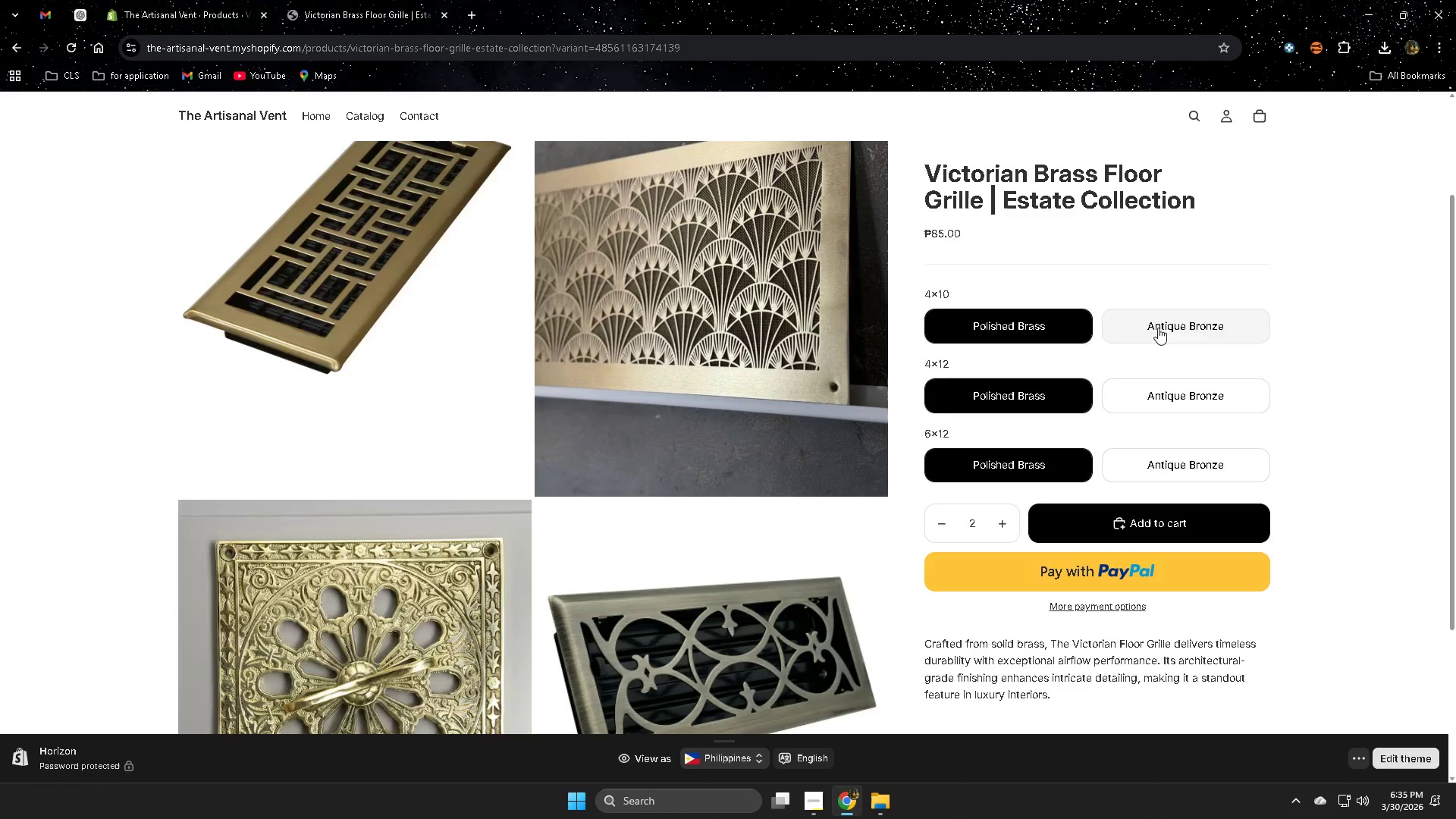 
double_click([1053, 333])
 